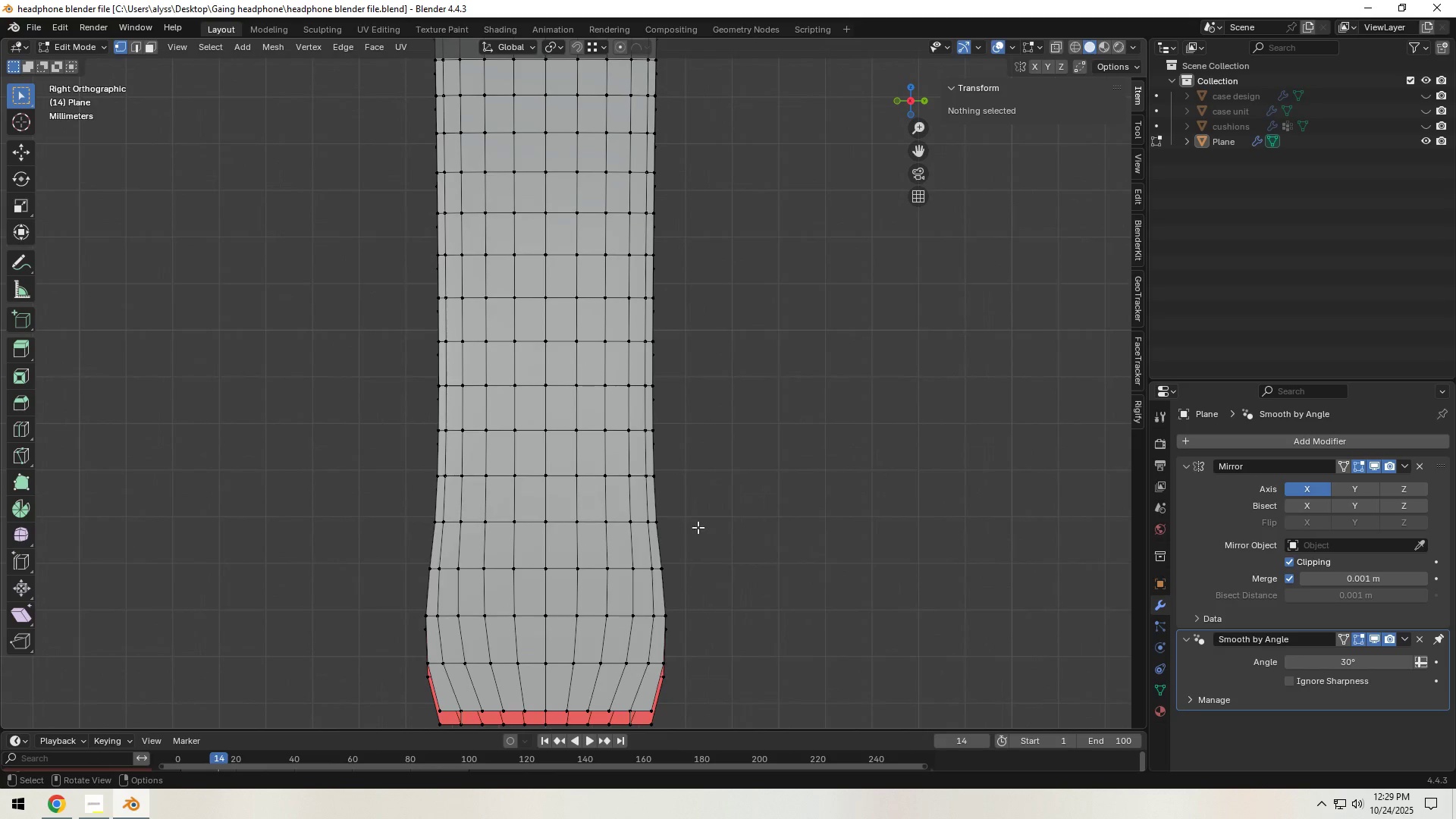 
hold_key(key=ShiftLeft, duration=0.57)
 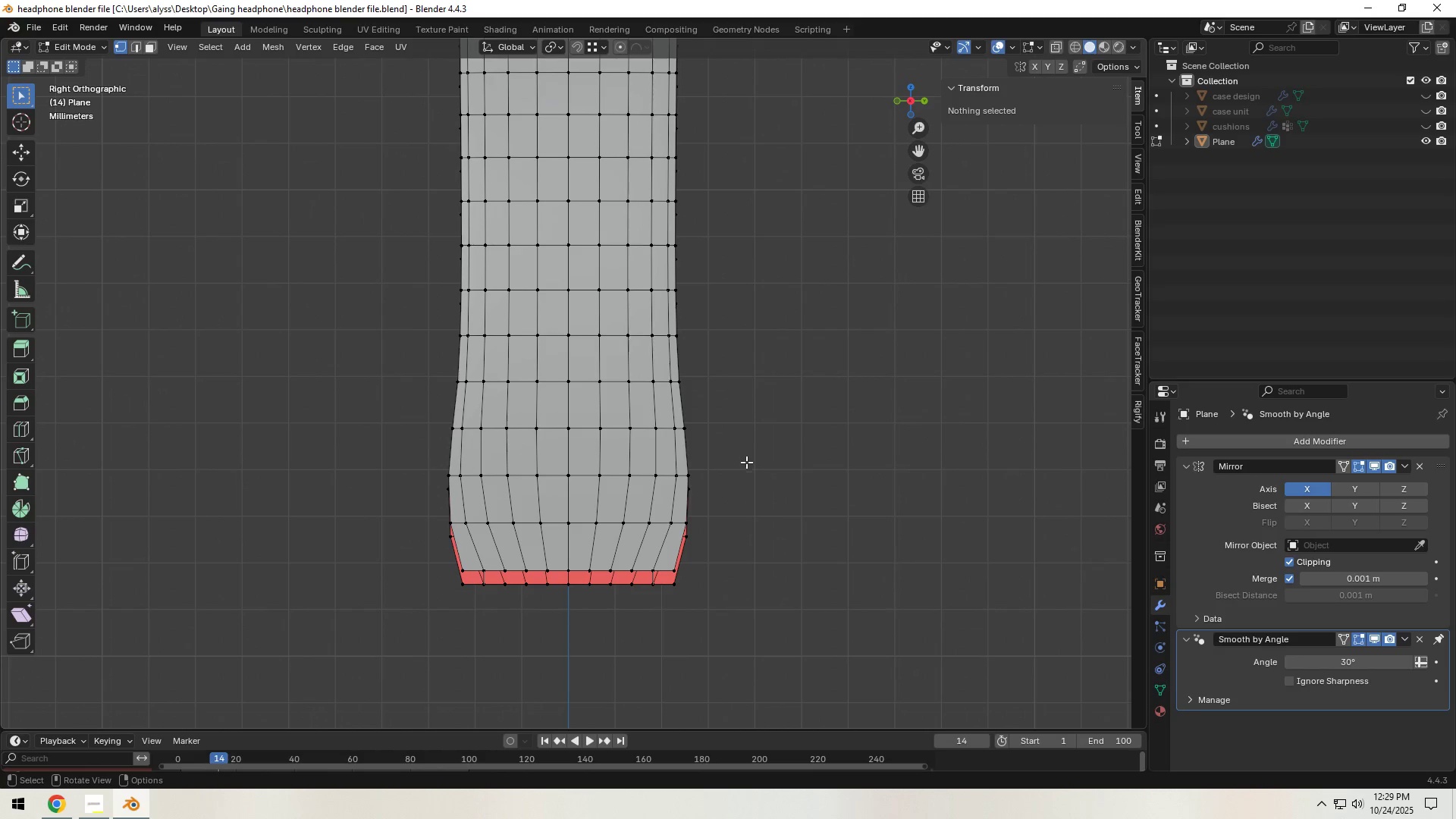 
scroll: coordinate [746, 470], scroll_direction: up, amount: 1.0
 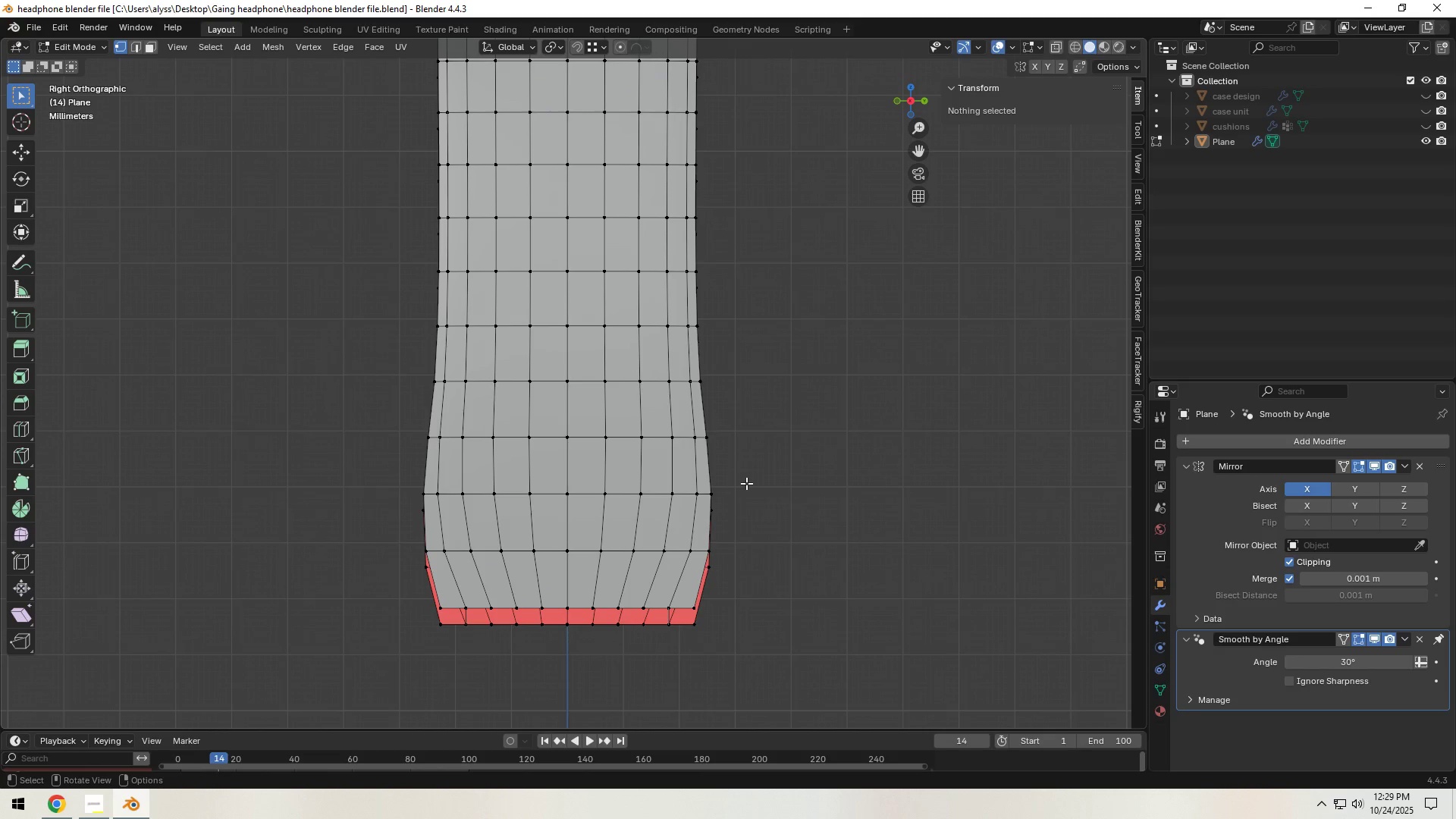 
hold_key(key=ShiftLeft, duration=0.42)
 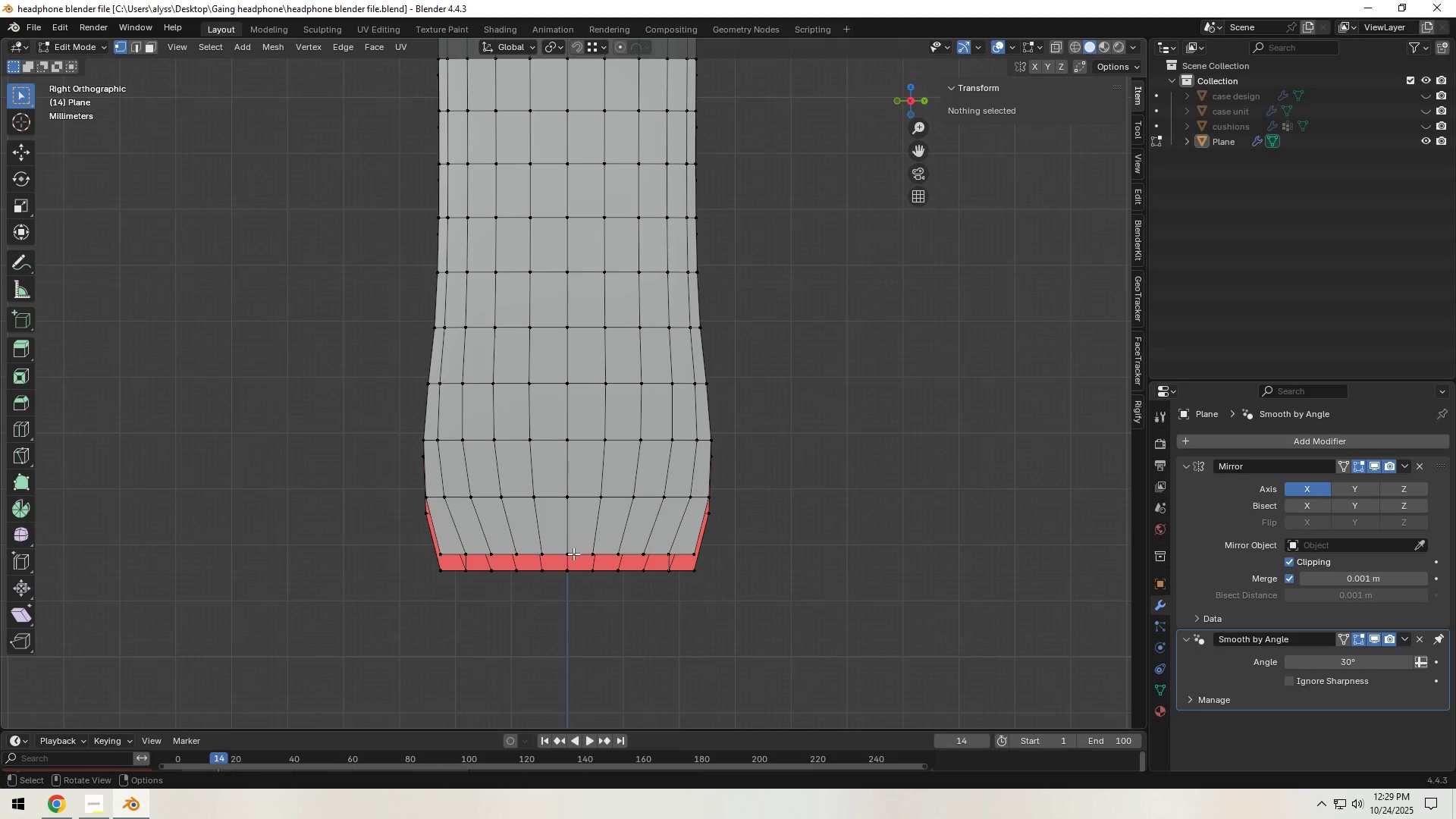 
left_click_drag(start_coordinate=[560, 545], to_coordinate=[583, 586])
 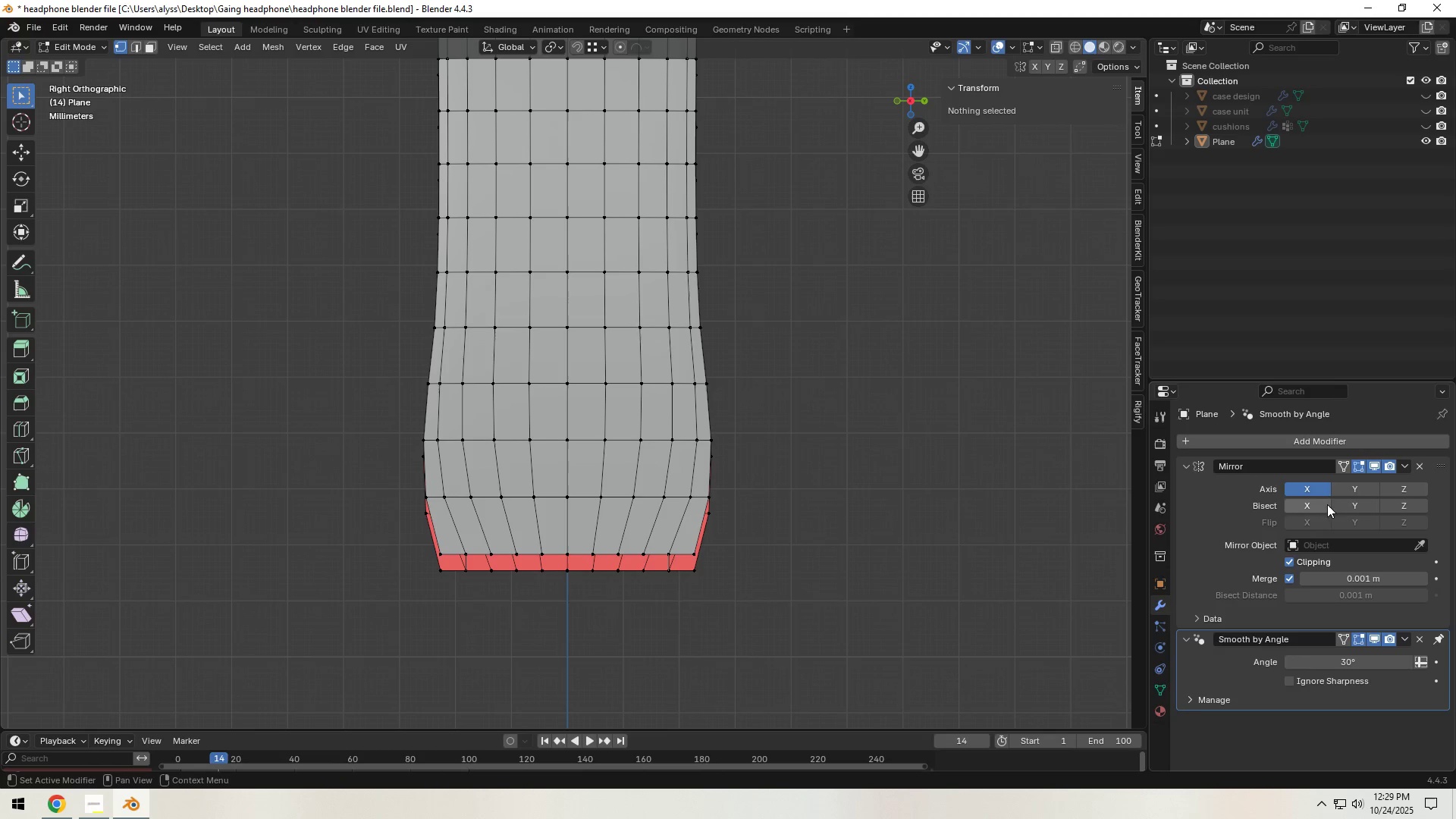 
key(Control+S)
 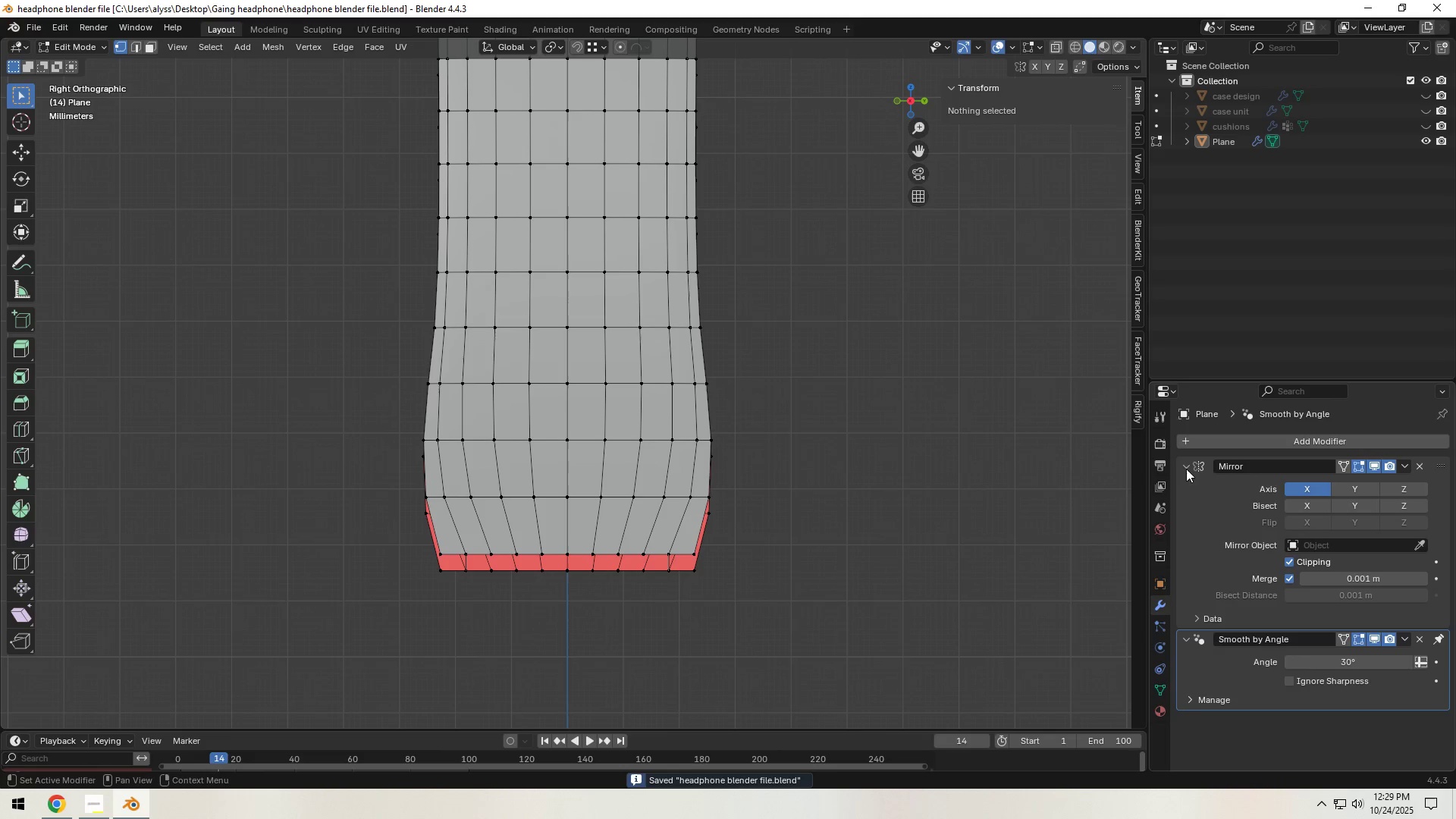 
left_click([1187, 465])
 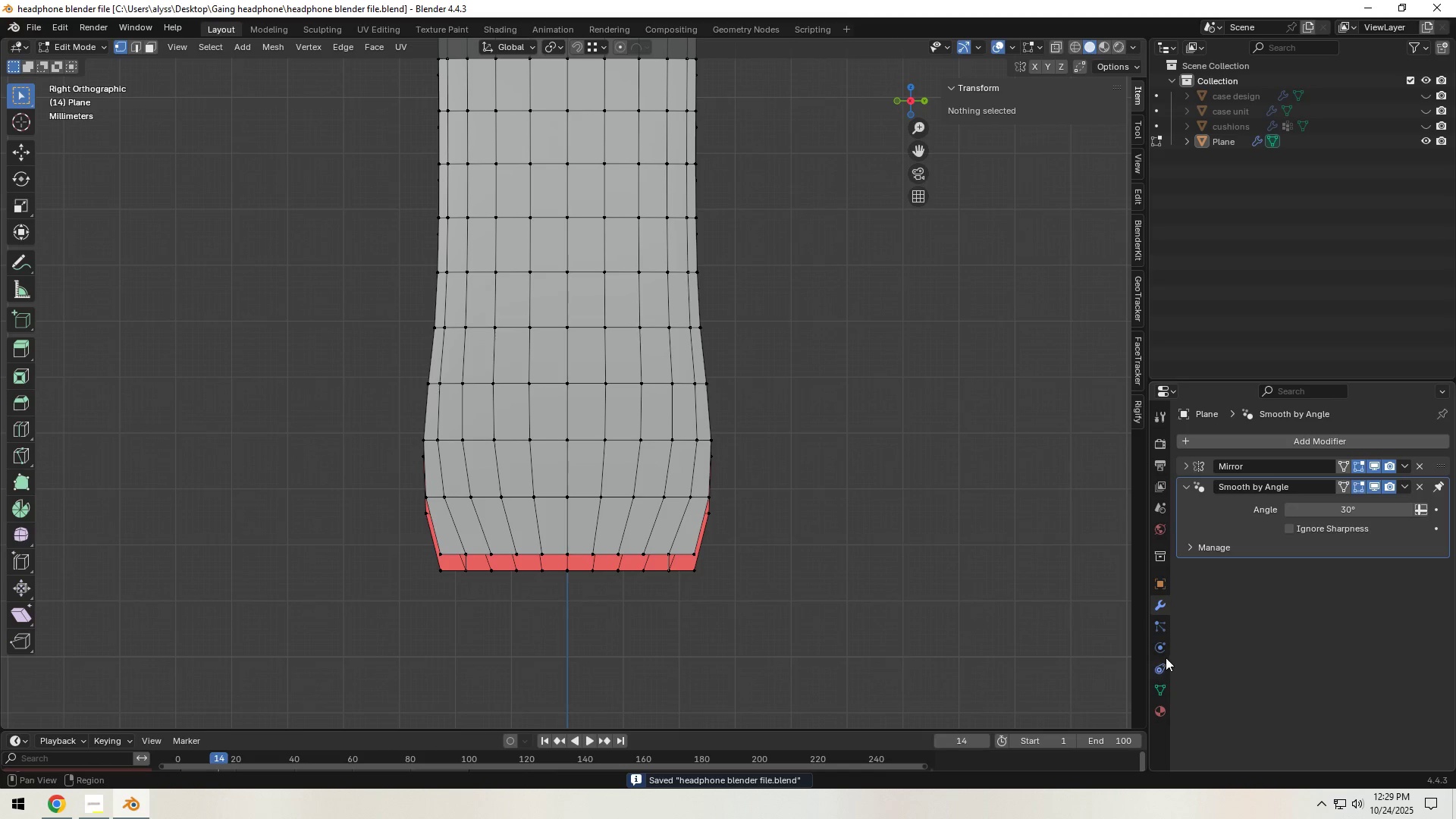 
left_click([1163, 667])
 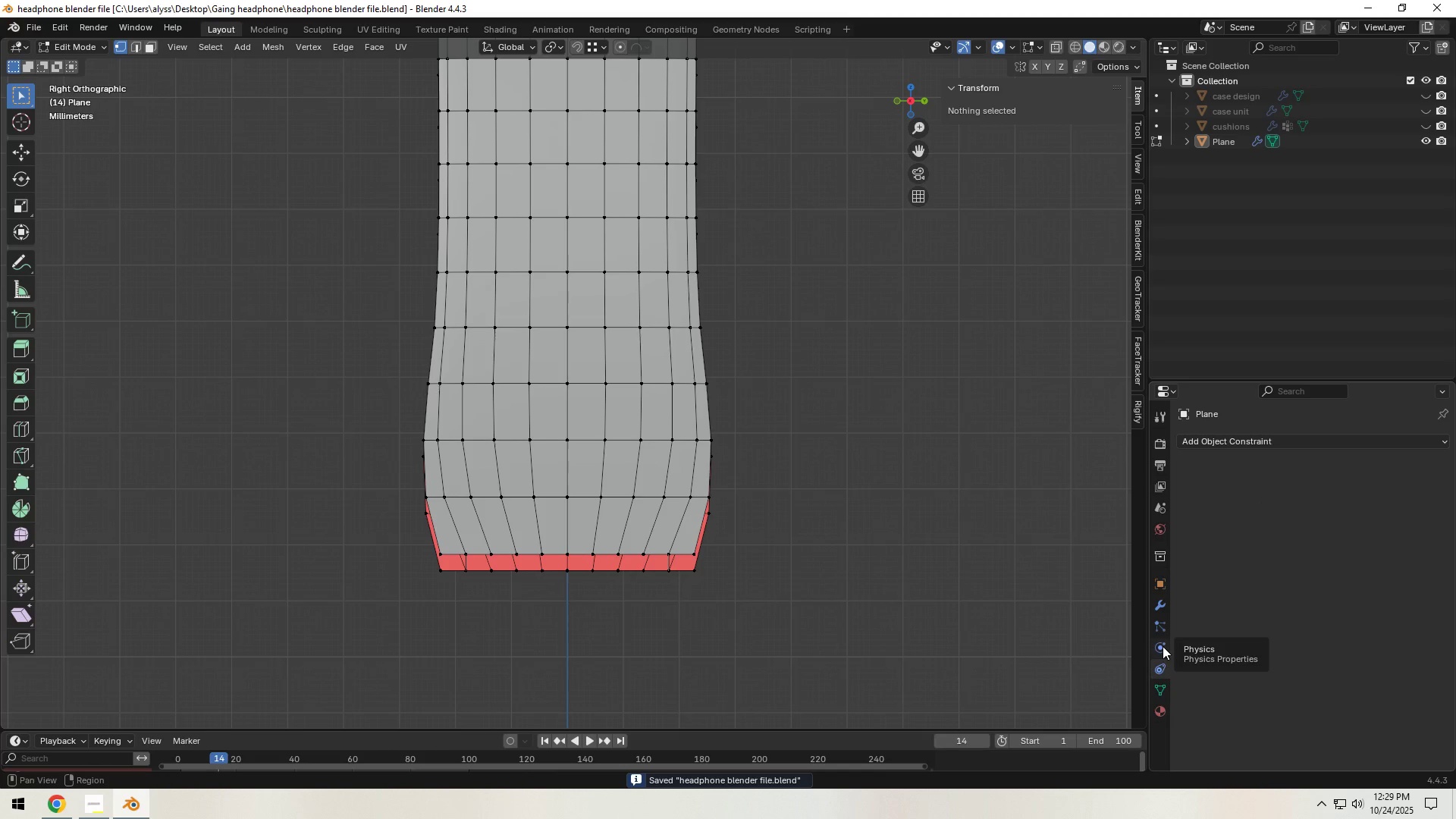 
left_click([1163, 646])
 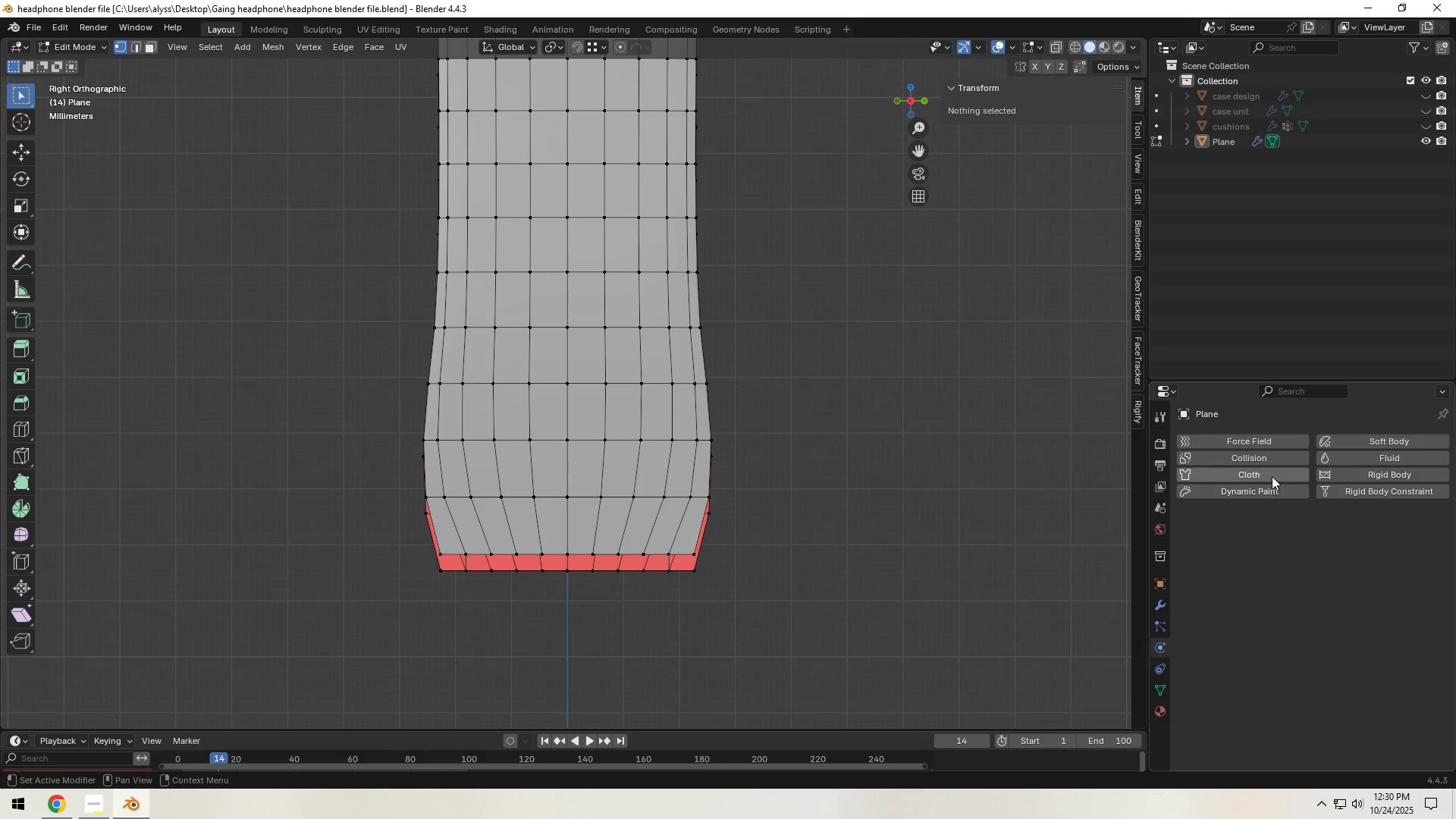 
left_click([1272, 476])
 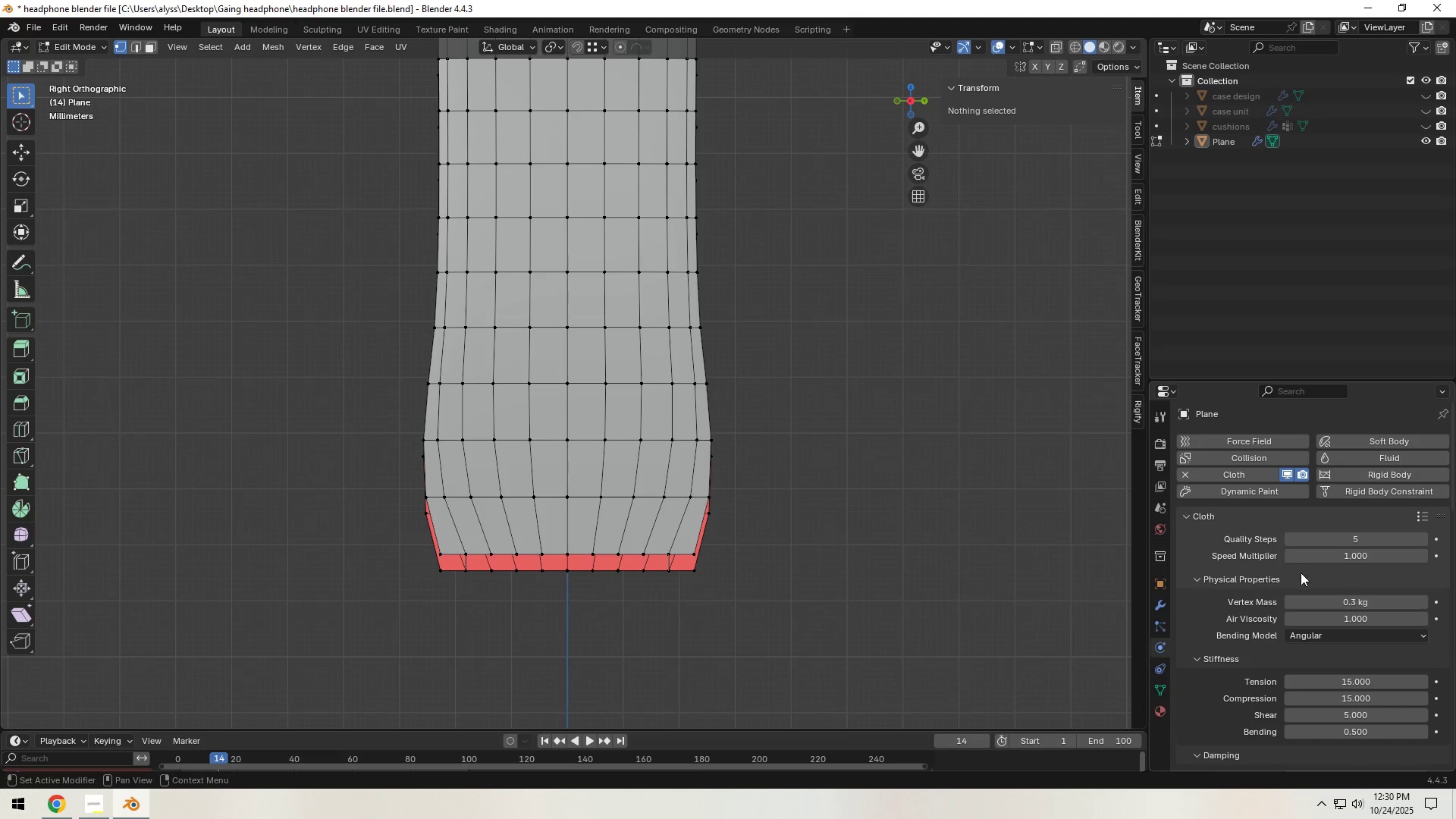 
scroll: coordinate [1213, 613], scroll_direction: down, amount: 22.0
 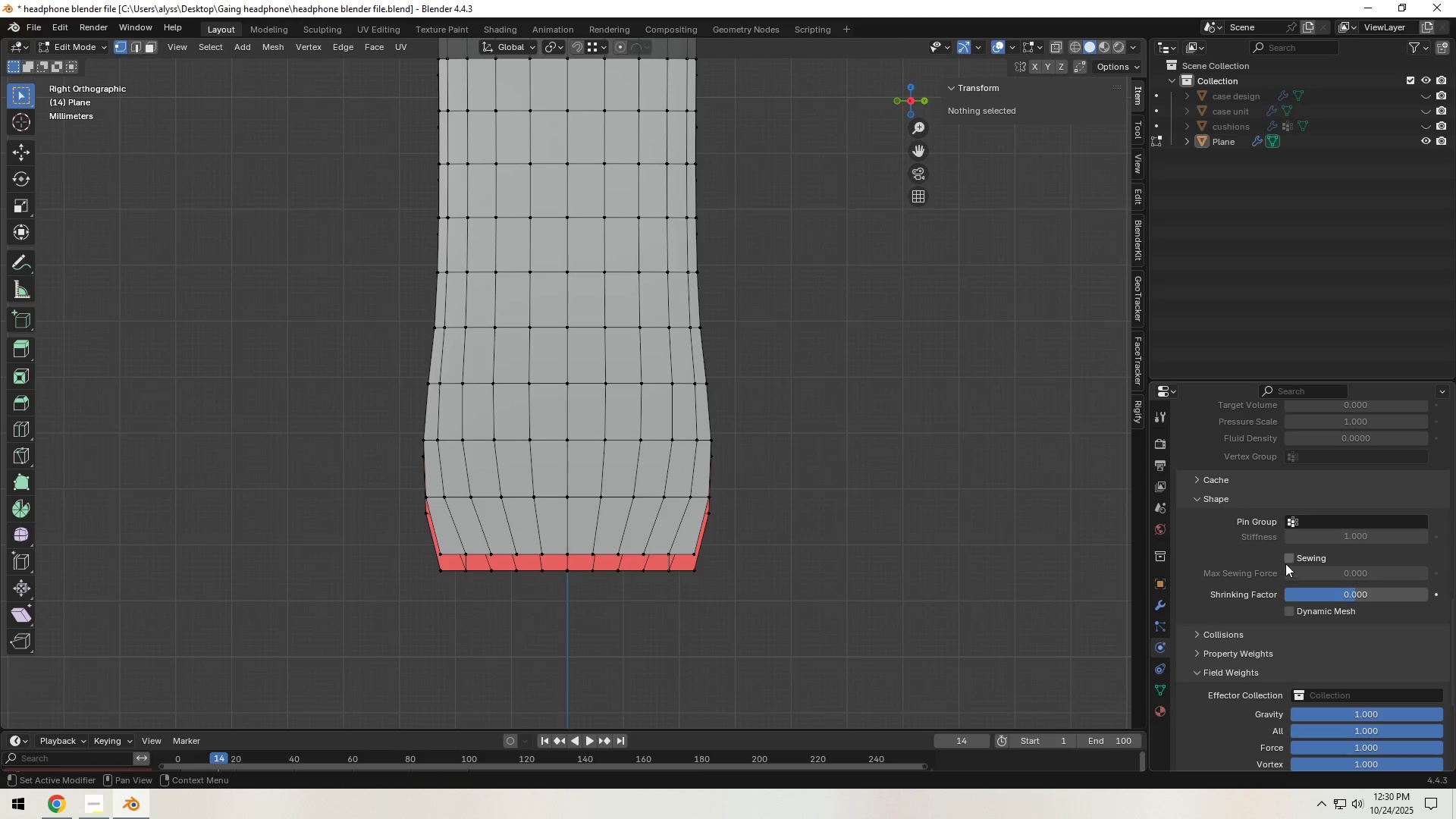 
left_click([1291, 555])
 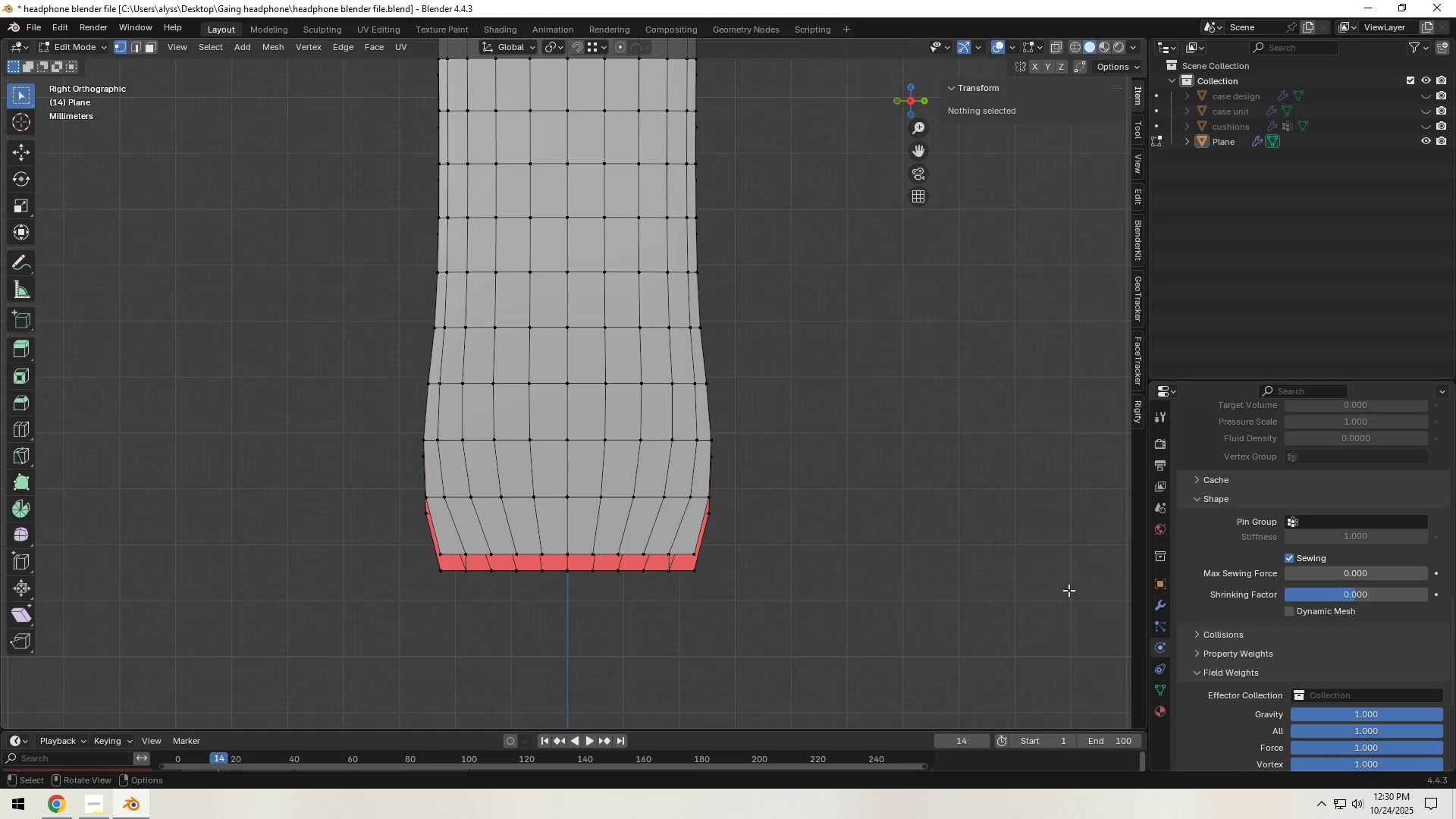 
scroll: coordinate [959, 598], scroll_direction: down, amount: 5.0
 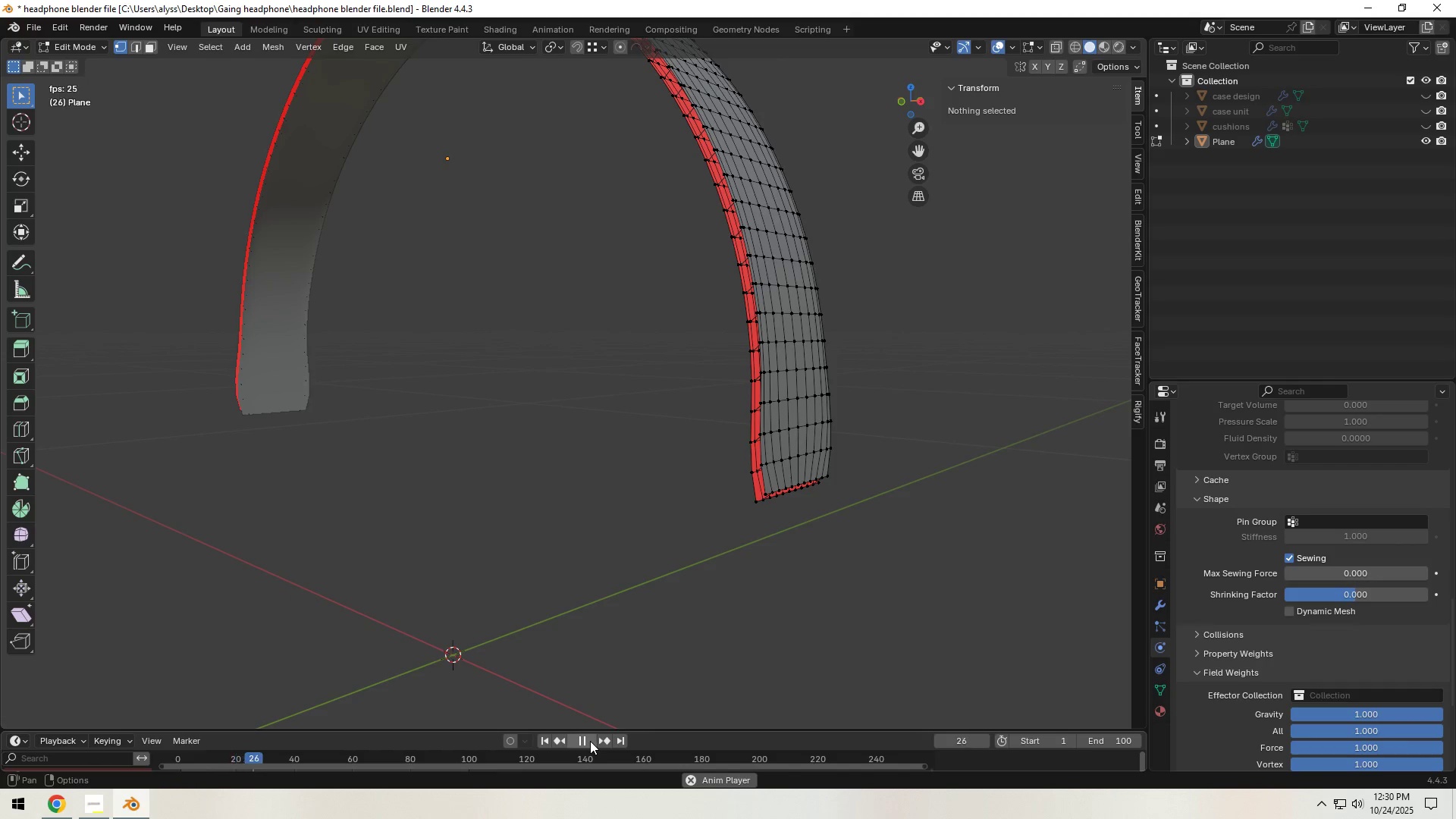 
left_click([591, 741])
 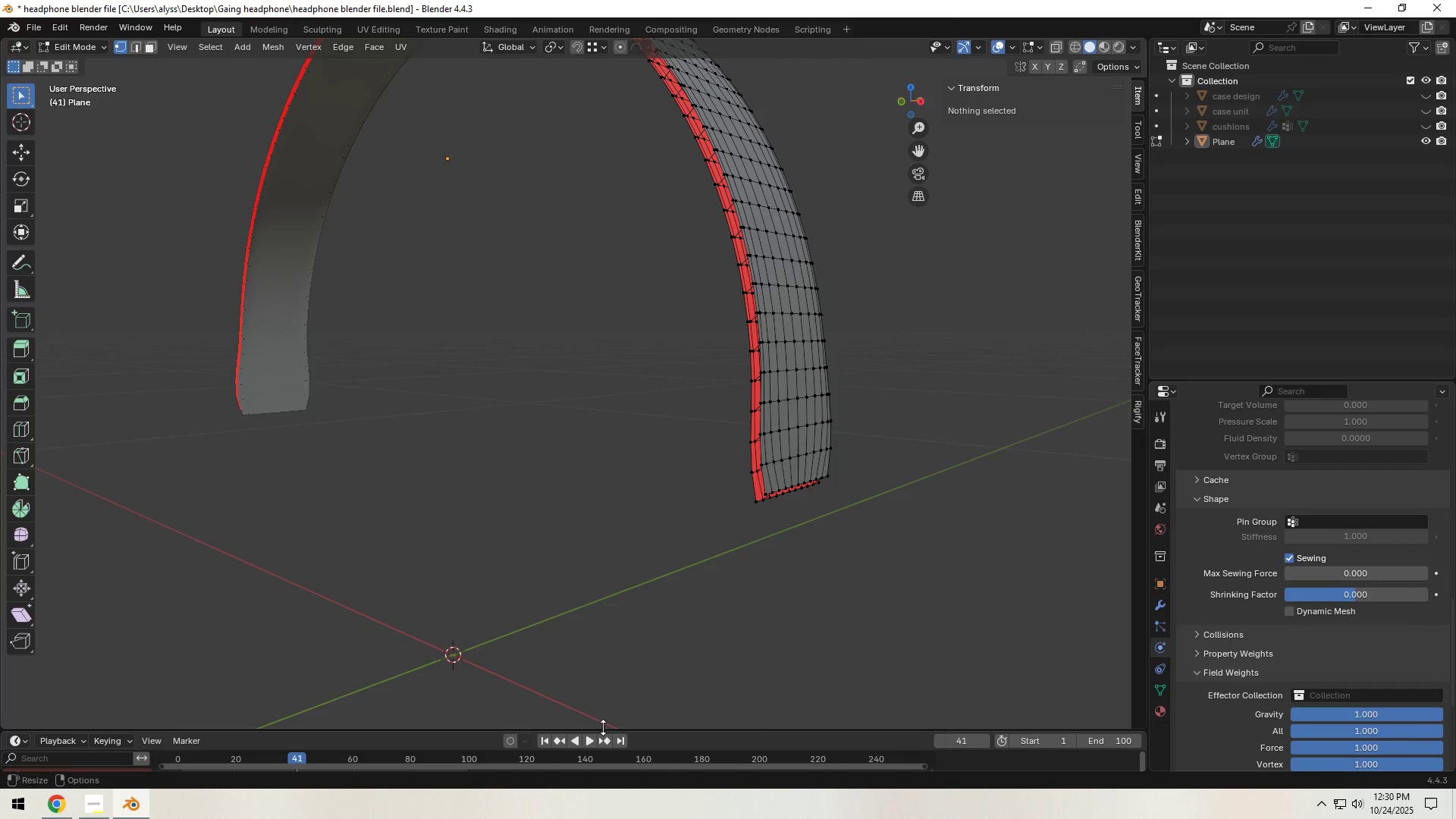 
key(Tab)
 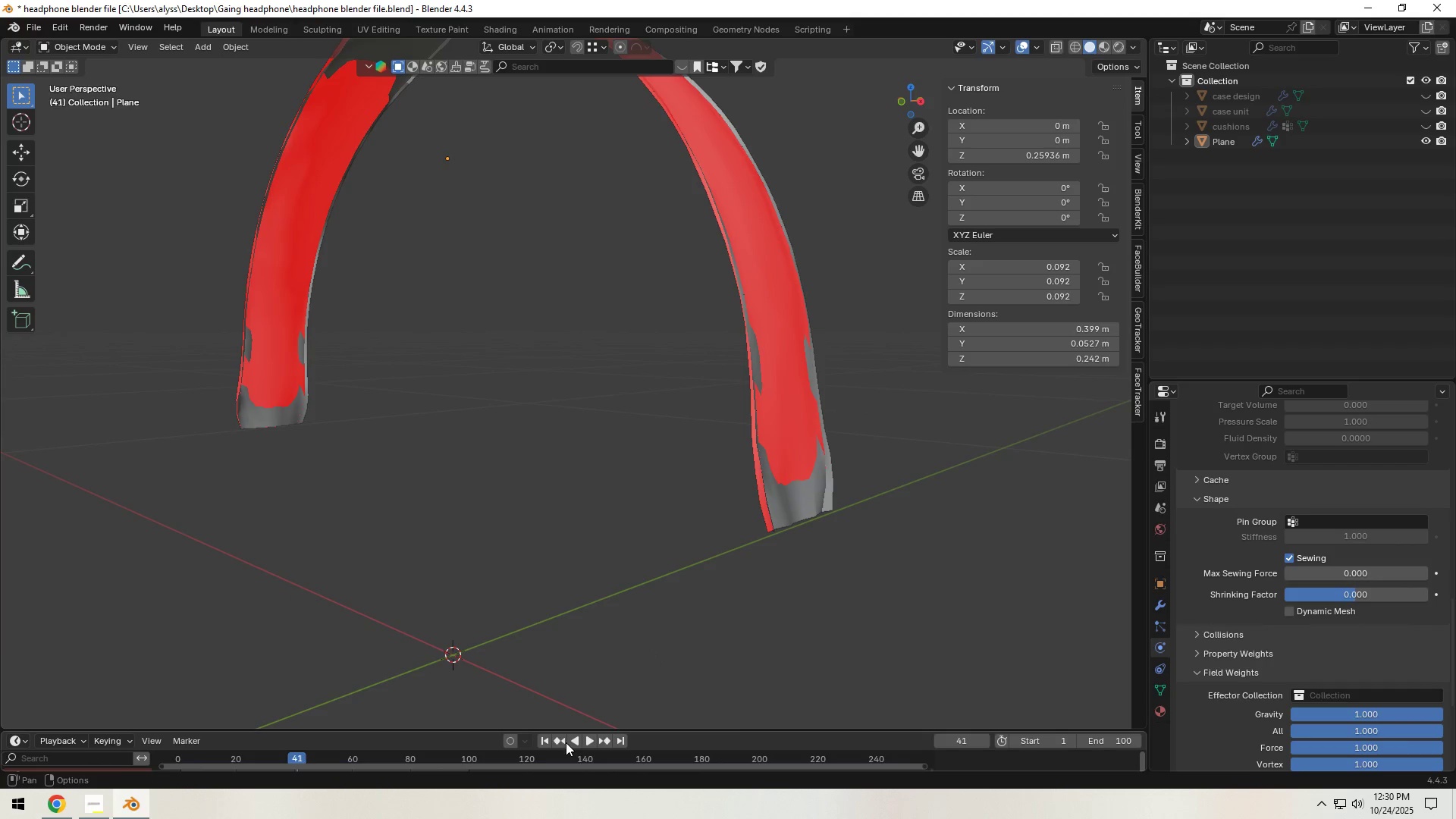 
left_click([548, 742])
 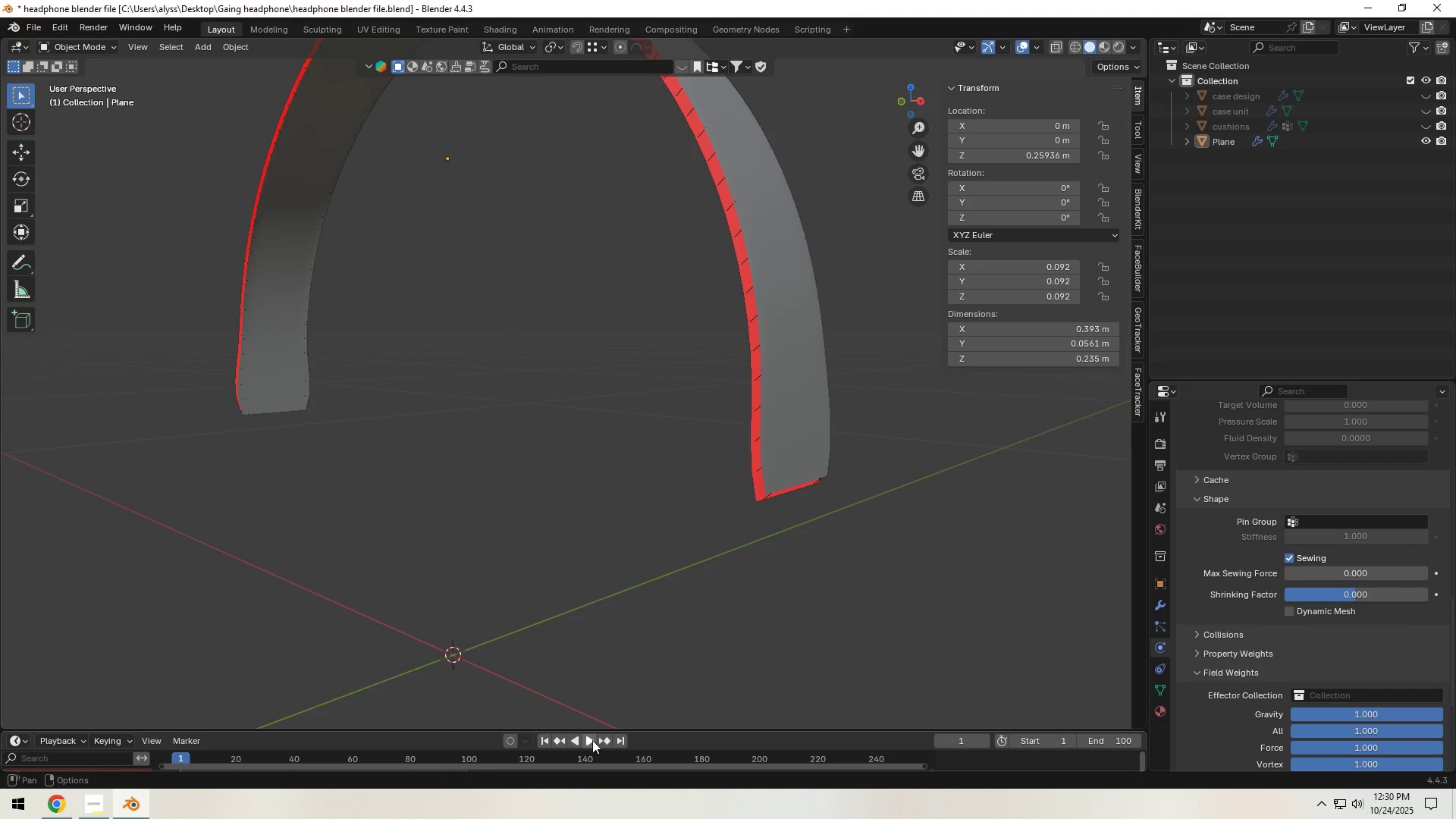 
left_click([593, 740])
 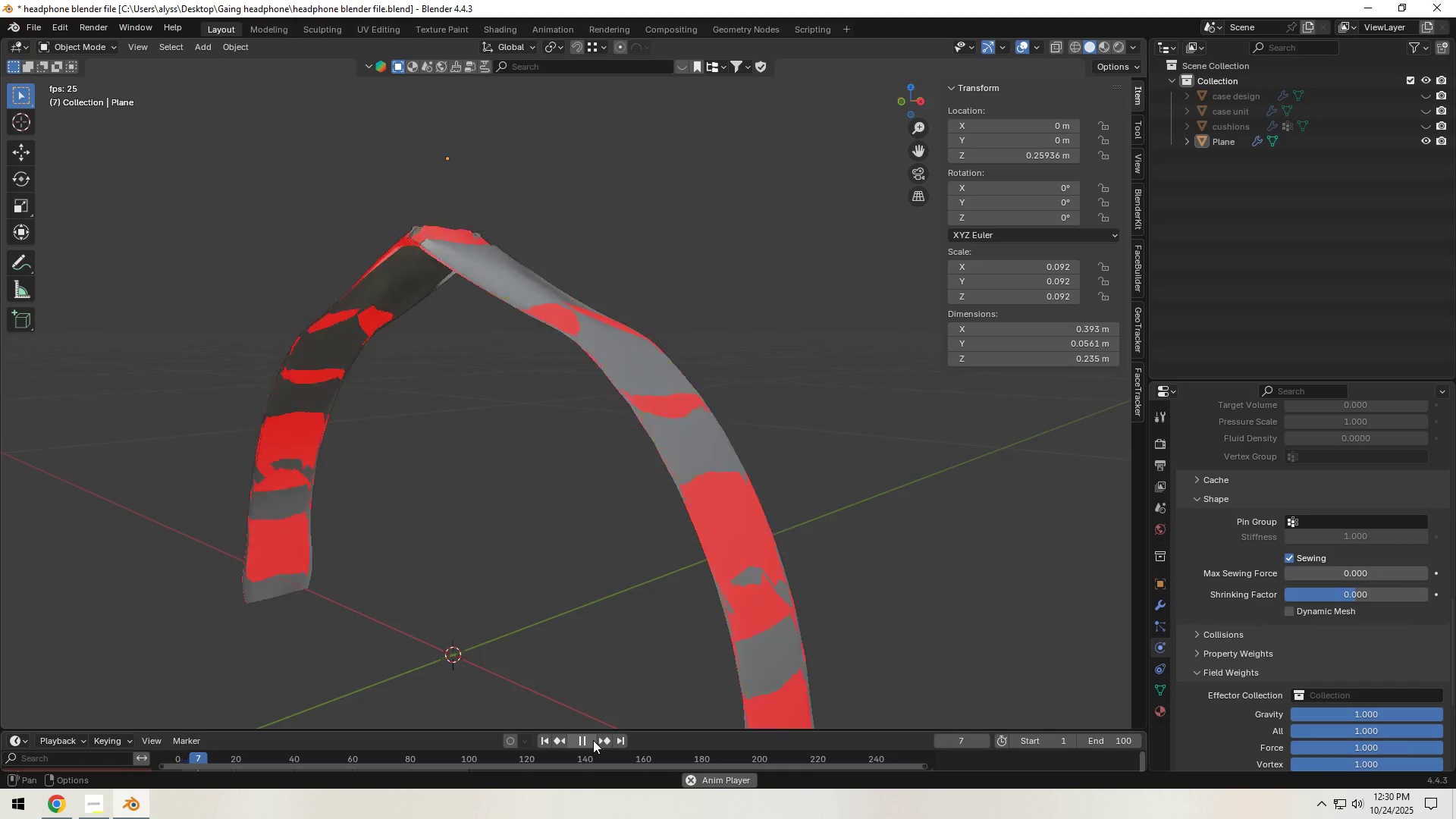 
left_click([593, 740])
 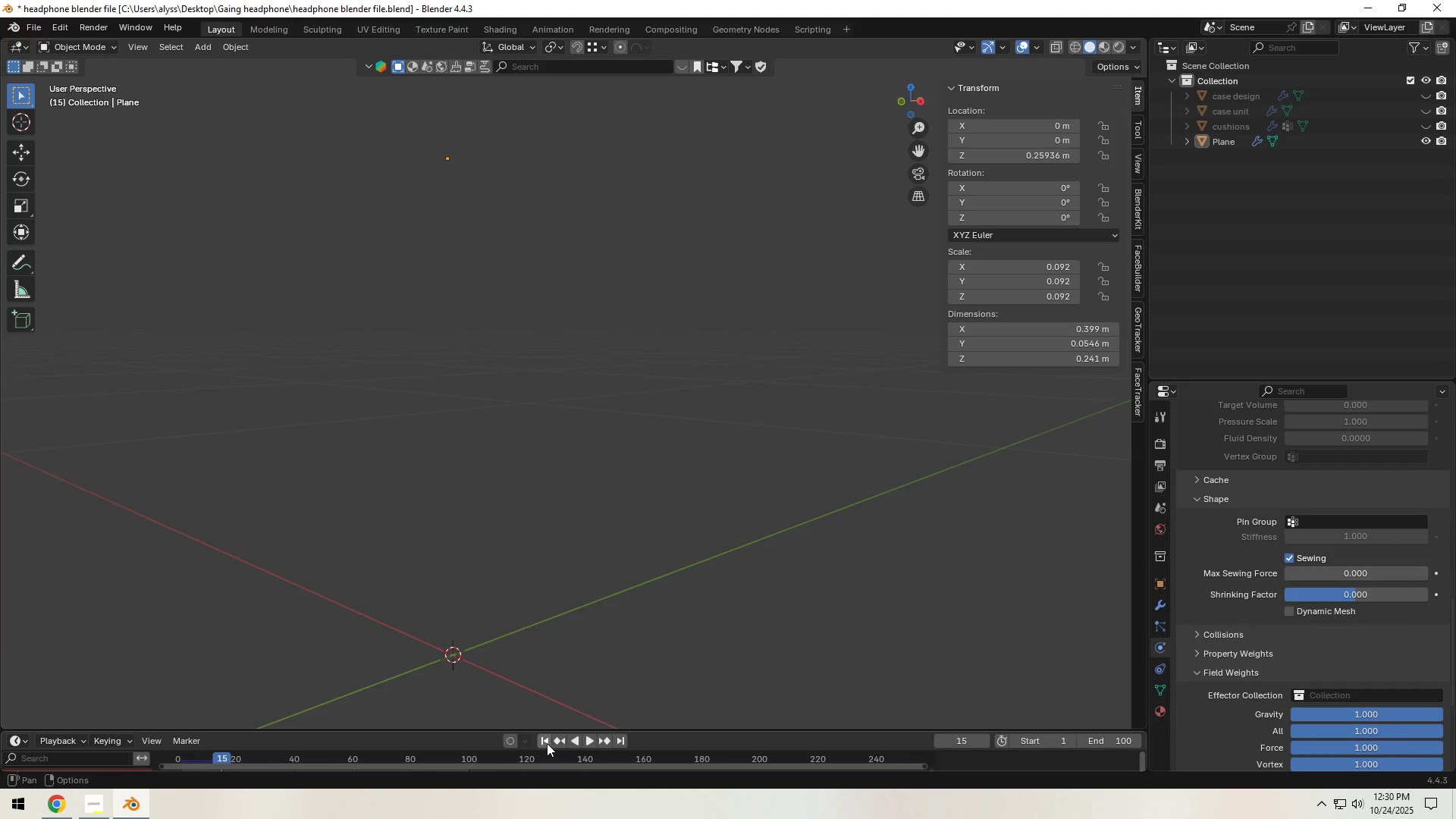 
left_click([544, 743])
 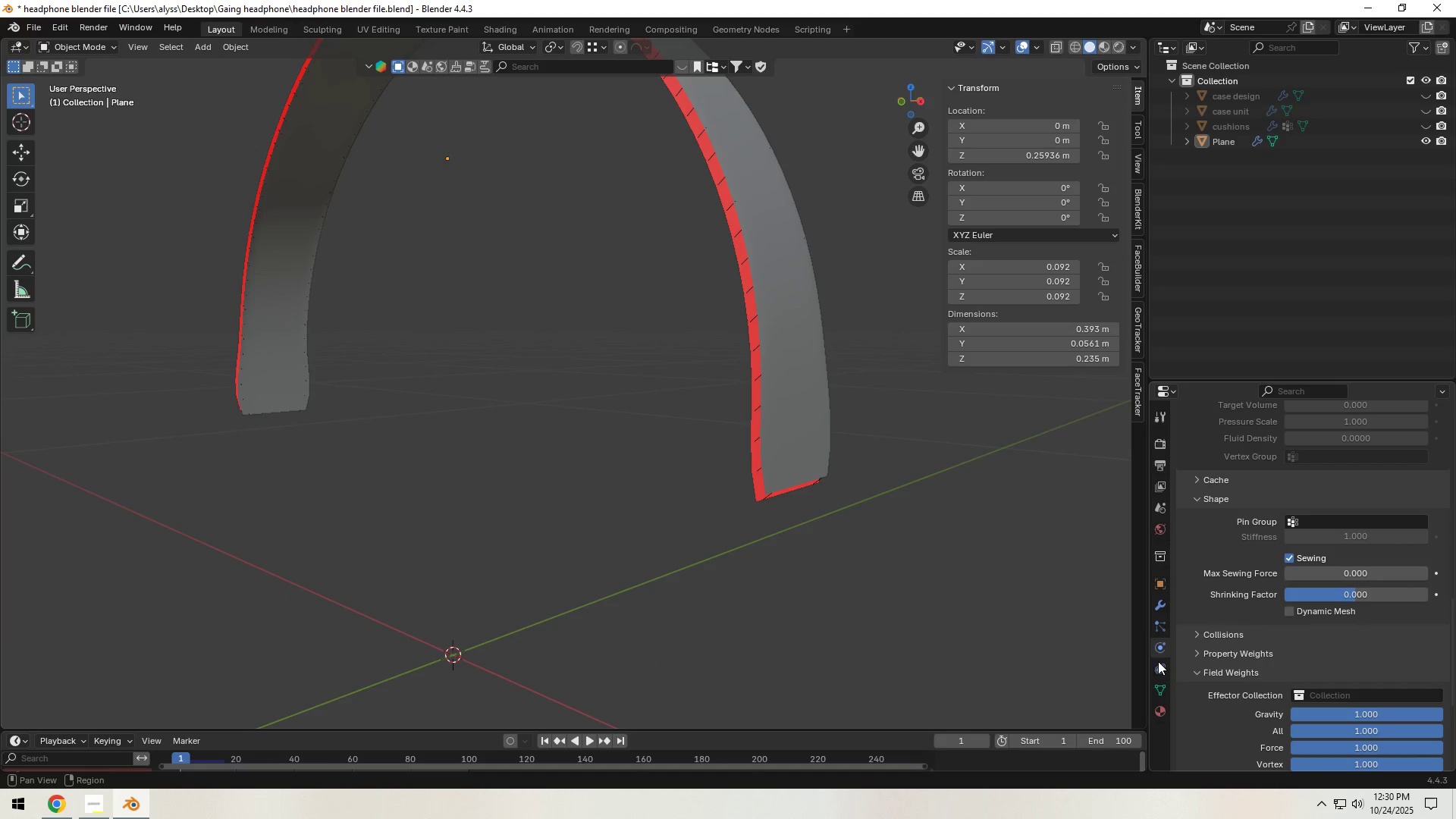 
scroll: coordinate [1244, 711], scroll_direction: down, amount: 2.0
 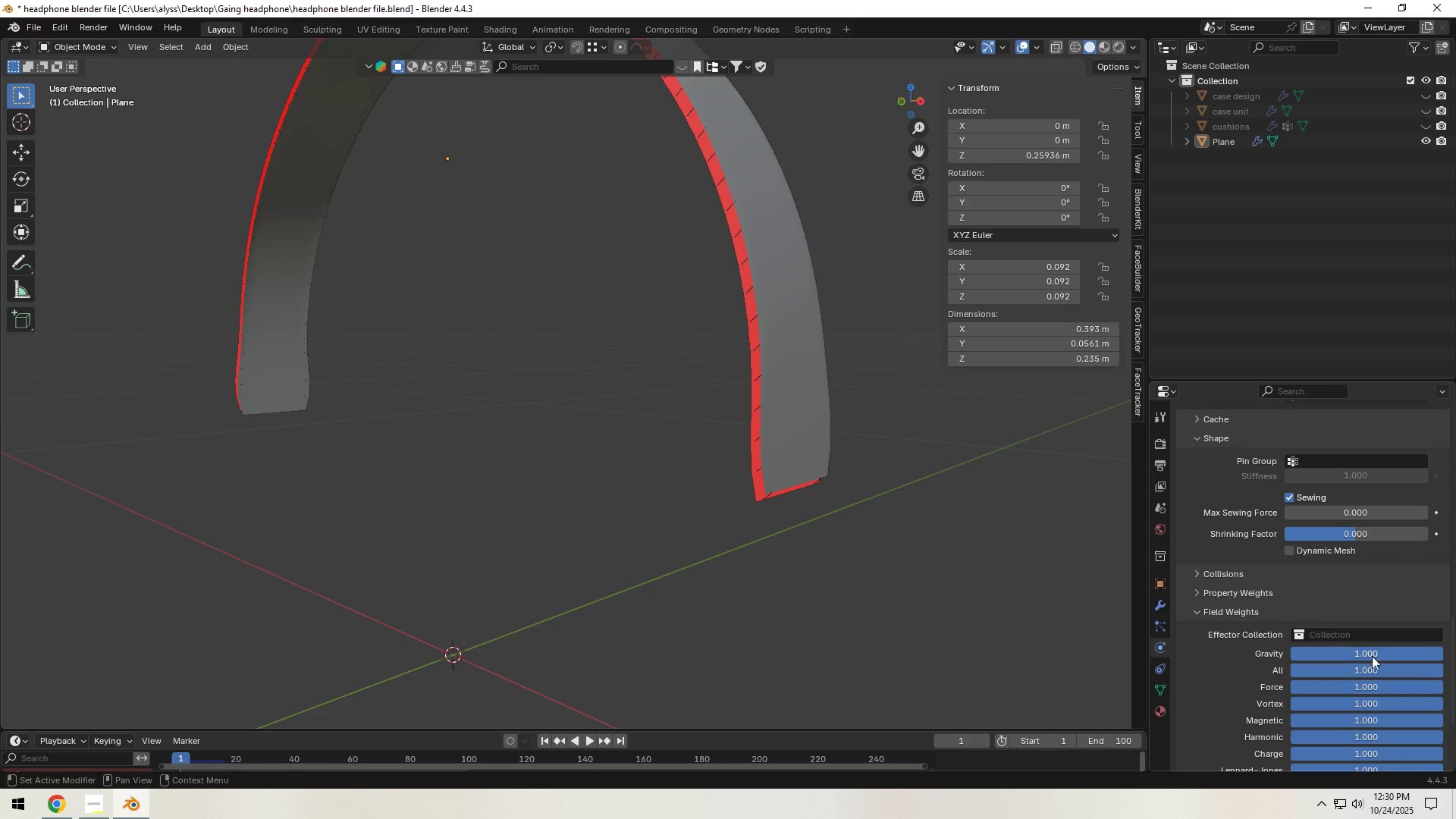 
left_click_drag(start_coordinate=[1373, 652], to_coordinate=[1094, 198])
 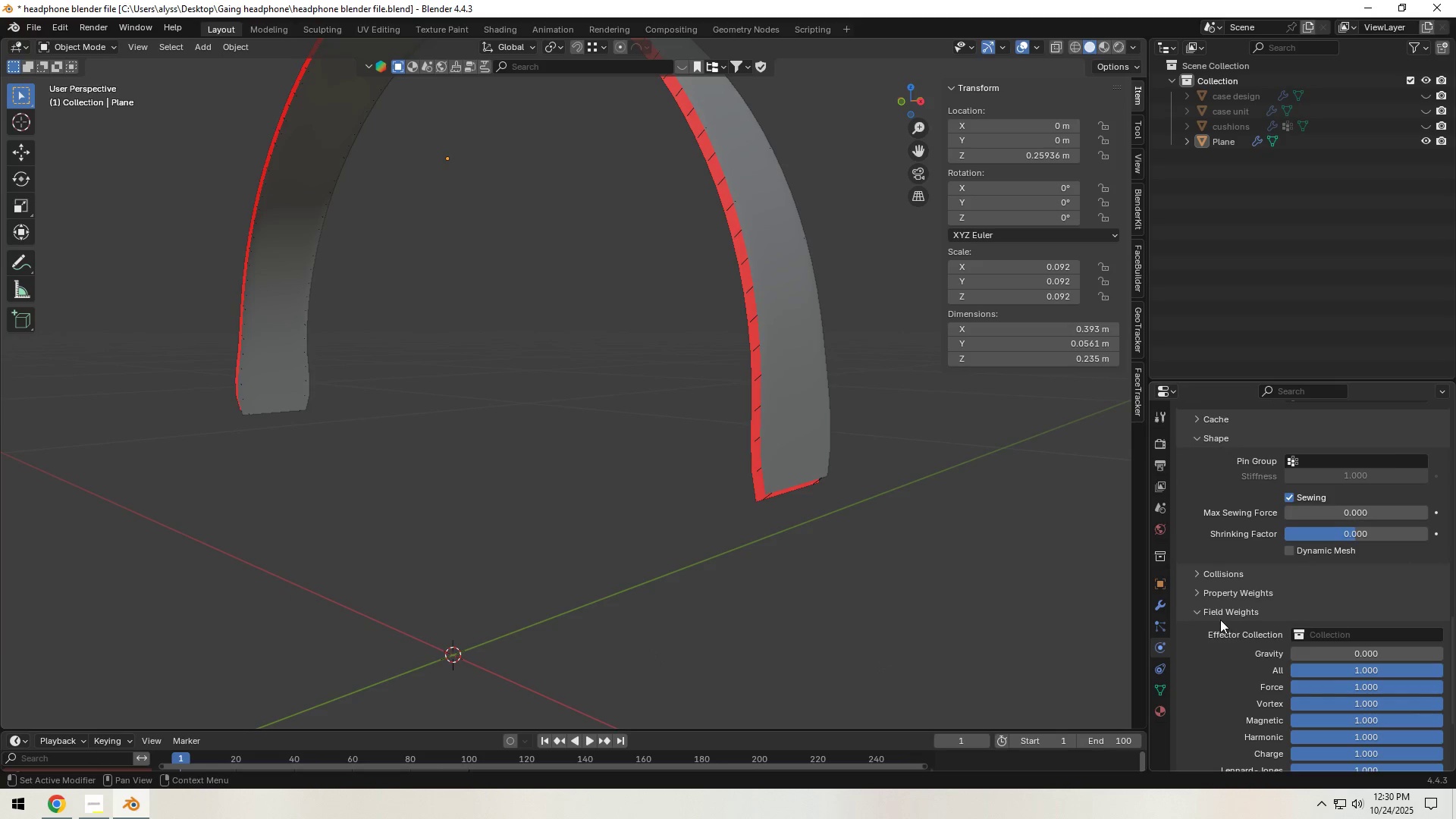 
scroll: coordinate [1218, 617], scroll_direction: up, amount: 2.0
 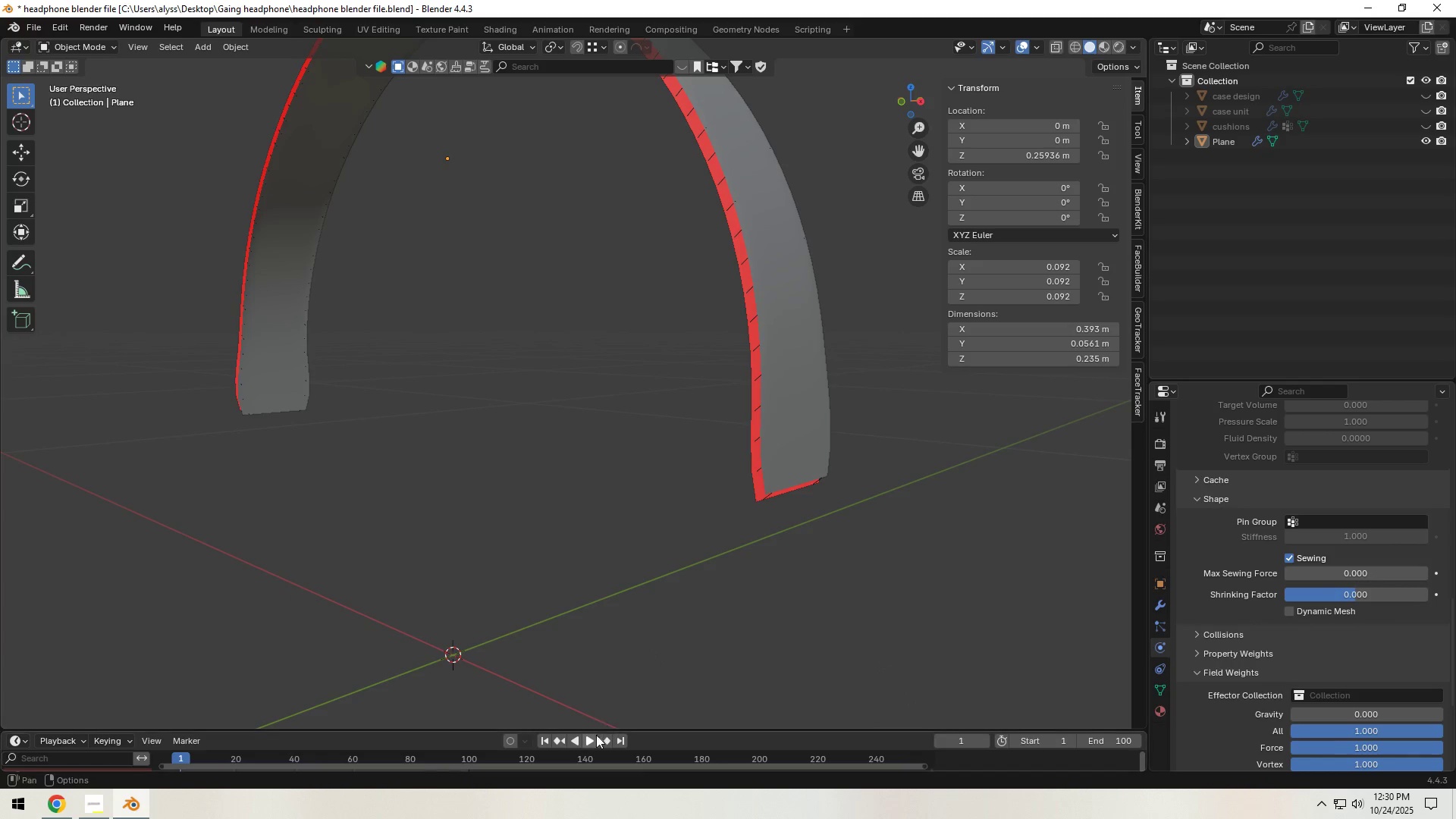 
left_click([592, 739])
 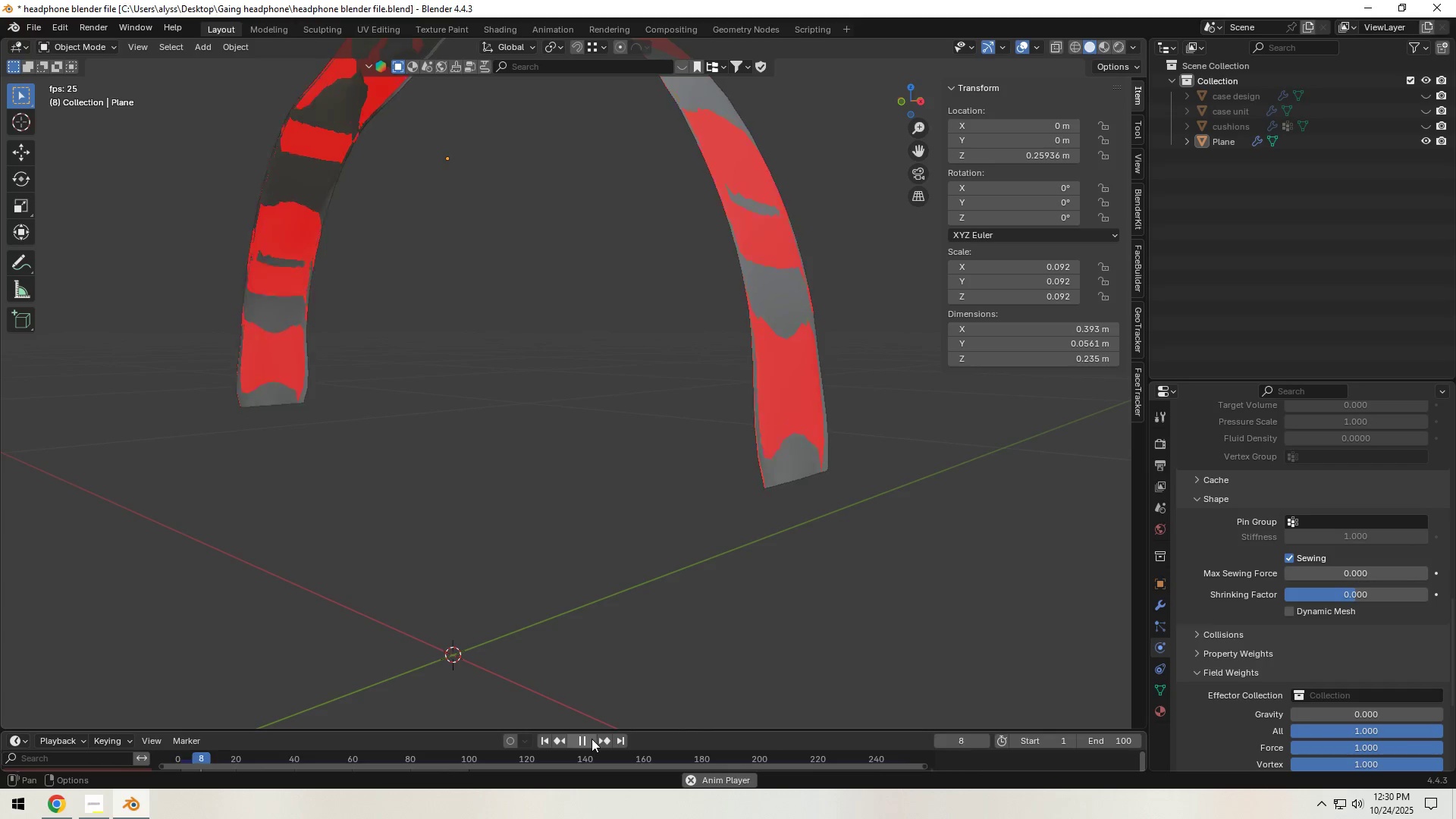 
double_click([592, 739])
 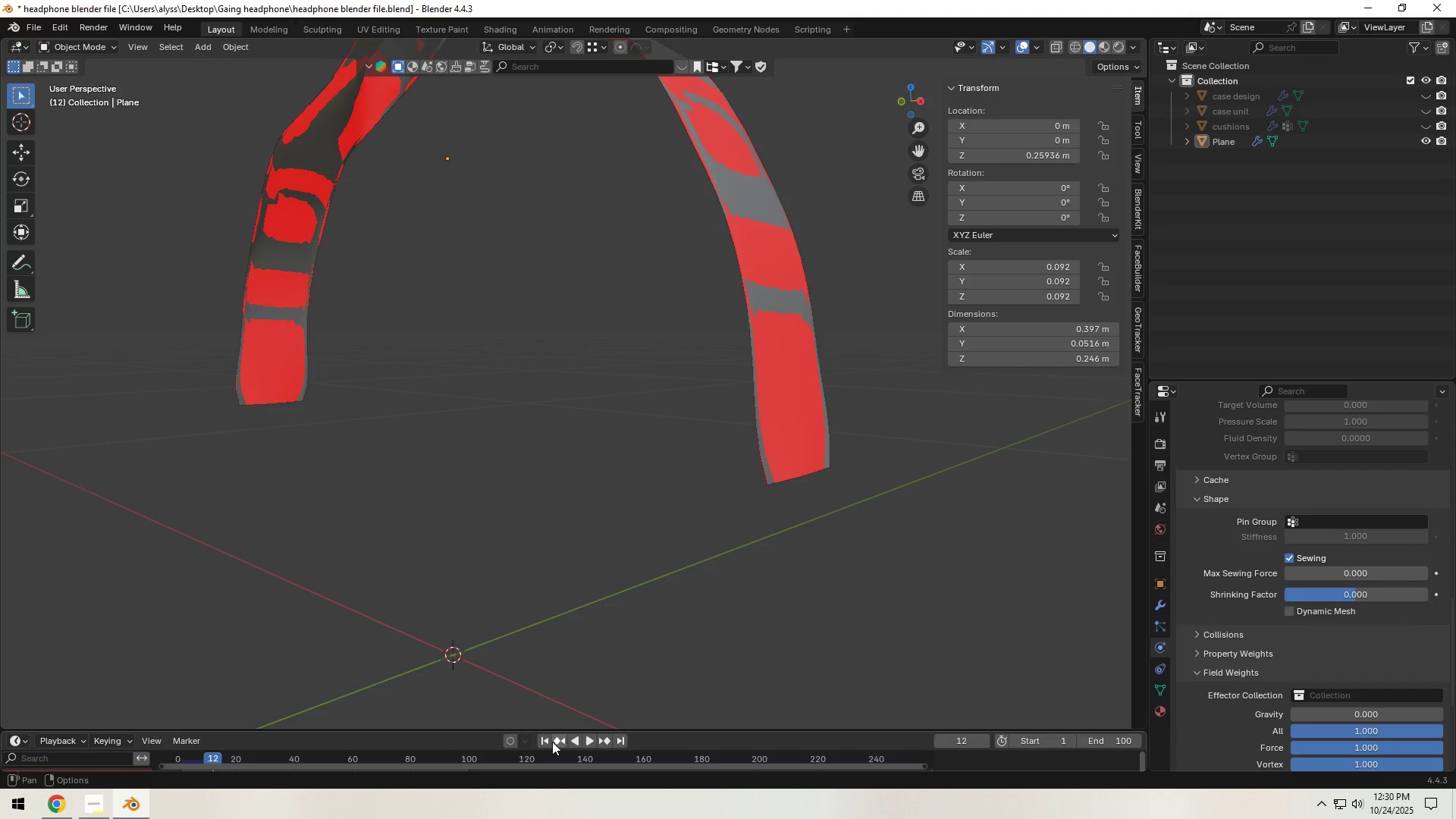 
left_click([548, 742])
 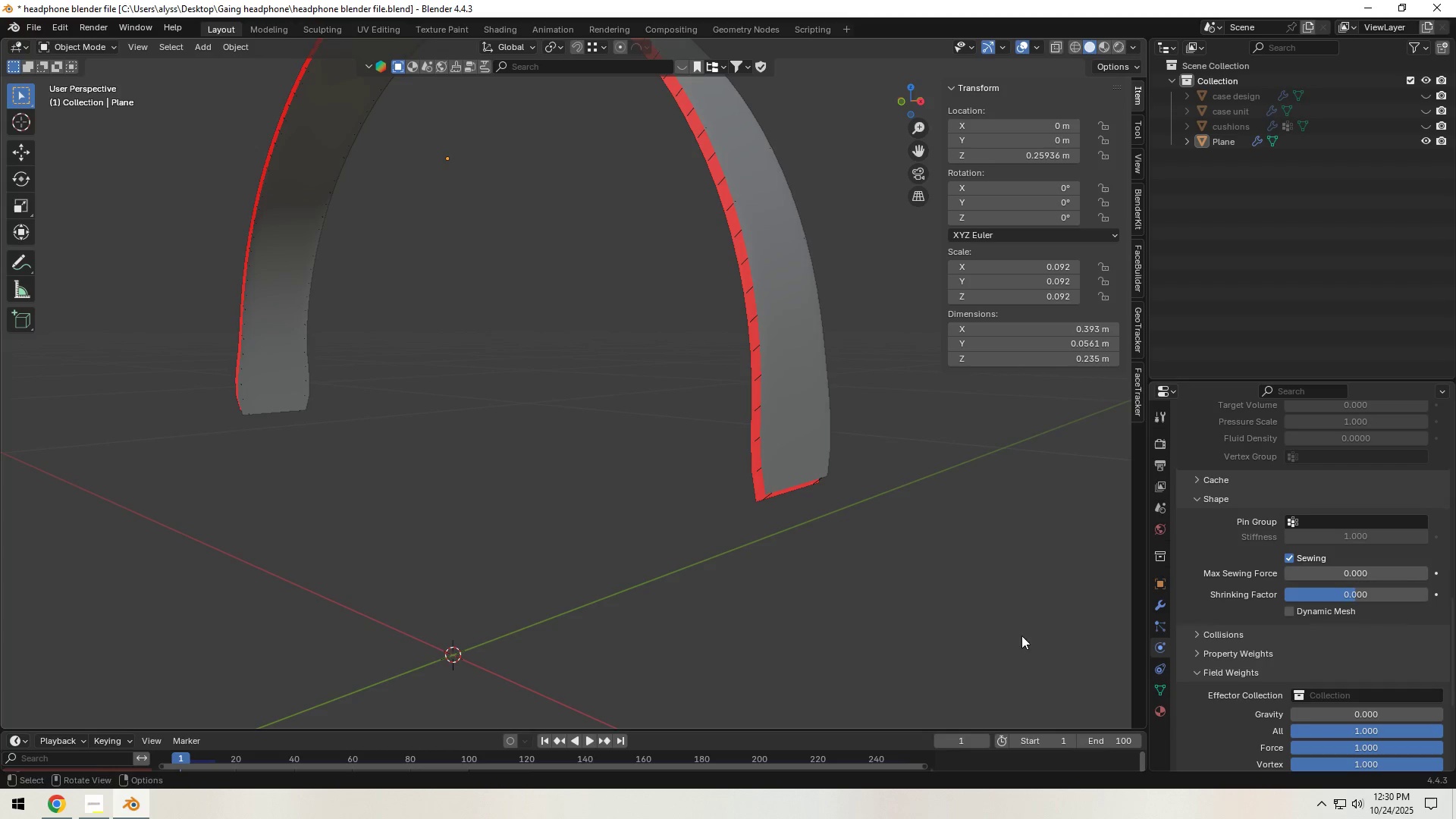 
scroll: coordinate [1223, 570], scroll_direction: up, amount: 10.0
 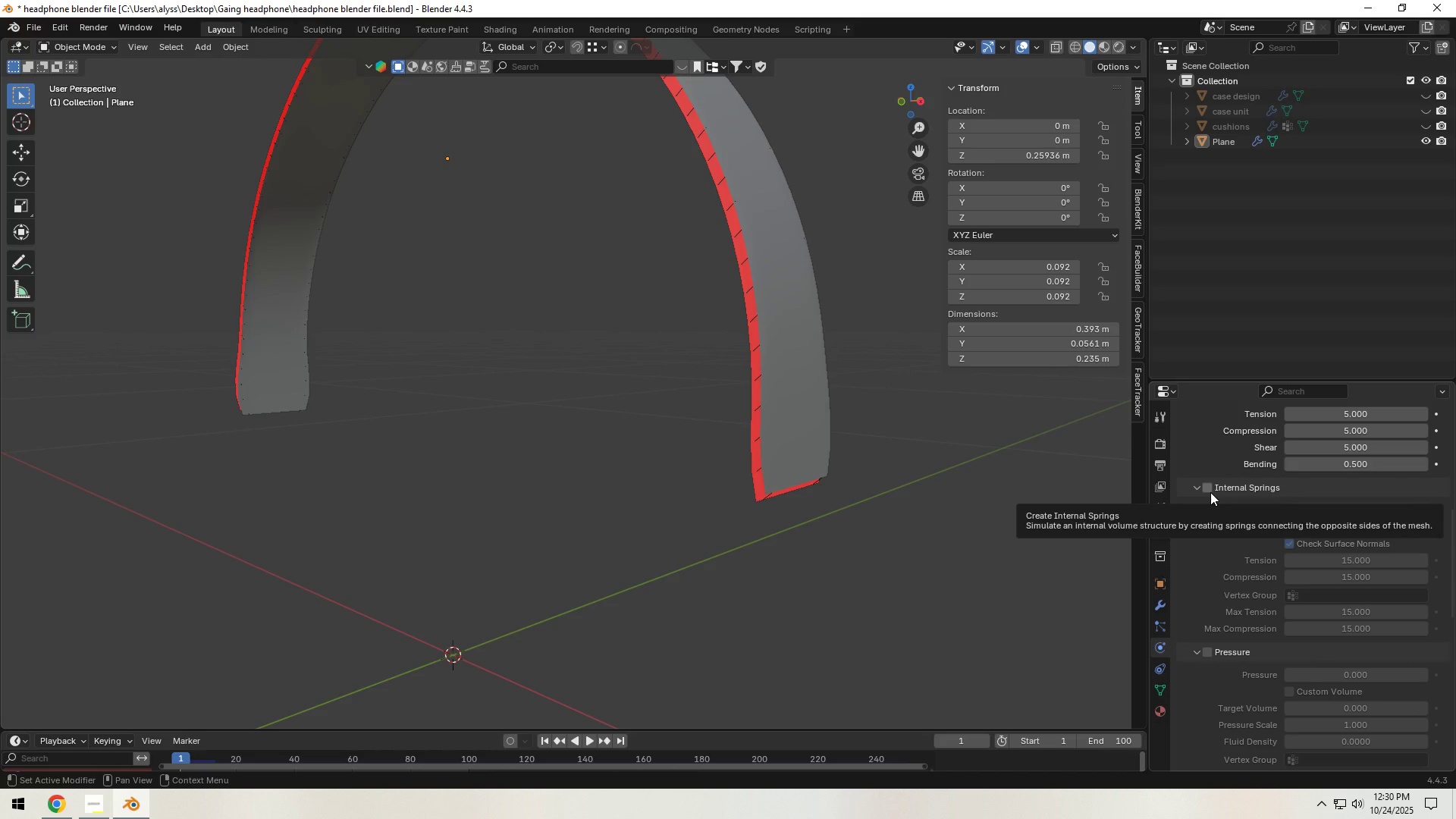 
left_click([1210, 492])
 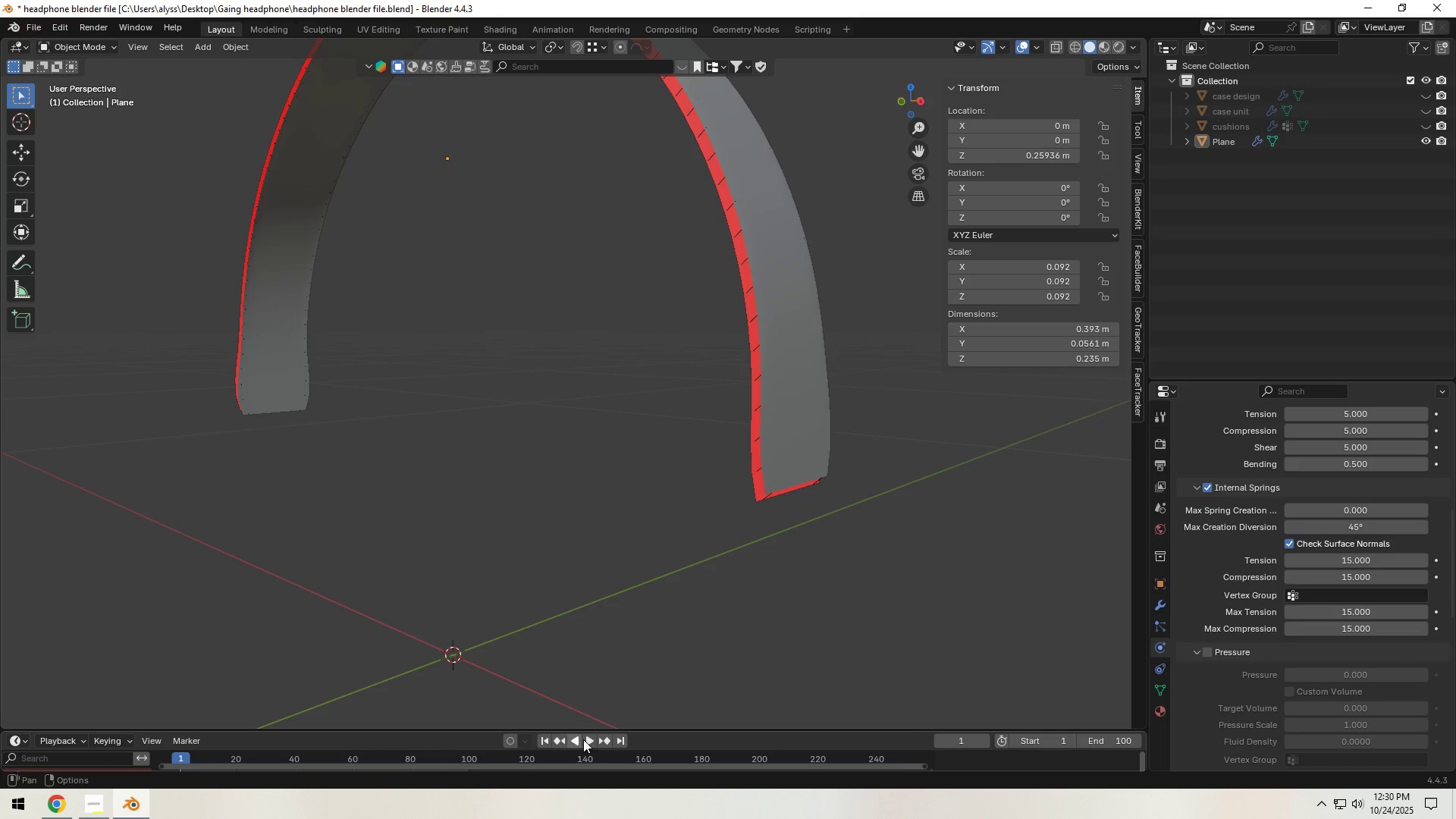 
left_click([588, 737])
 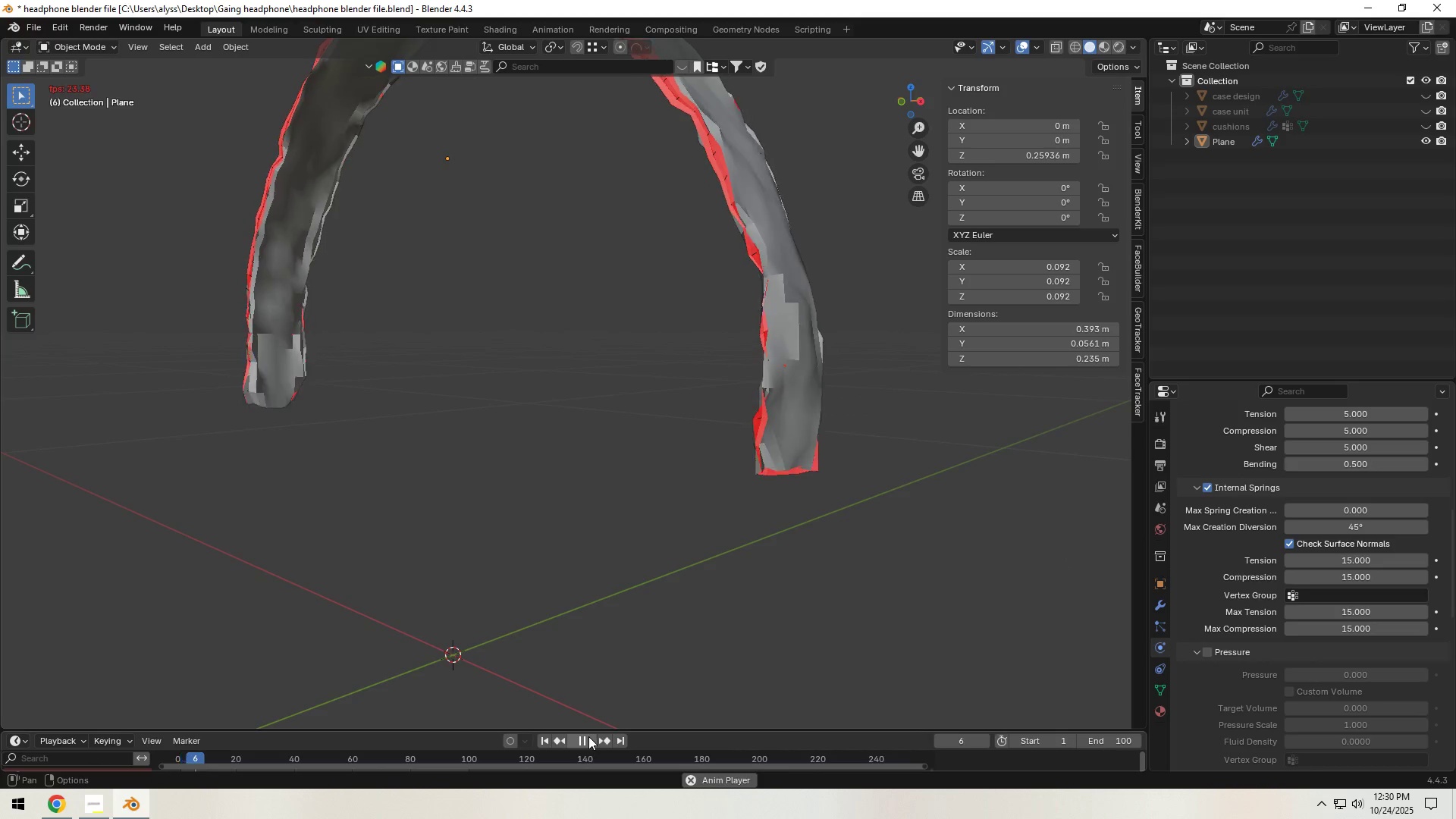 
double_click([588, 736])
 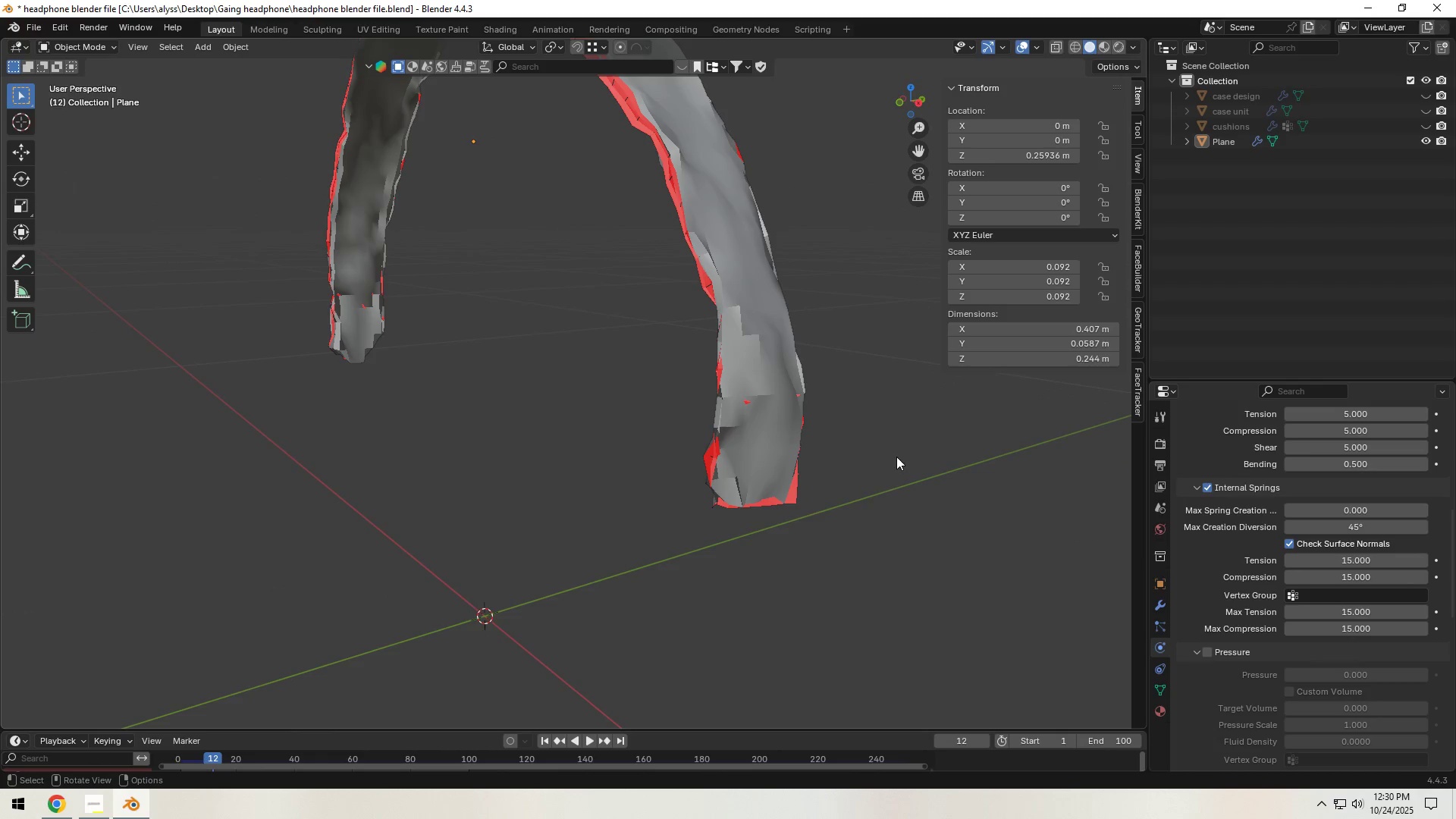 
wait(5.63)
 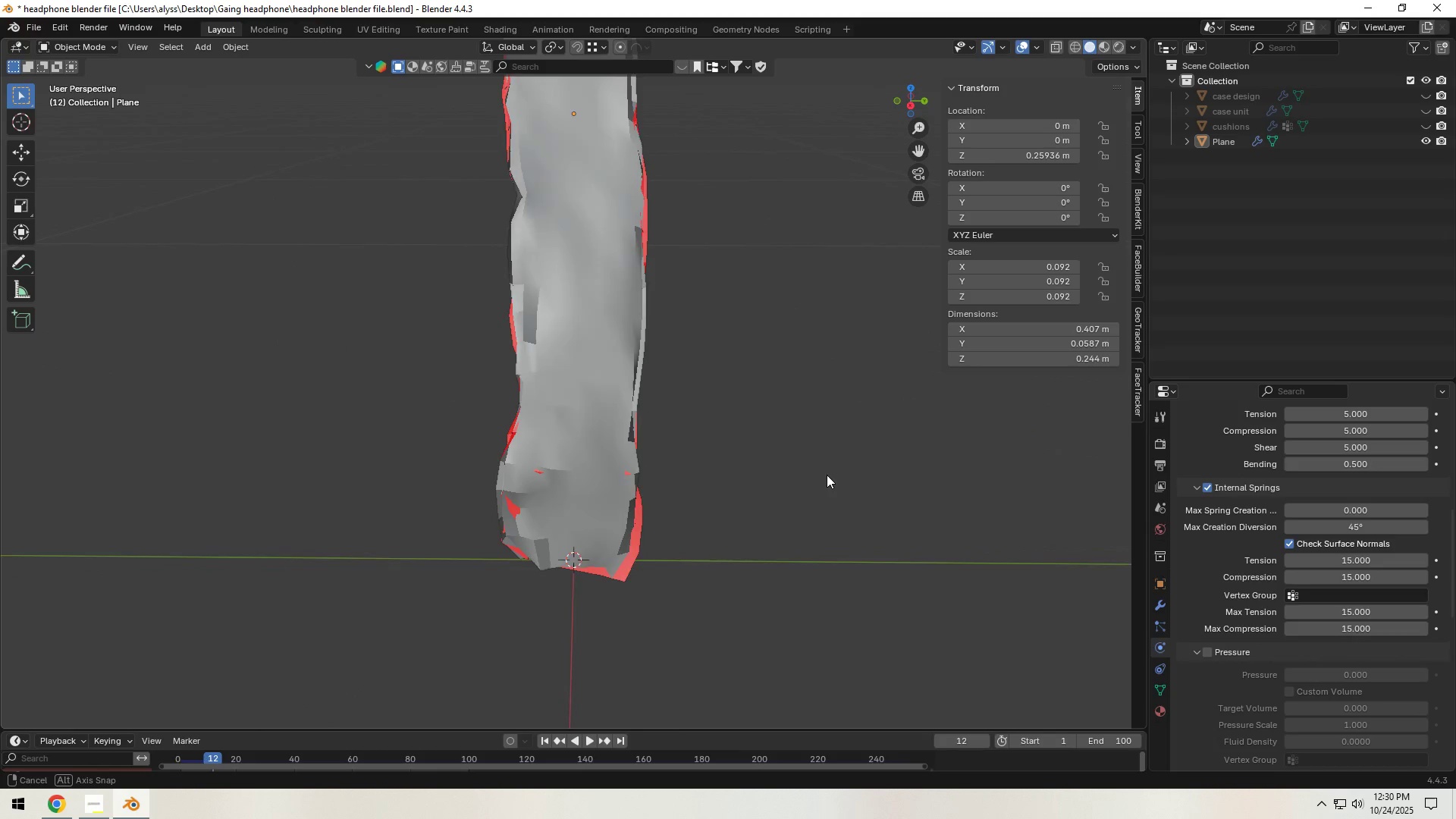 
left_click([543, 739])
 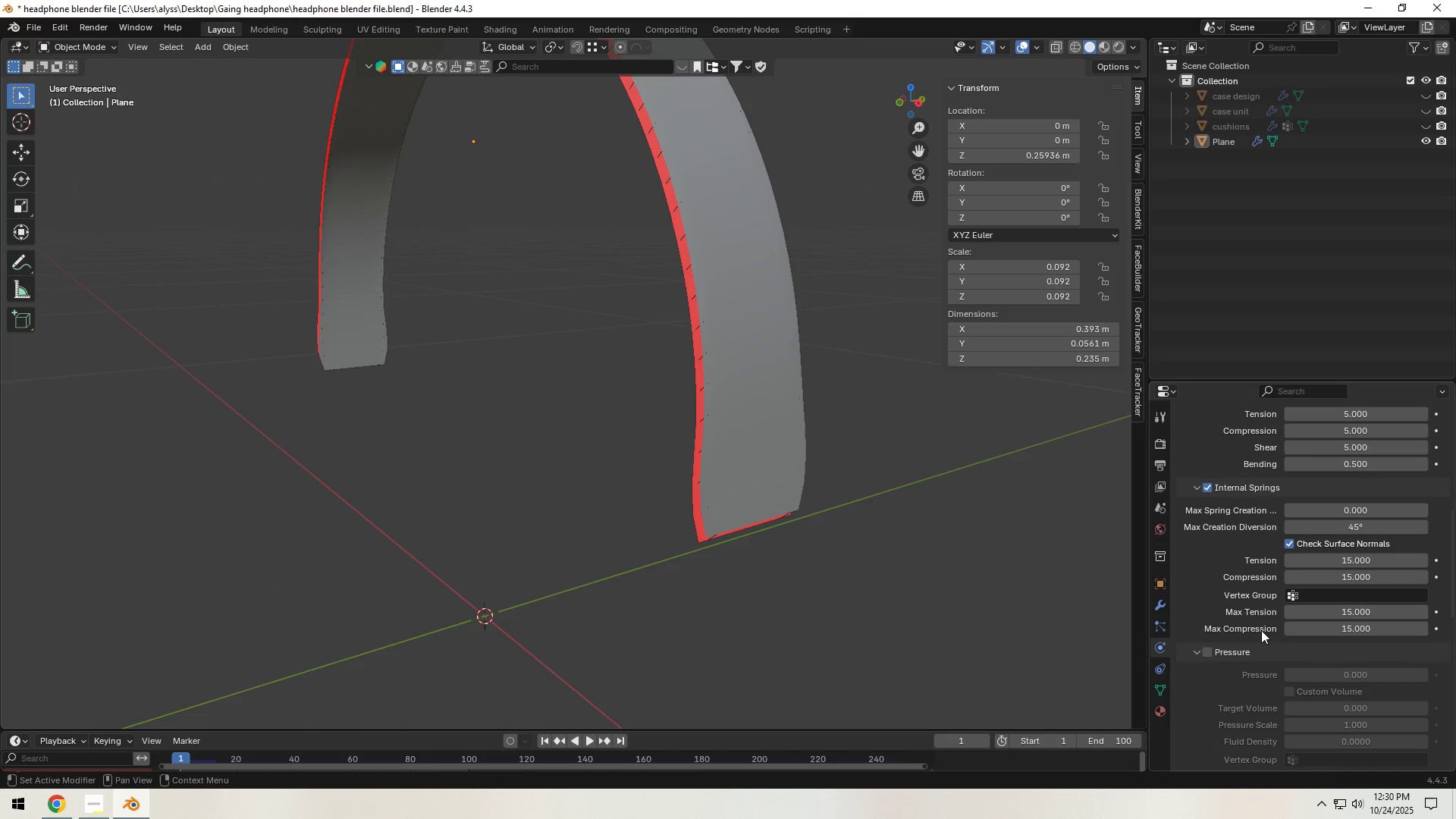 
scroll: coordinate [1254, 618], scroll_direction: up, amount: 12.0
 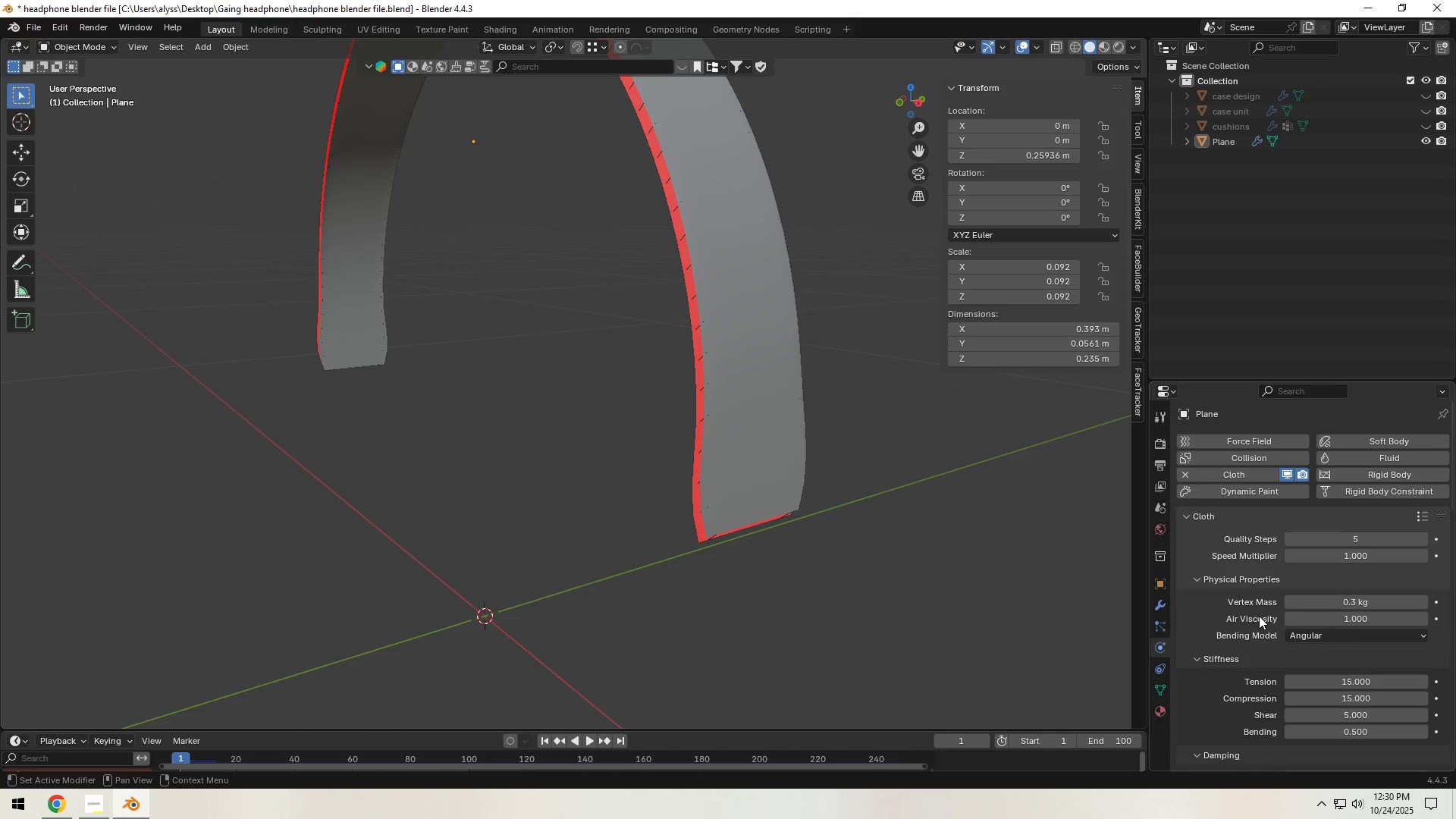 
scroll: coordinate [1272, 613], scroll_direction: down, amount: 22.0
 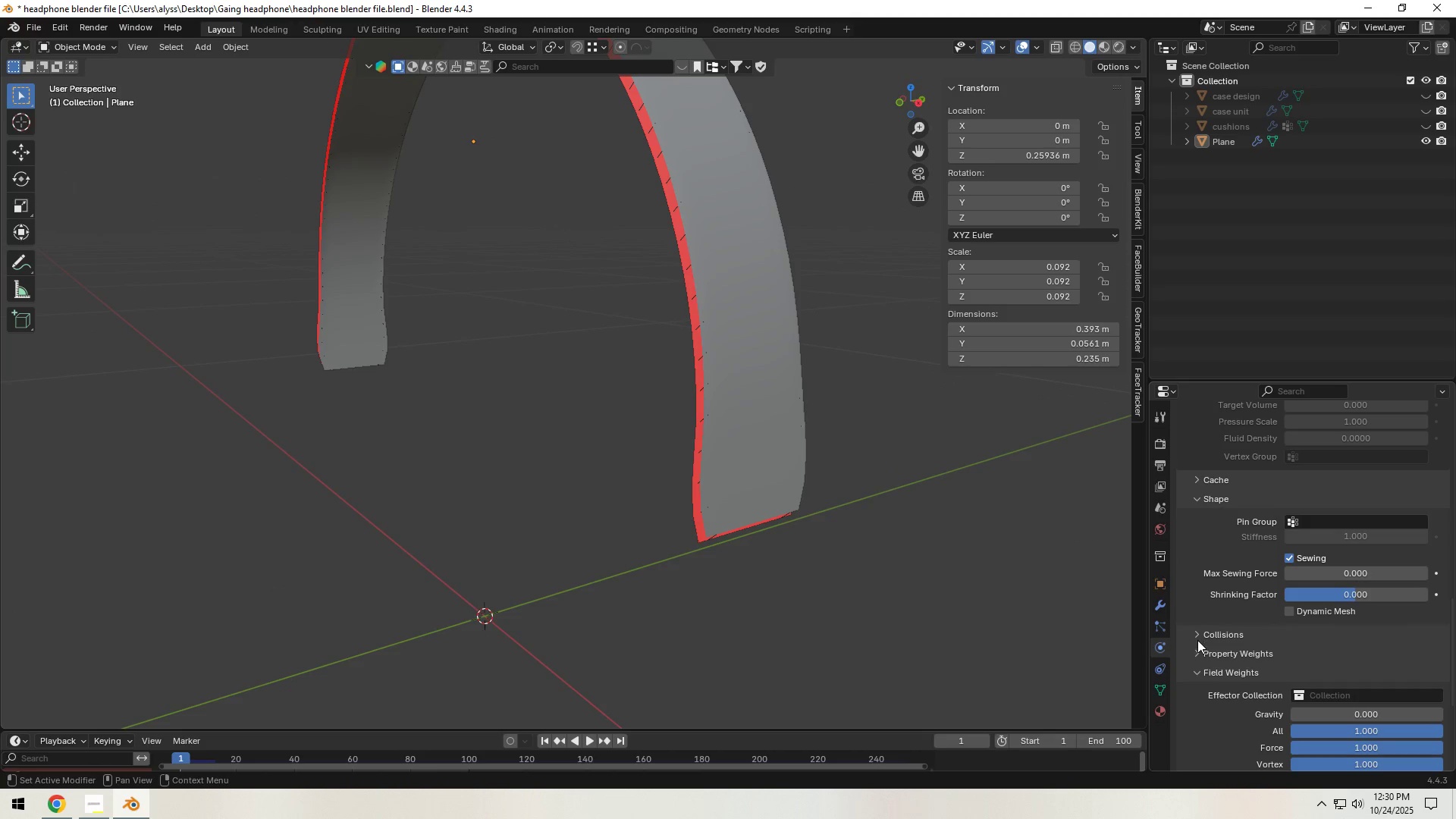 
left_click([1197, 639])
 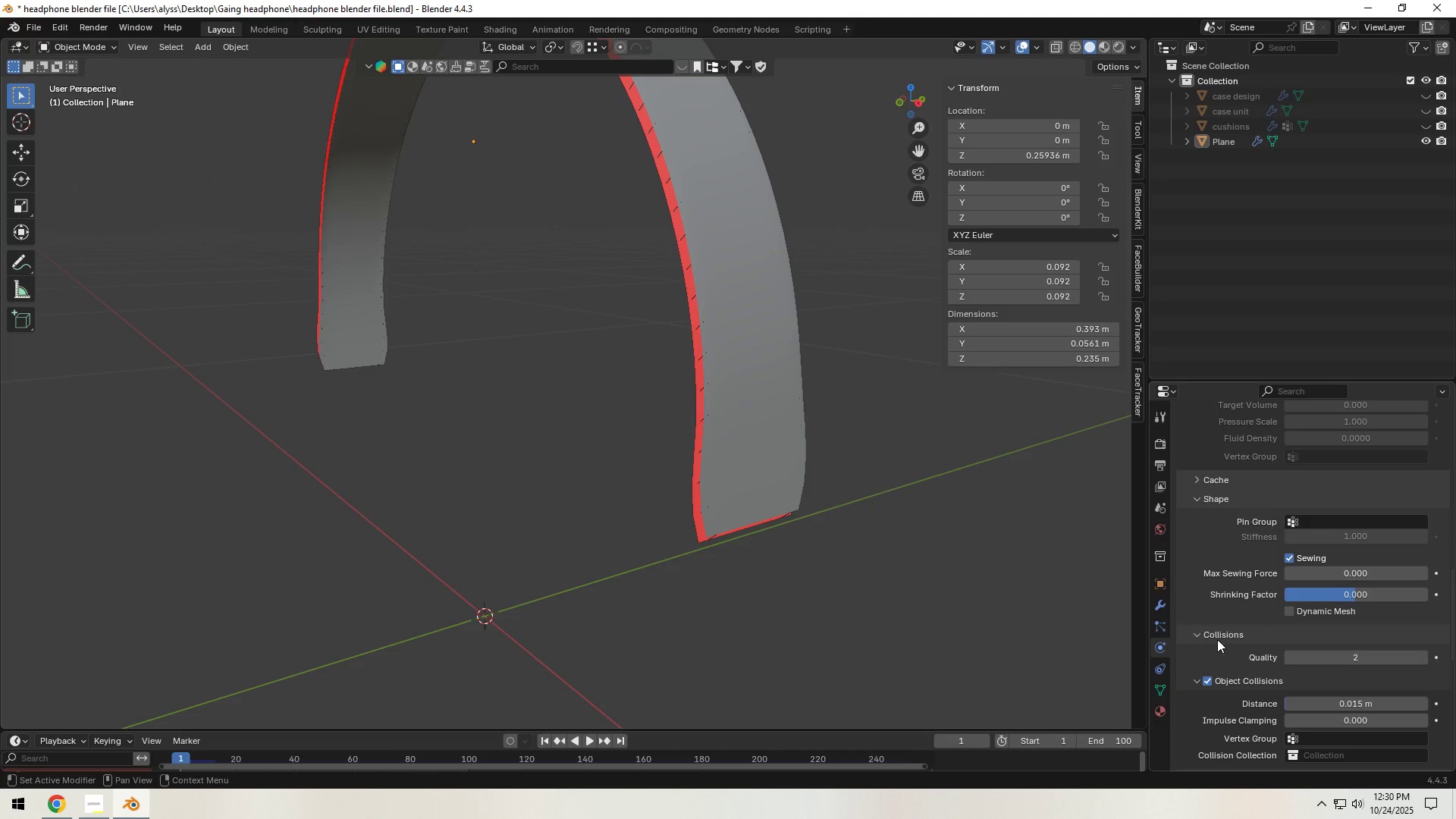 
scroll: coordinate [1257, 675], scroll_direction: down, amount: 3.0
 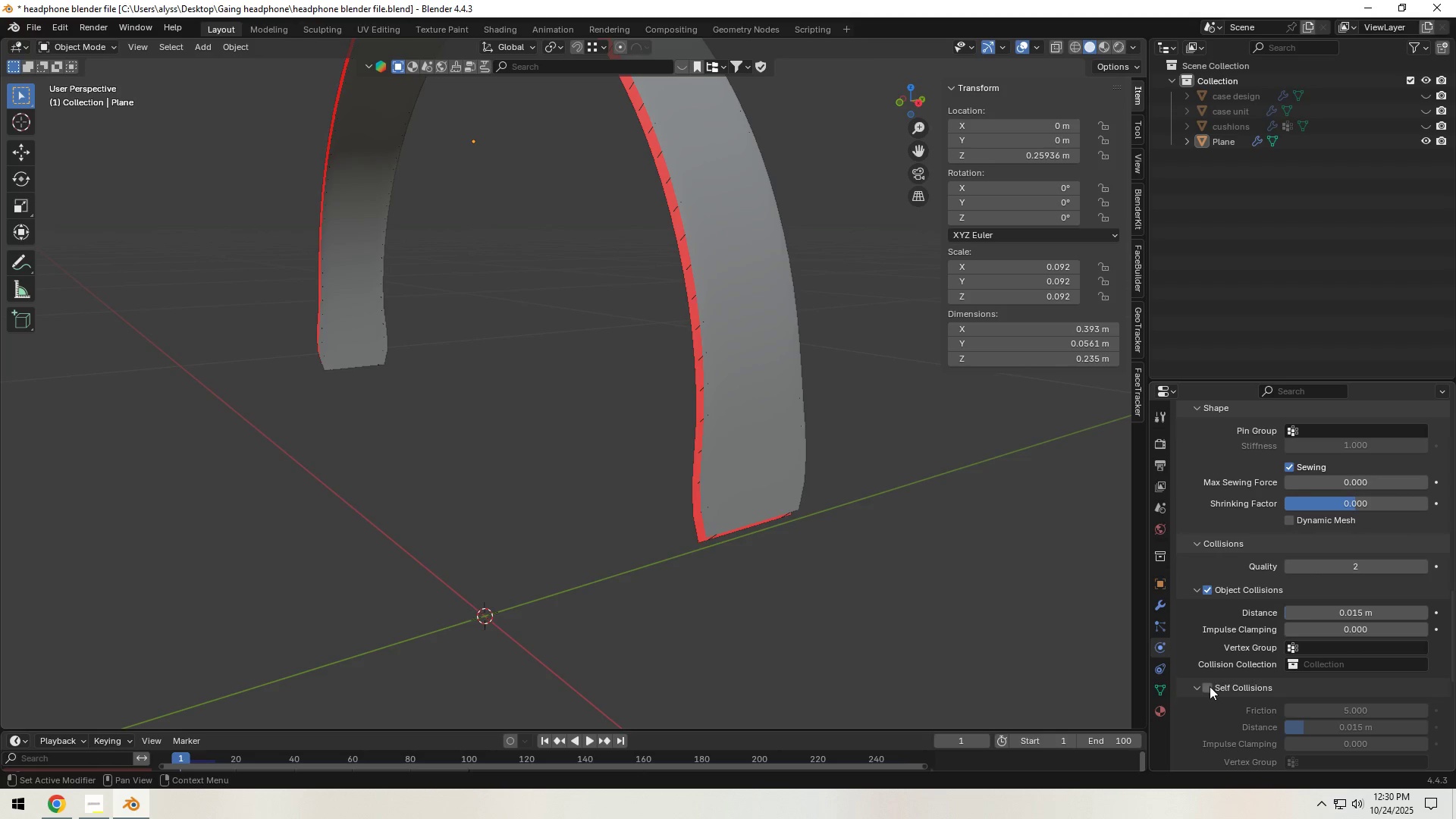 
left_click([1207, 686])
 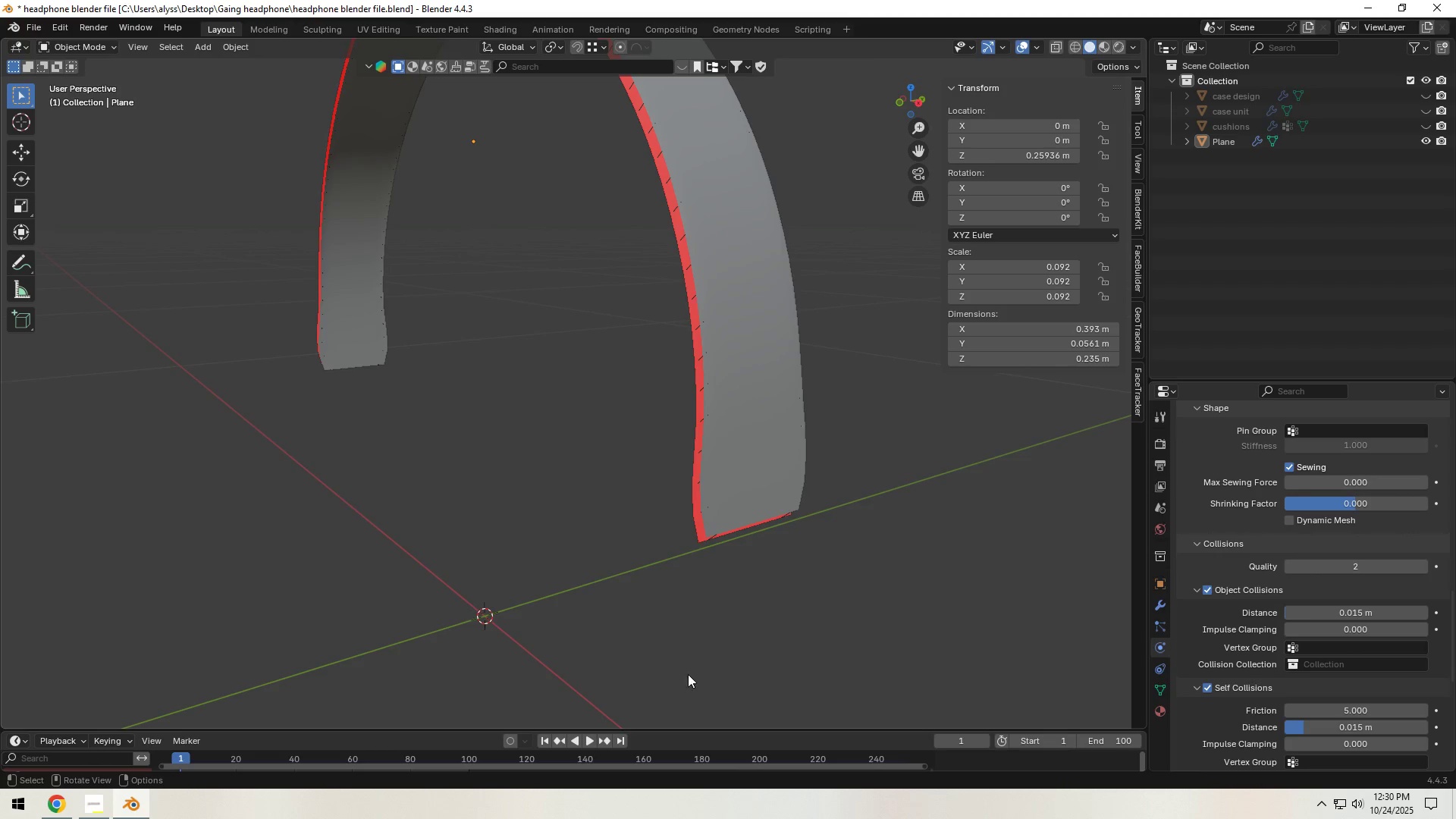 
left_click([588, 738])
 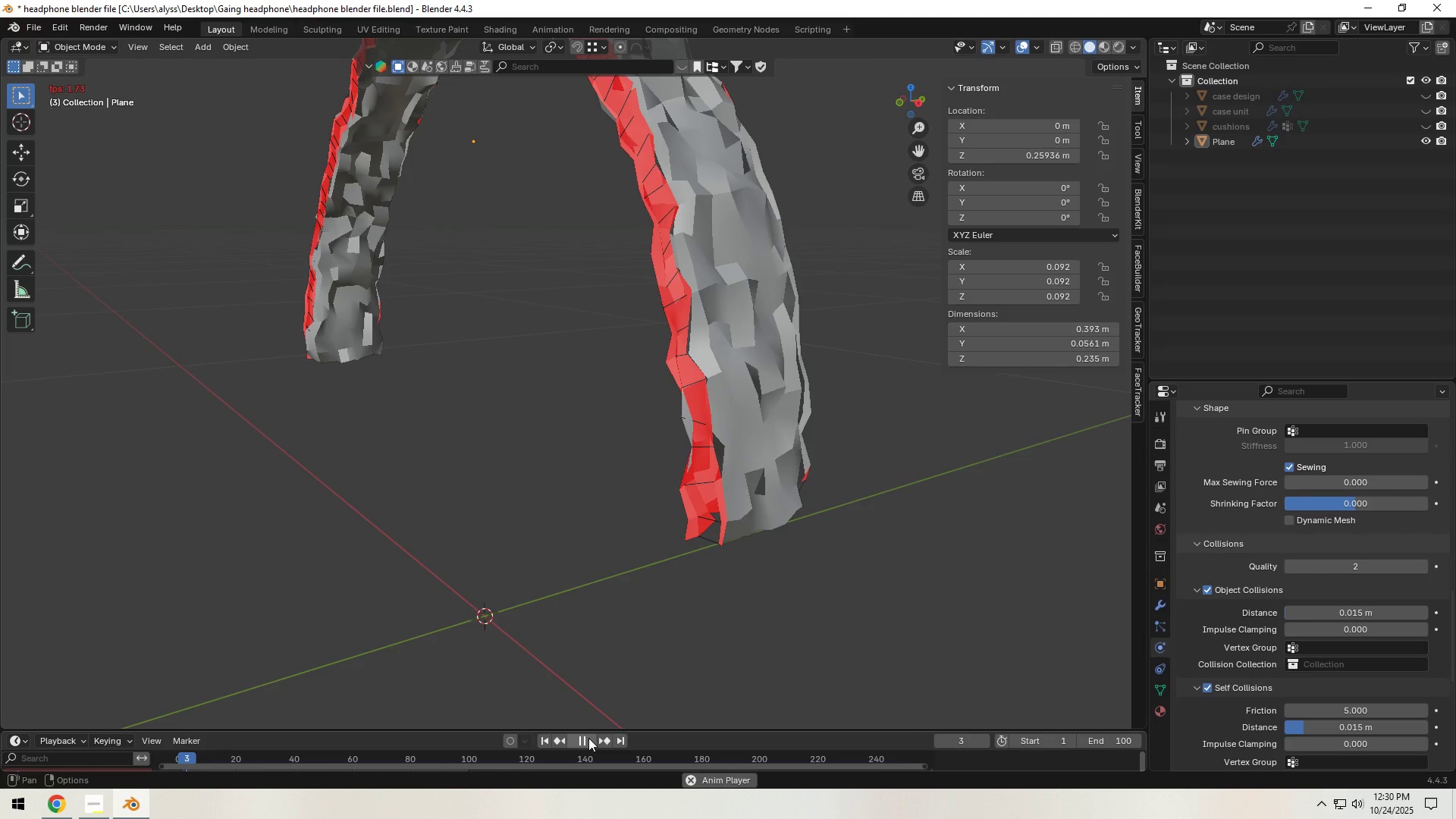 
left_click([588, 738])
 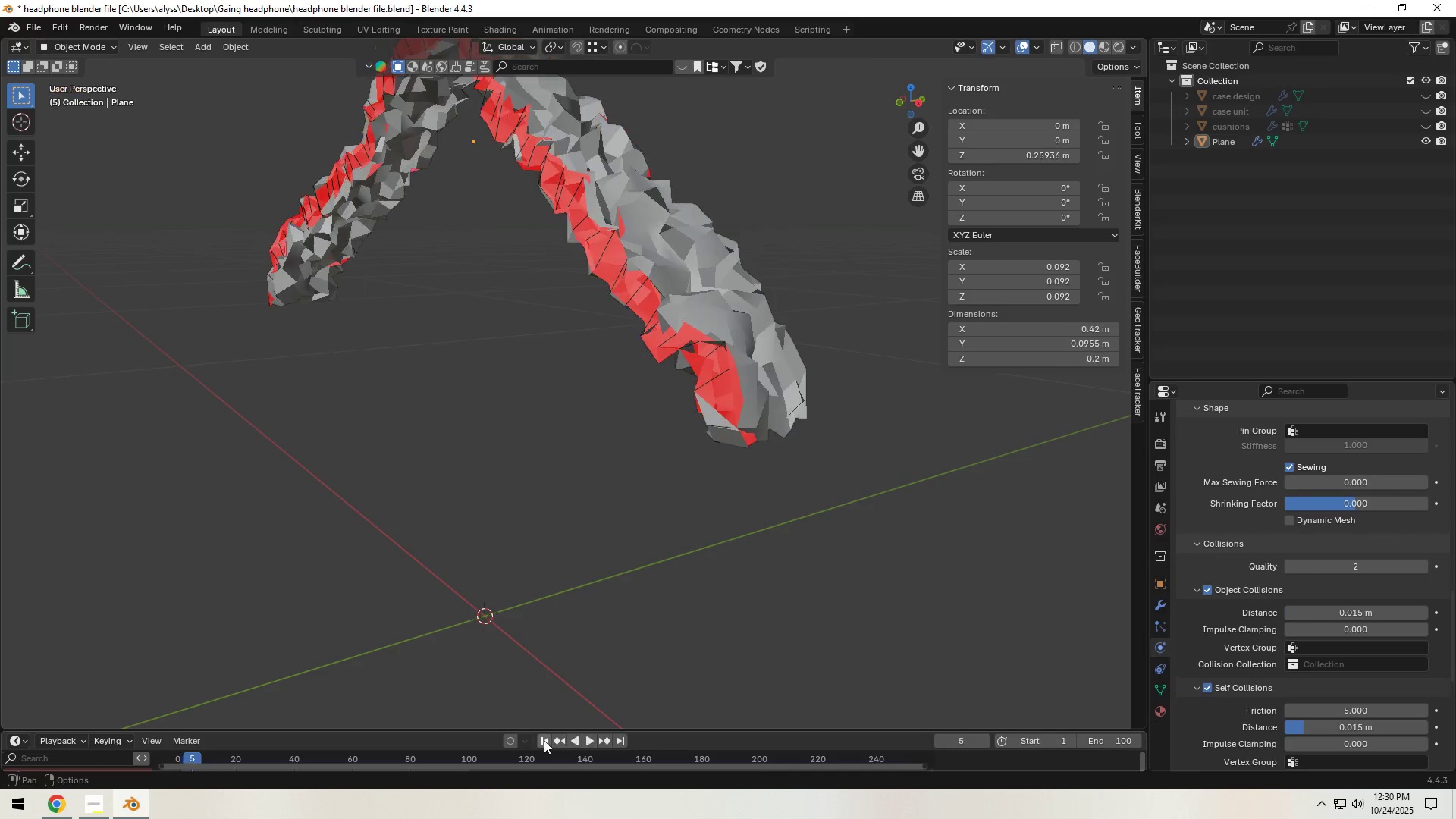 
left_click([543, 740])
 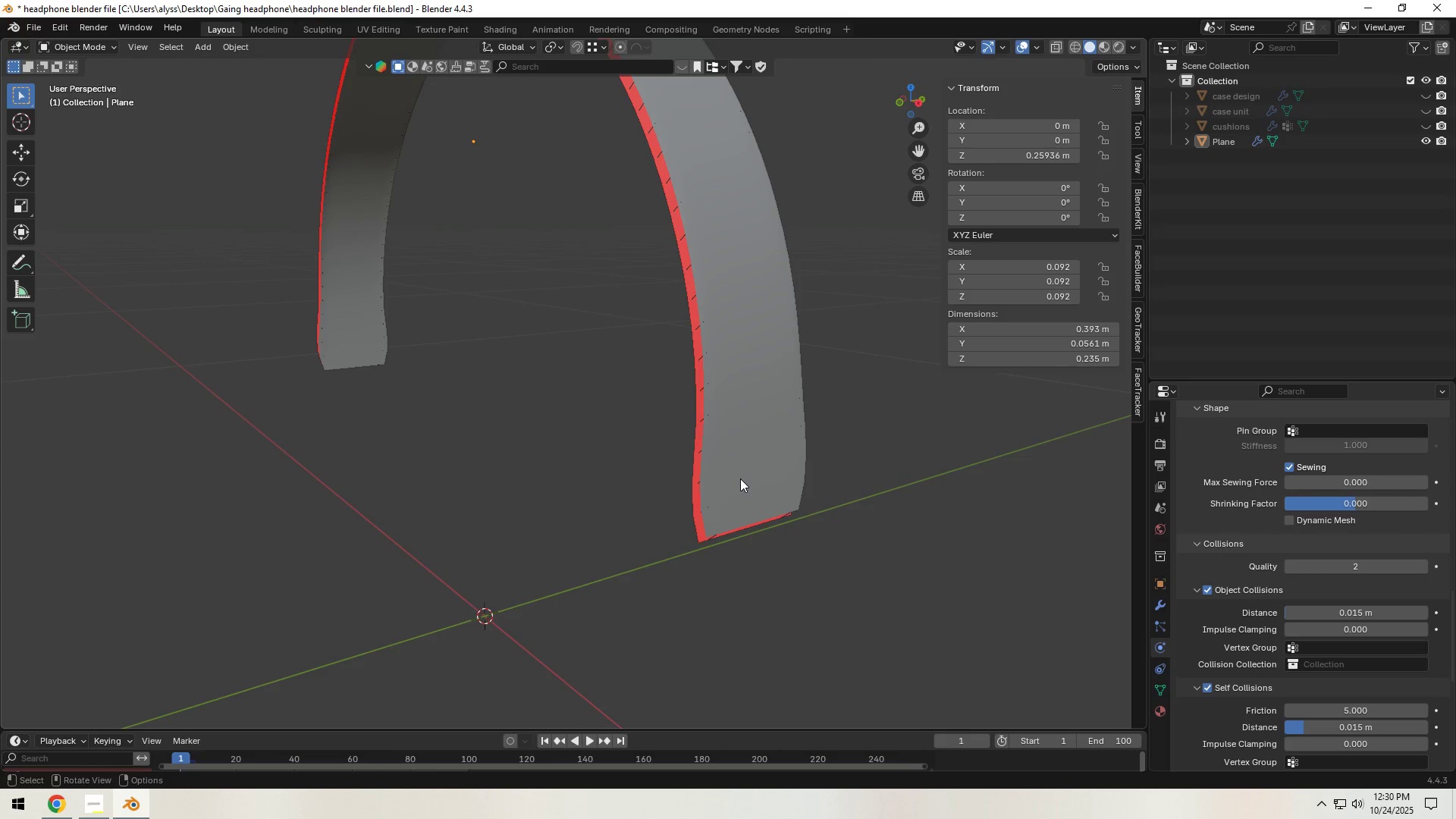 
left_click([745, 462])
 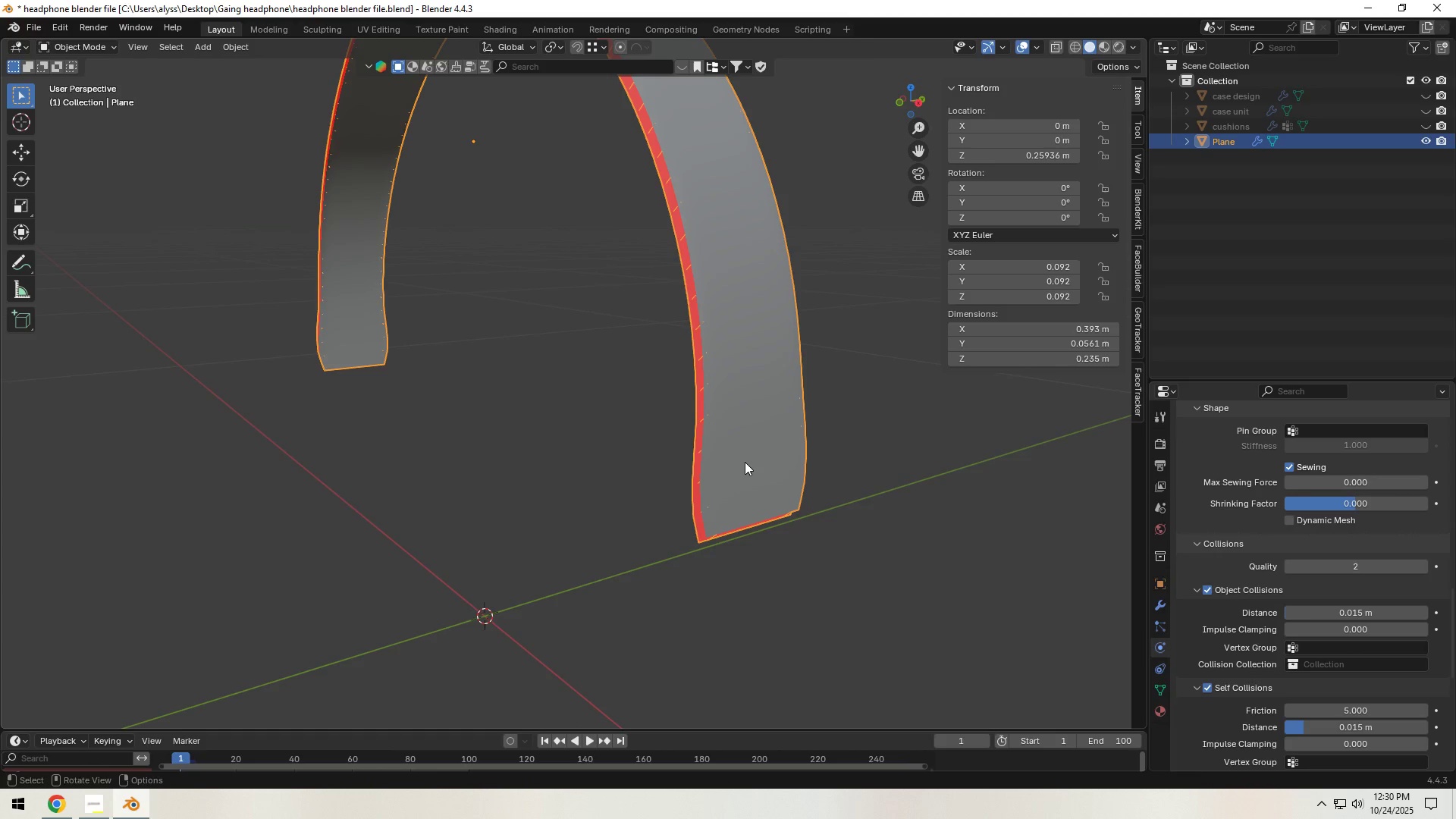 
key(Control+A)
 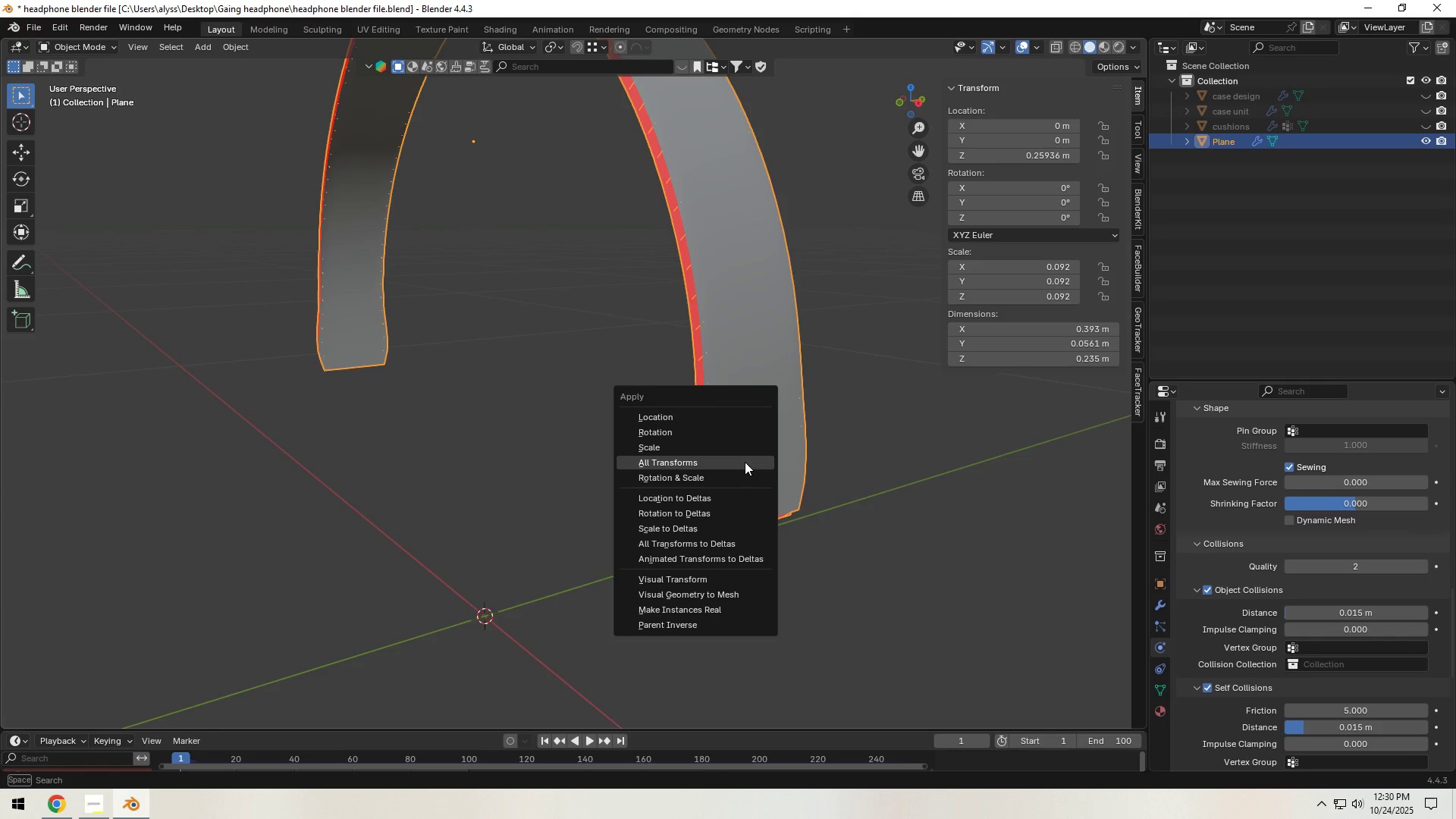 
left_click([745, 462])
 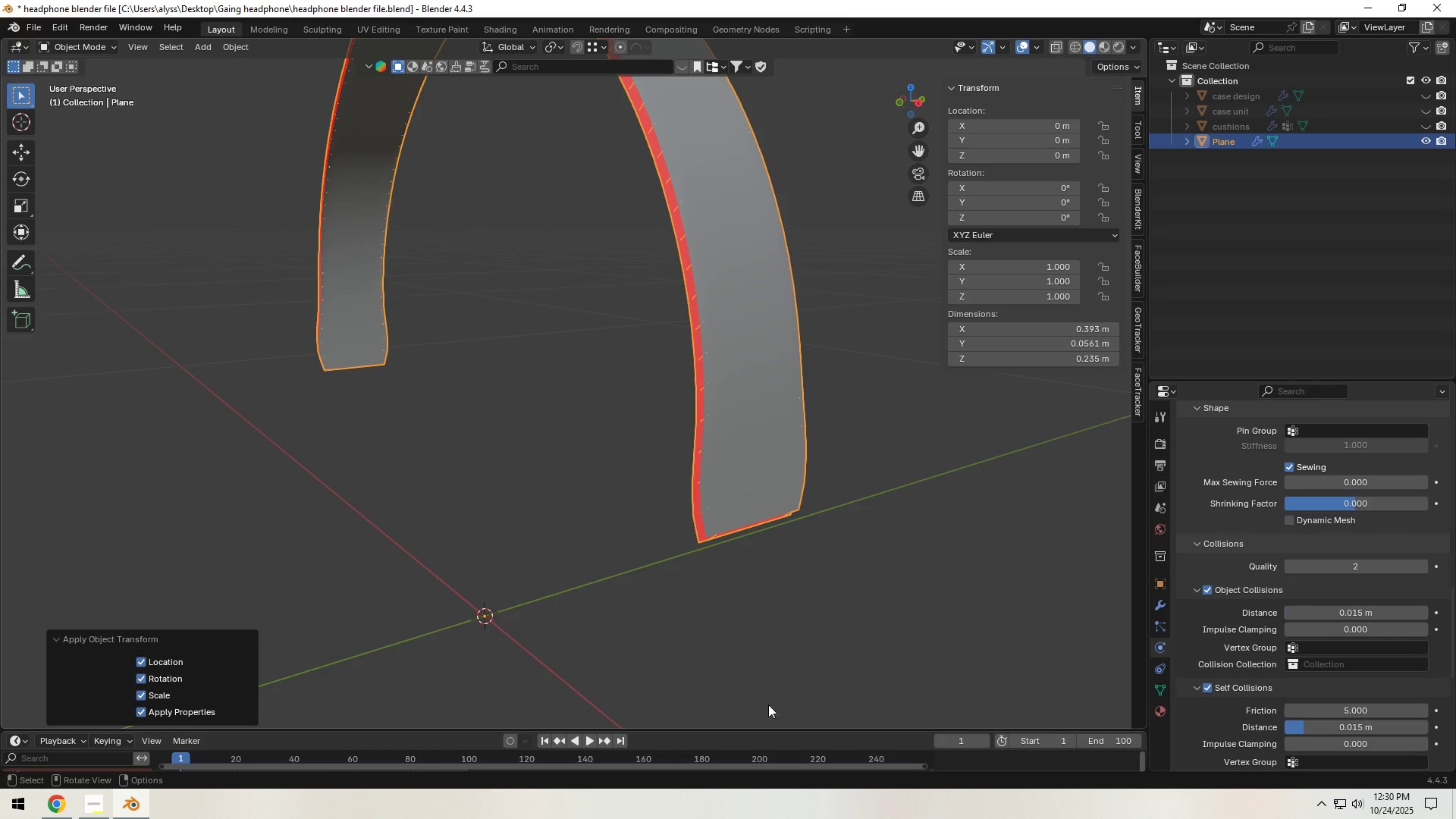 
left_click([588, 742])
 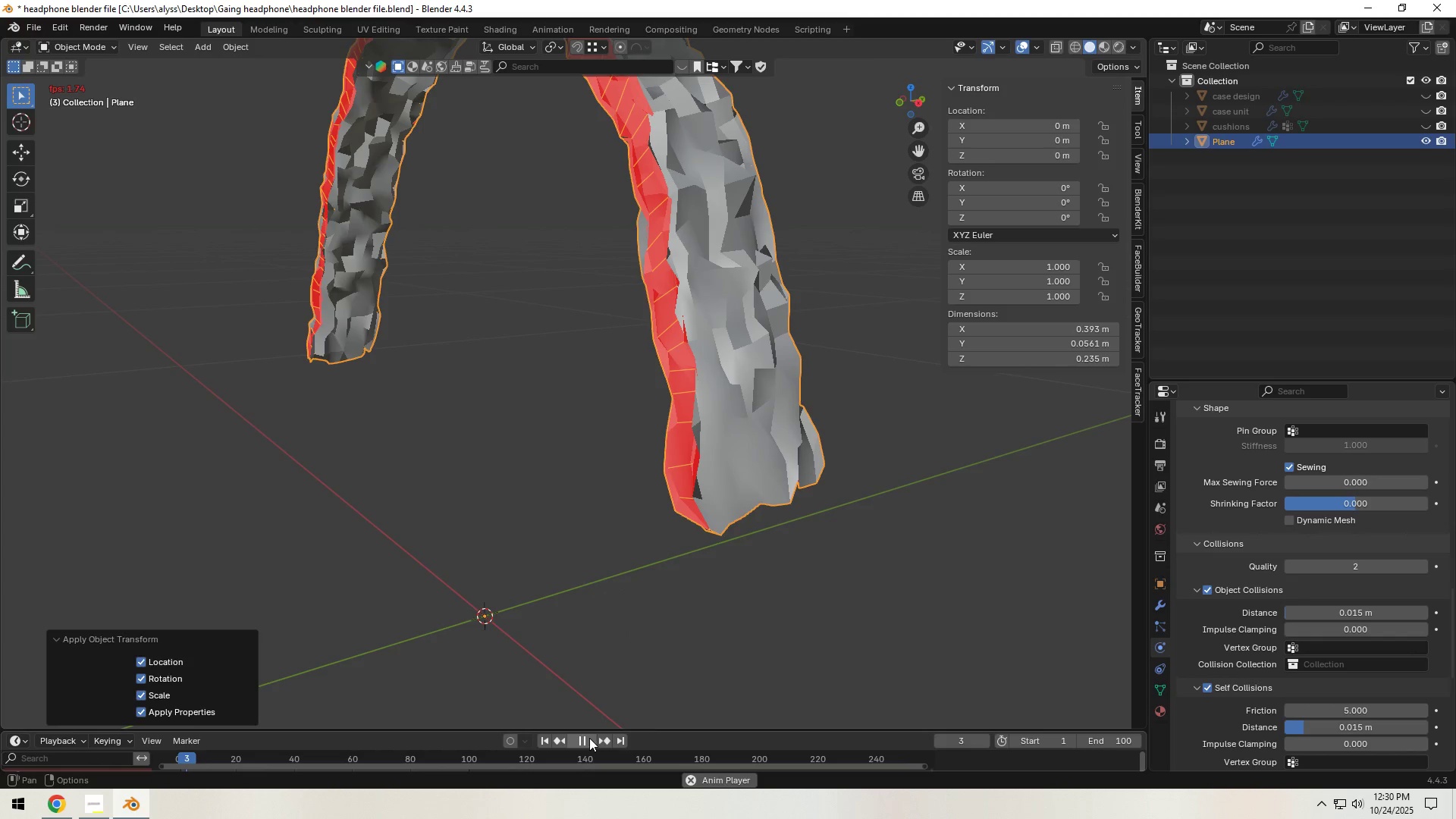 
left_click([589, 737])
 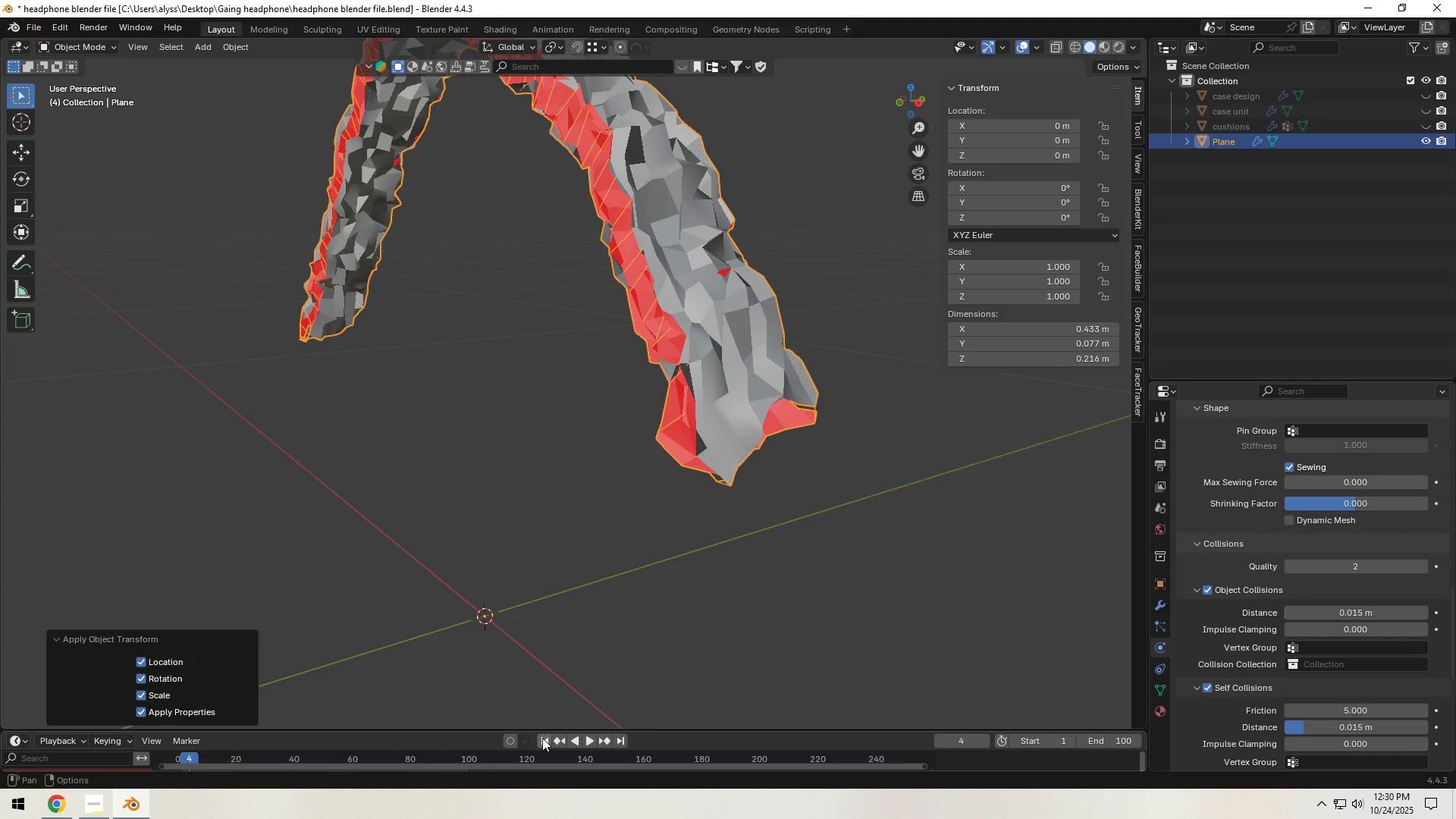 
left_click([542, 738])
 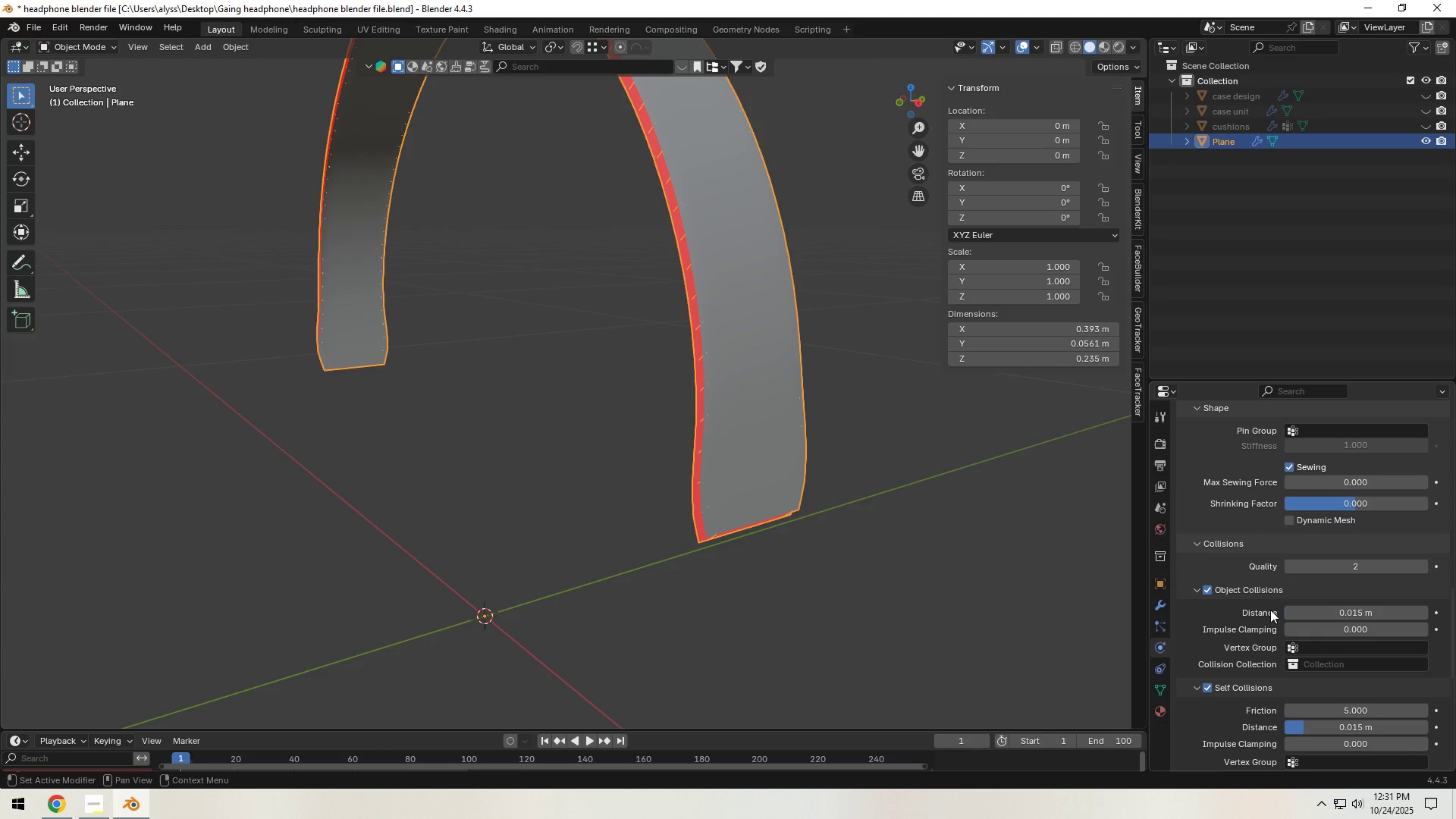 
scroll: coordinate [1256, 642], scroll_direction: down, amount: 4.0
 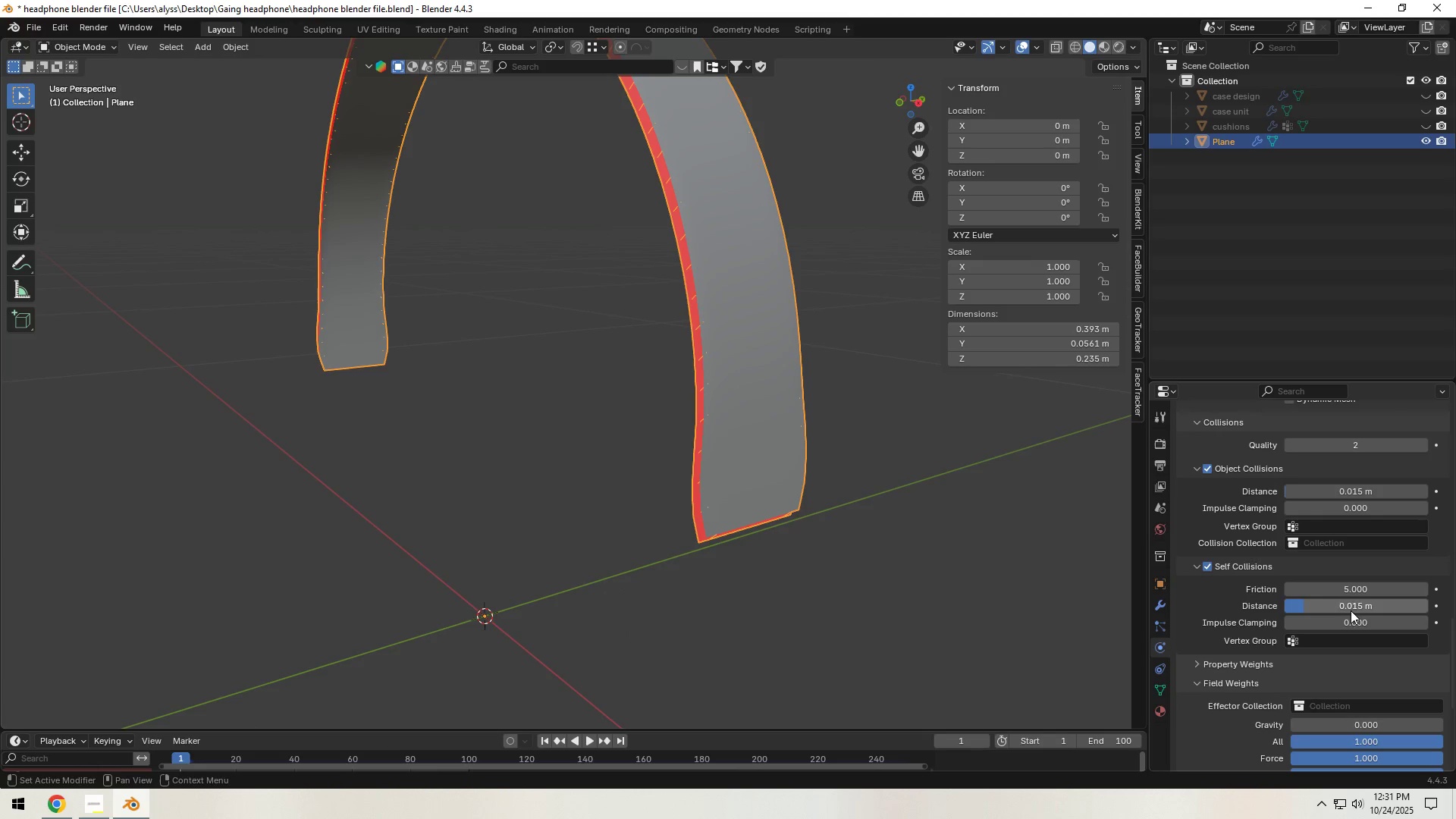 
left_click([1354, 608])
 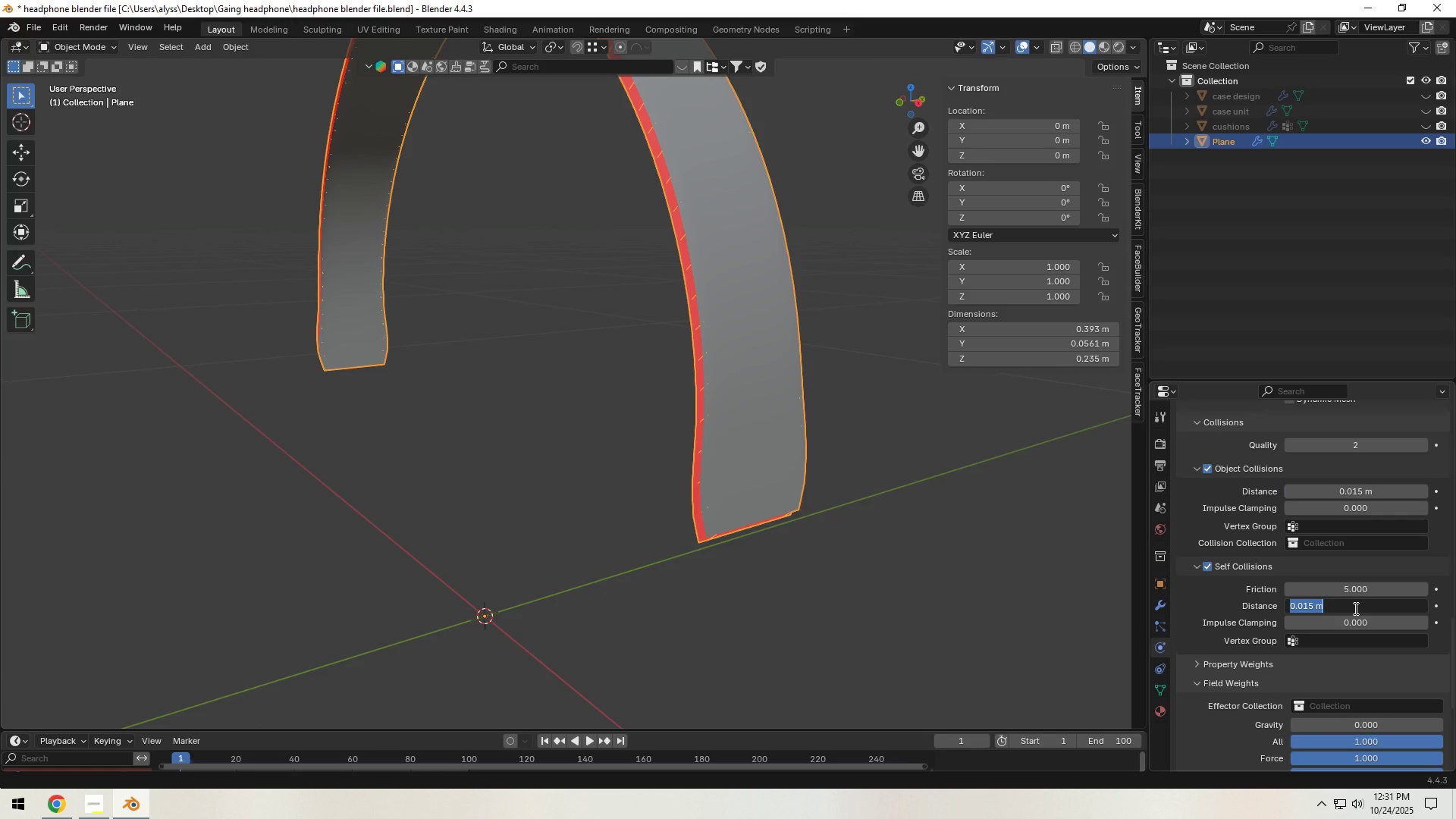 
key(NumpadDecimal)
 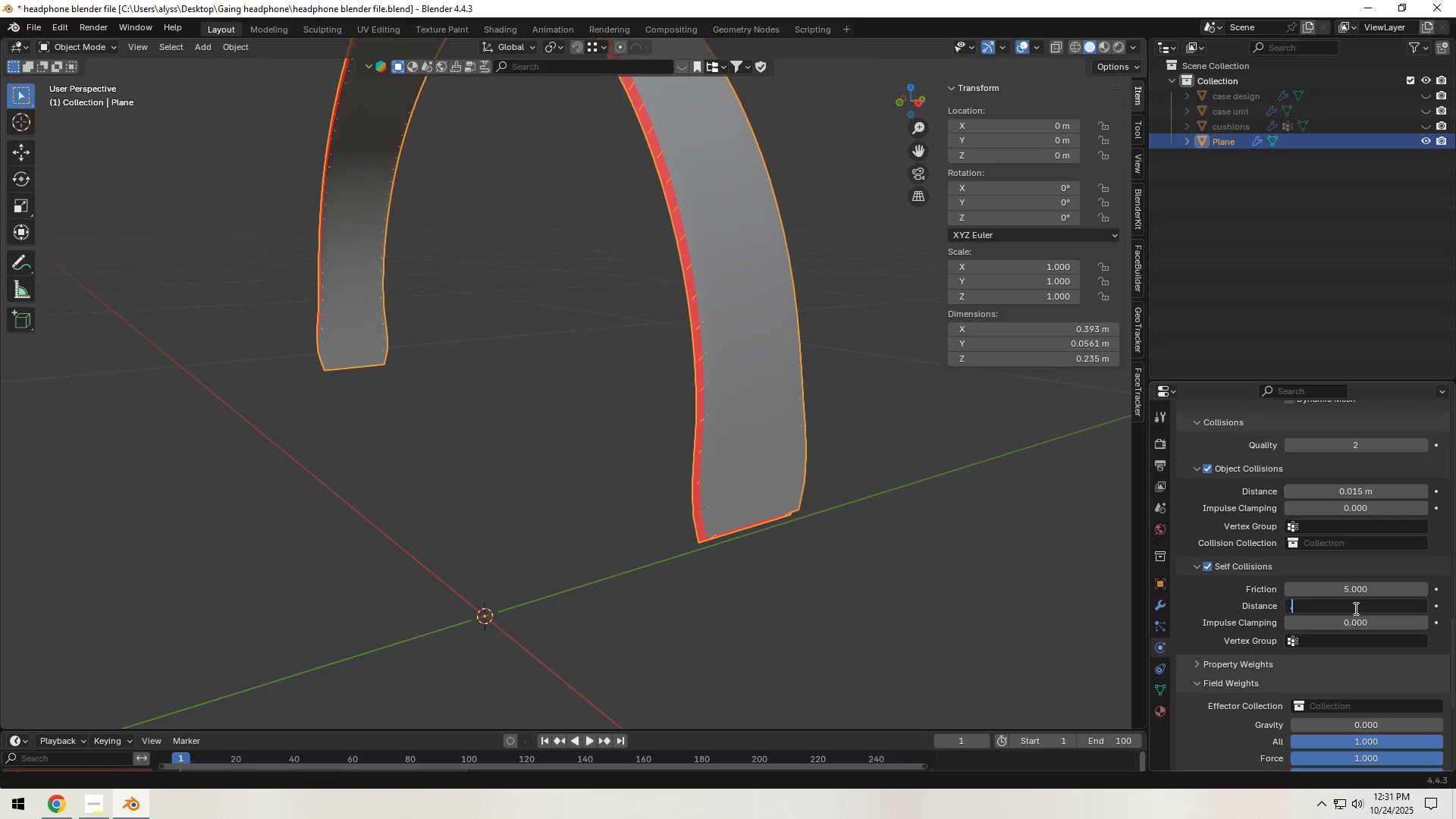 
key(Numpad0)
 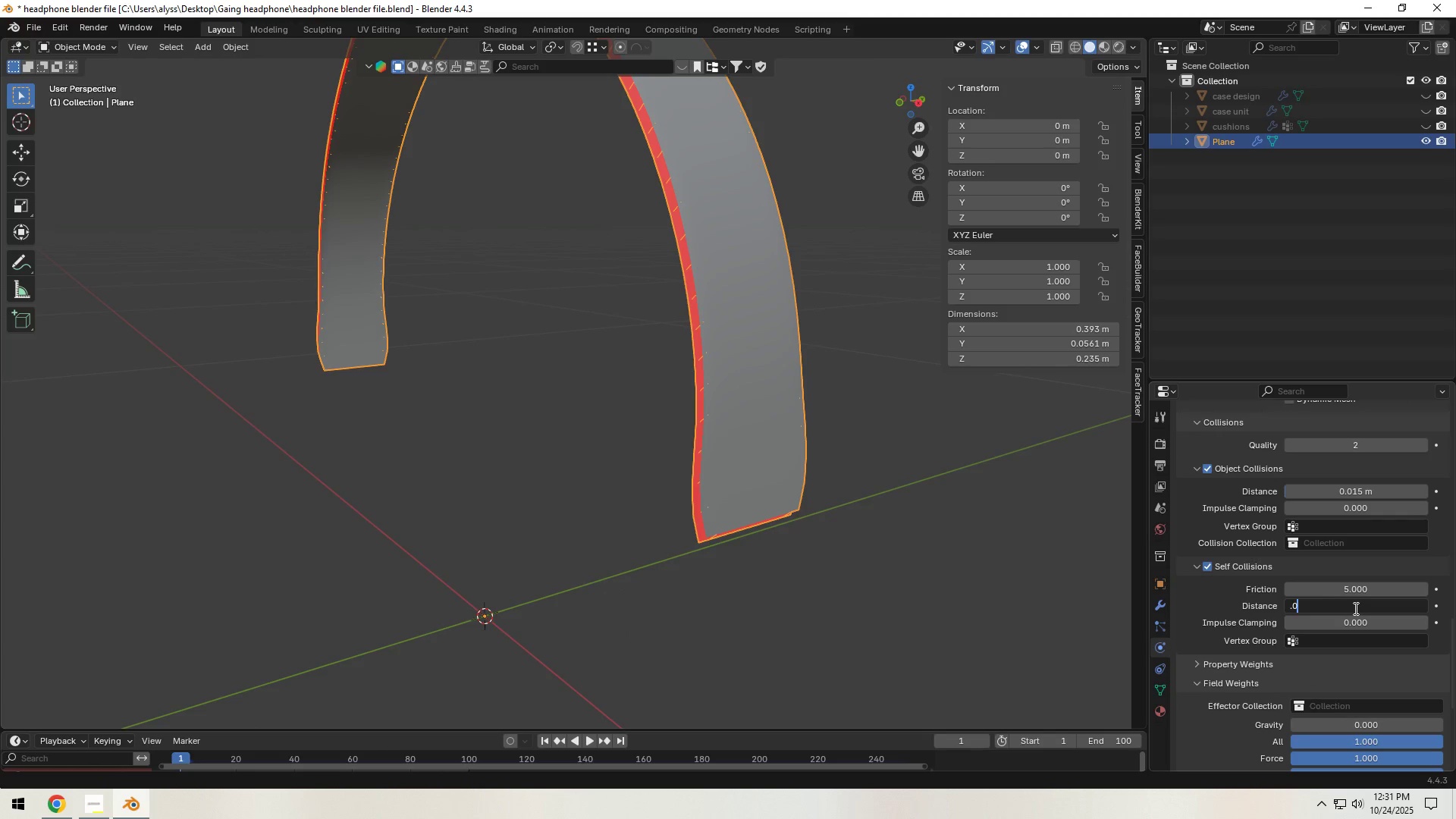 
key(Numpad0)
 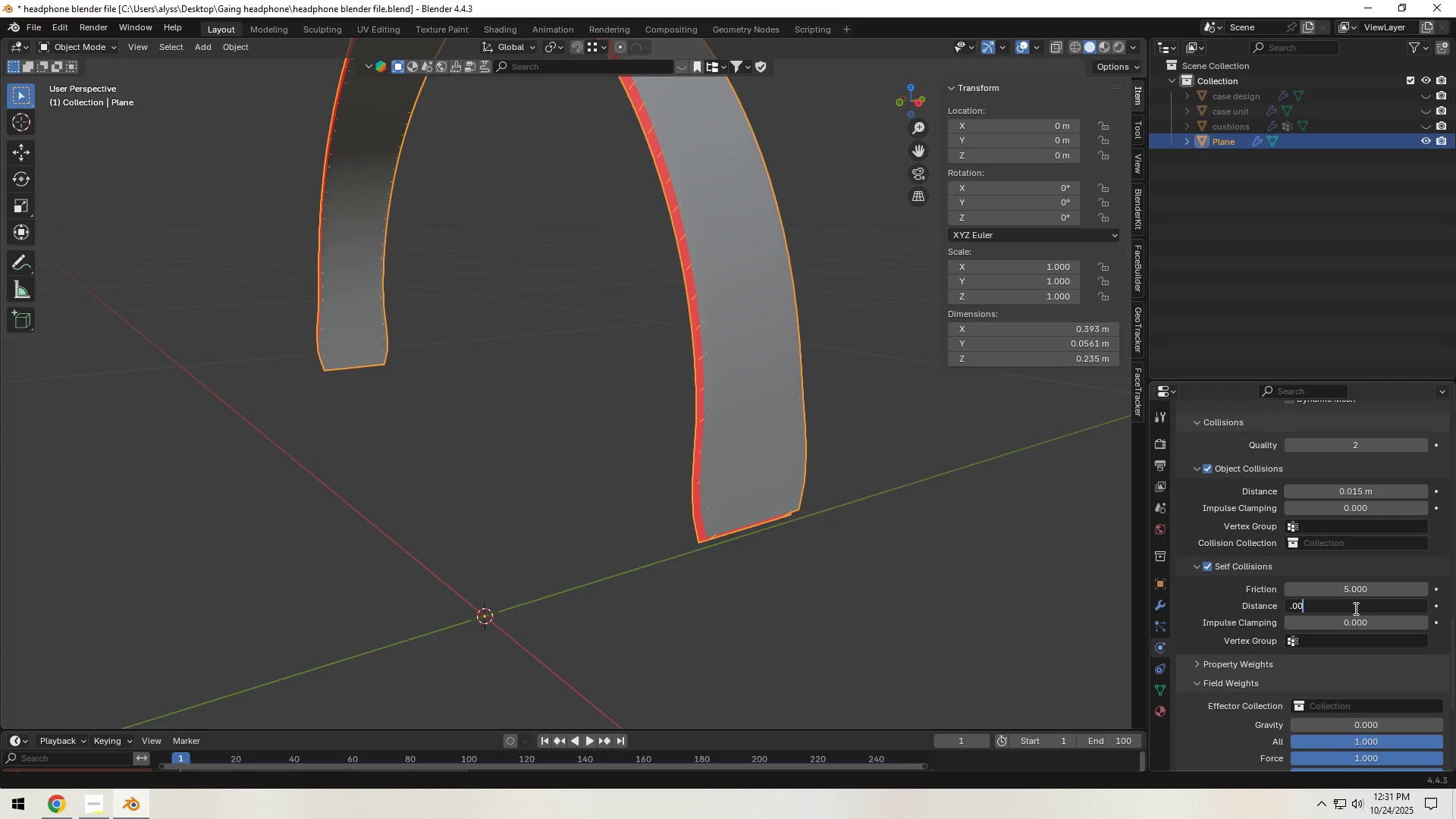 
key(Numpad2)
 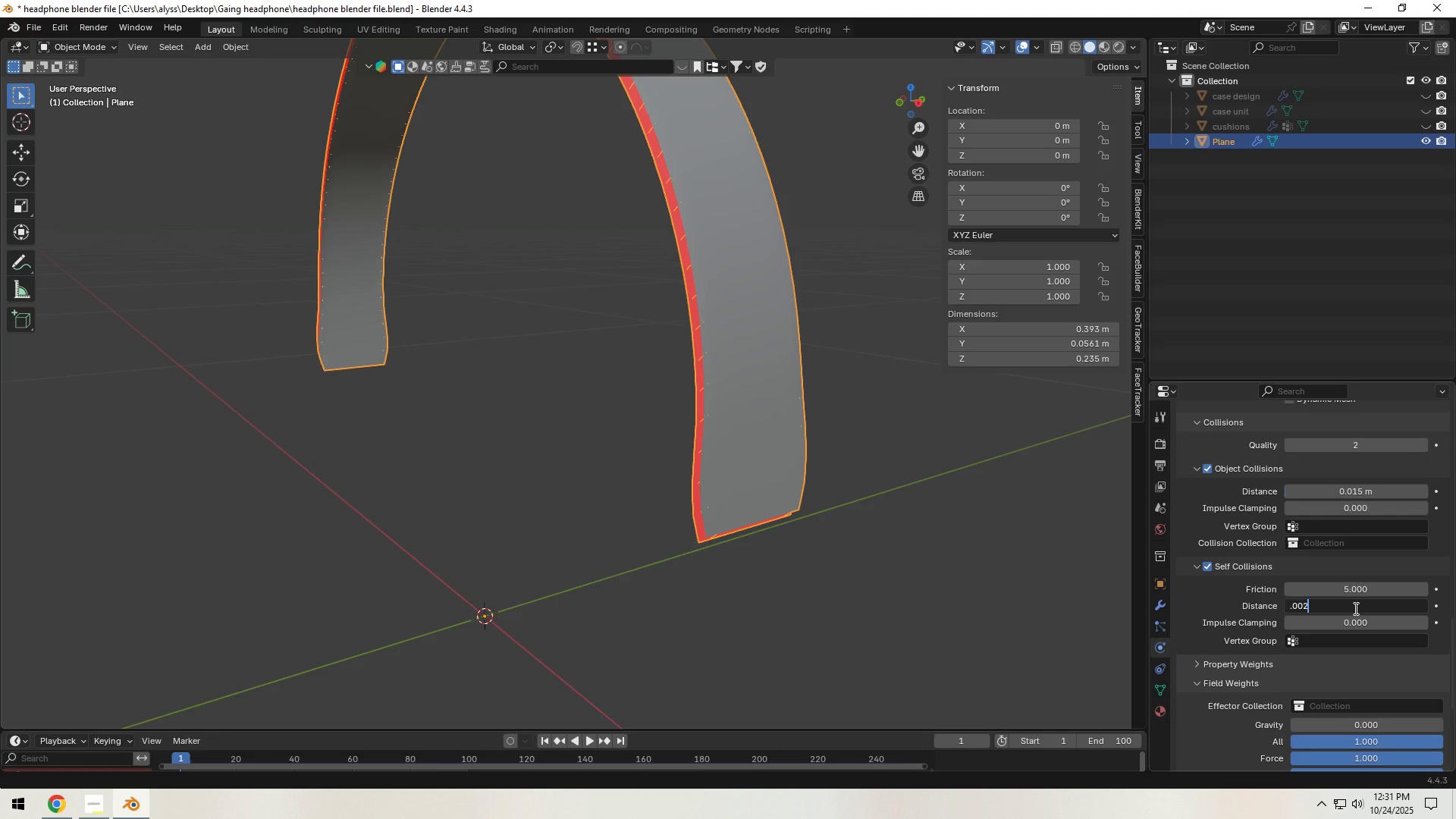 
key(NumpadEnter)
 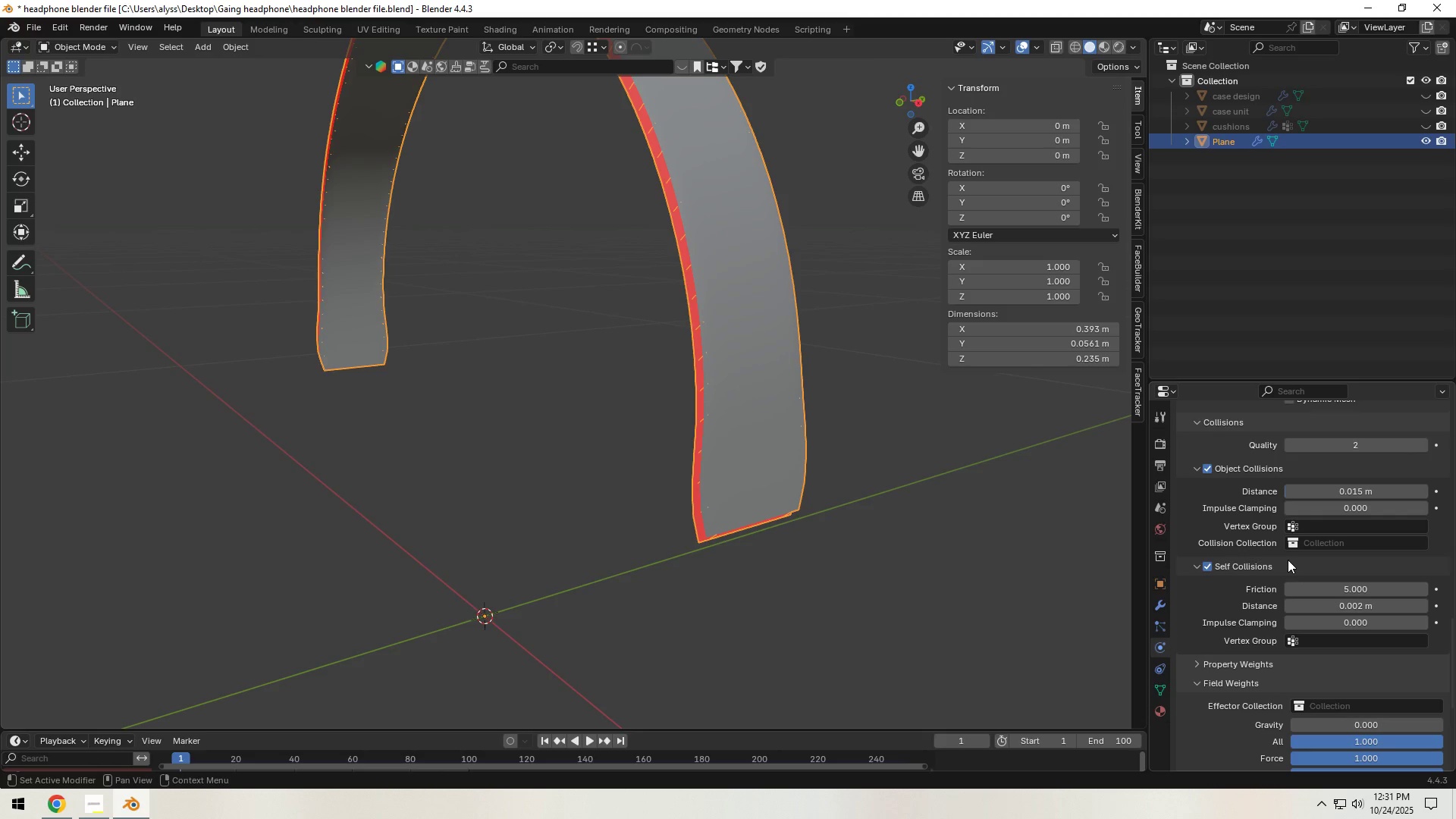 
left_click([1366, 494])
 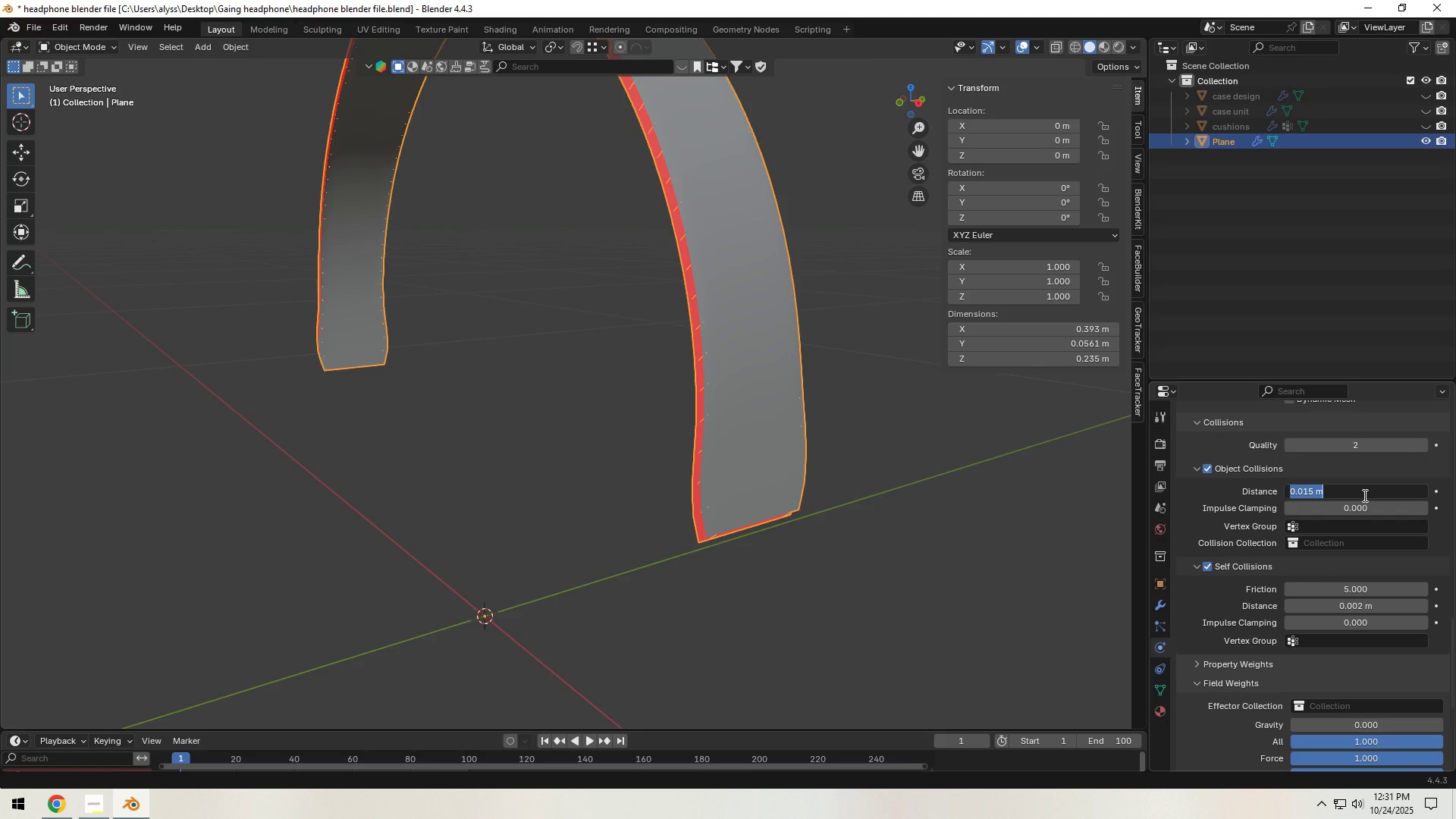 
key(NumpadDecimal)
 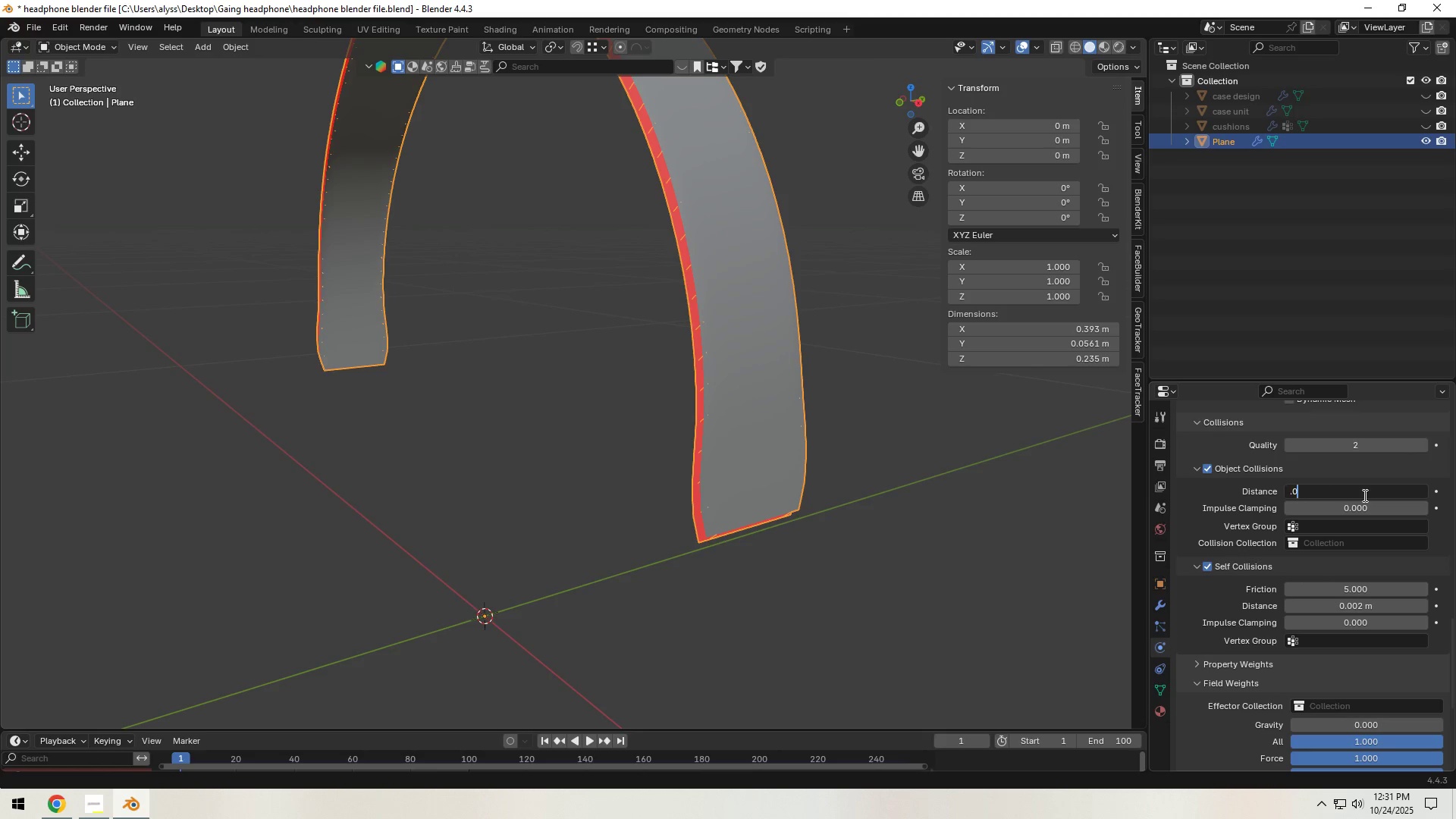 
key(Numpad0)
 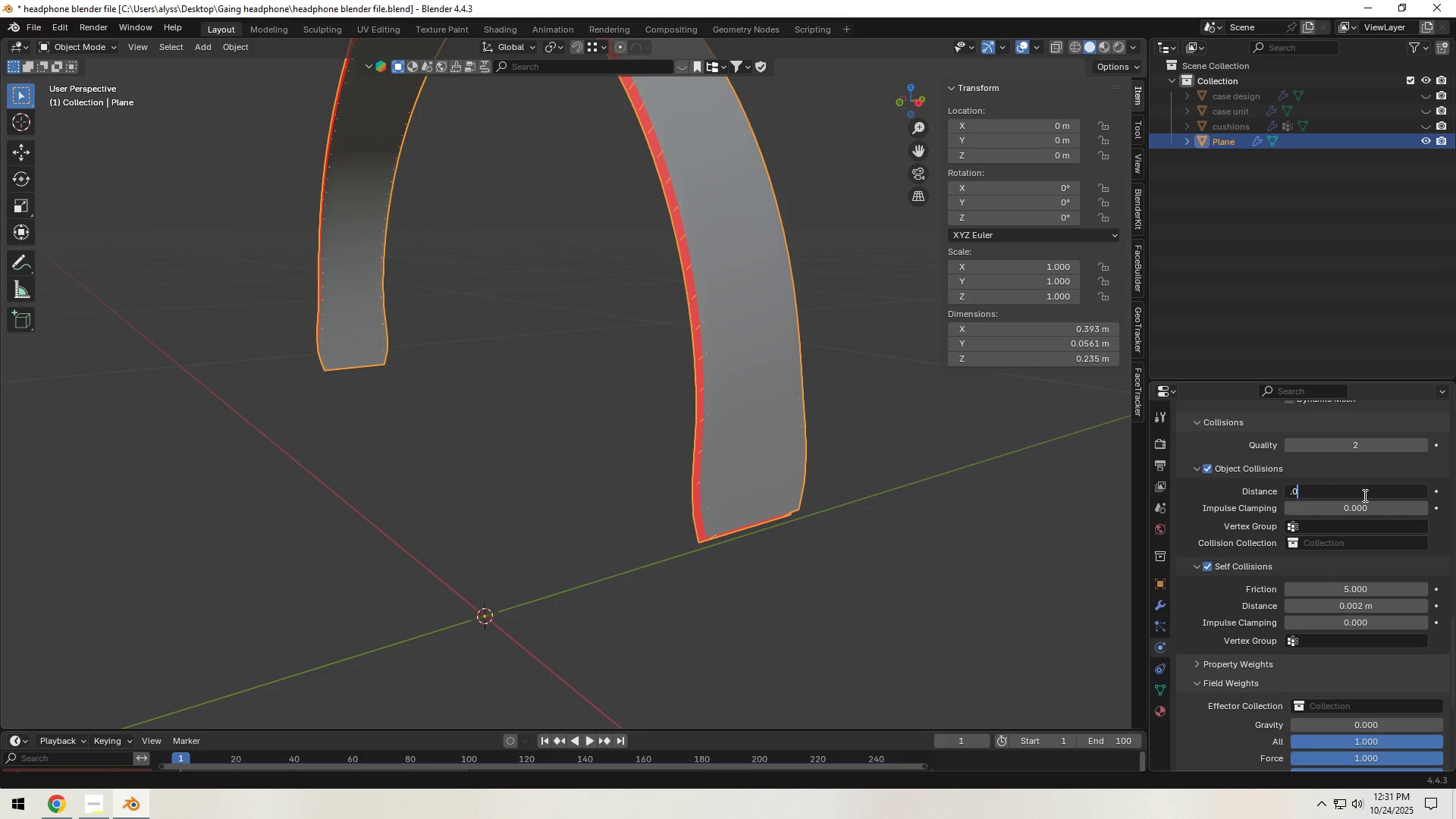 
key(Numpad0)
 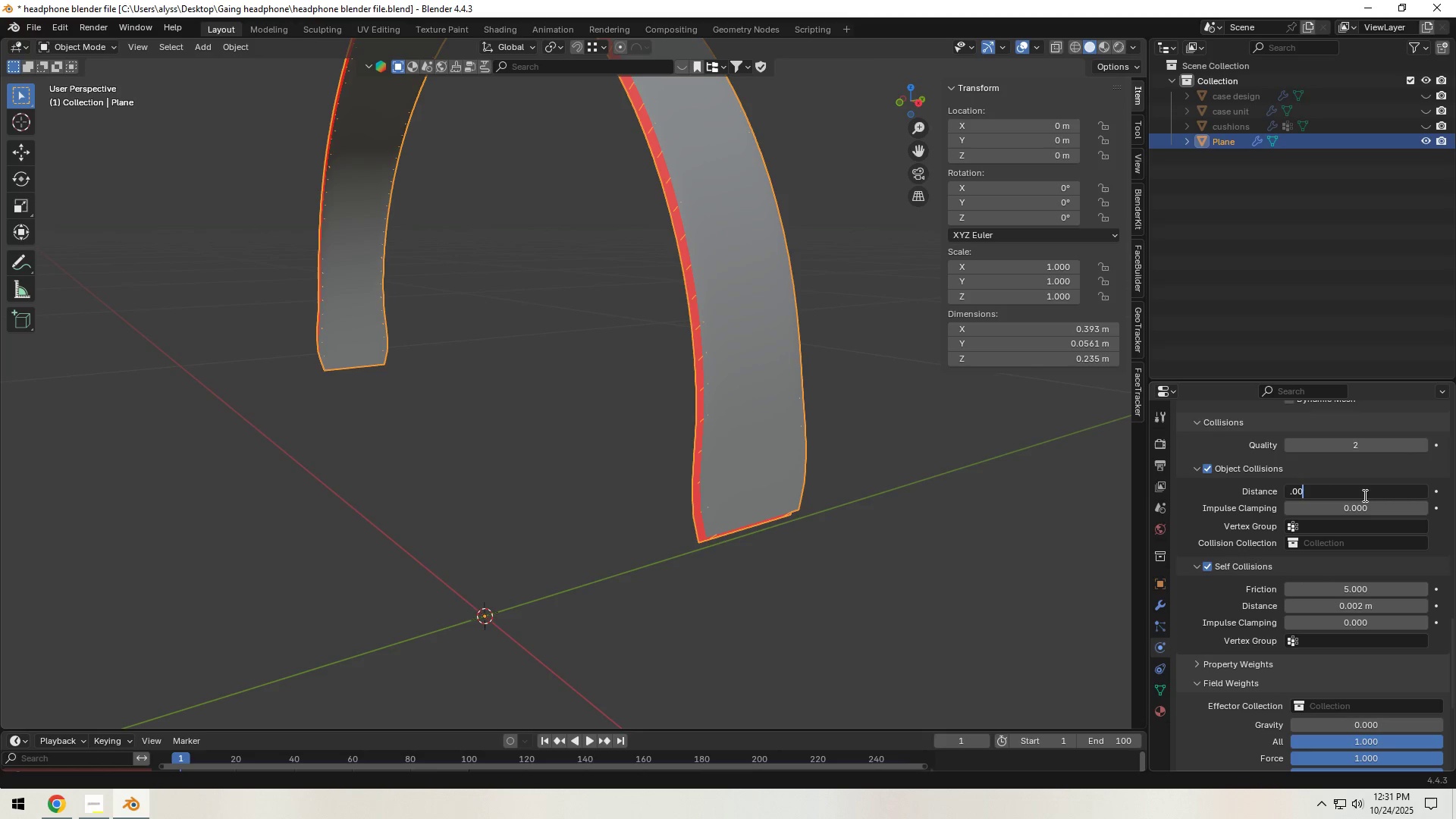 
key(Numpad2)
 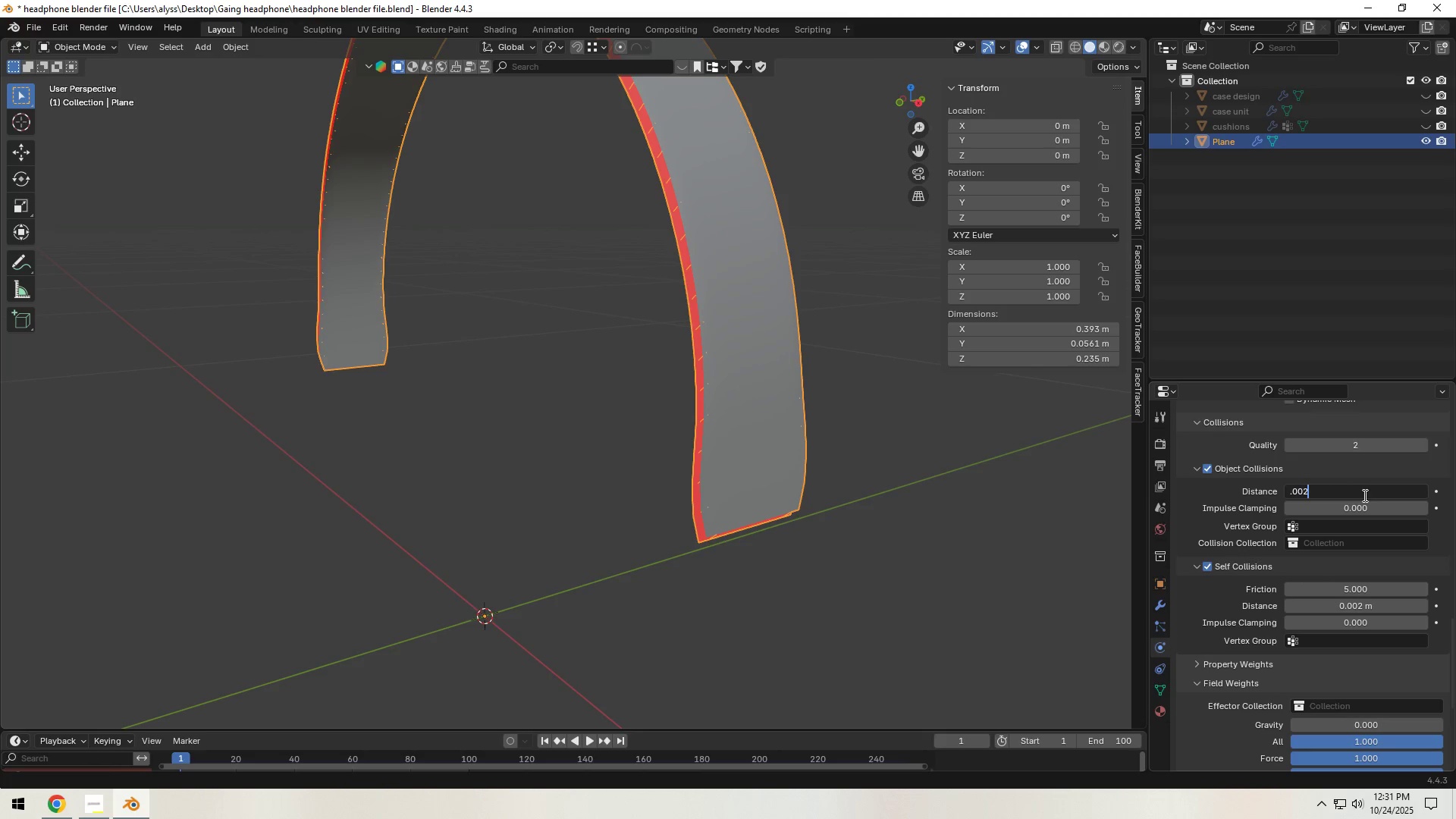 
key(NumpadEnter)
 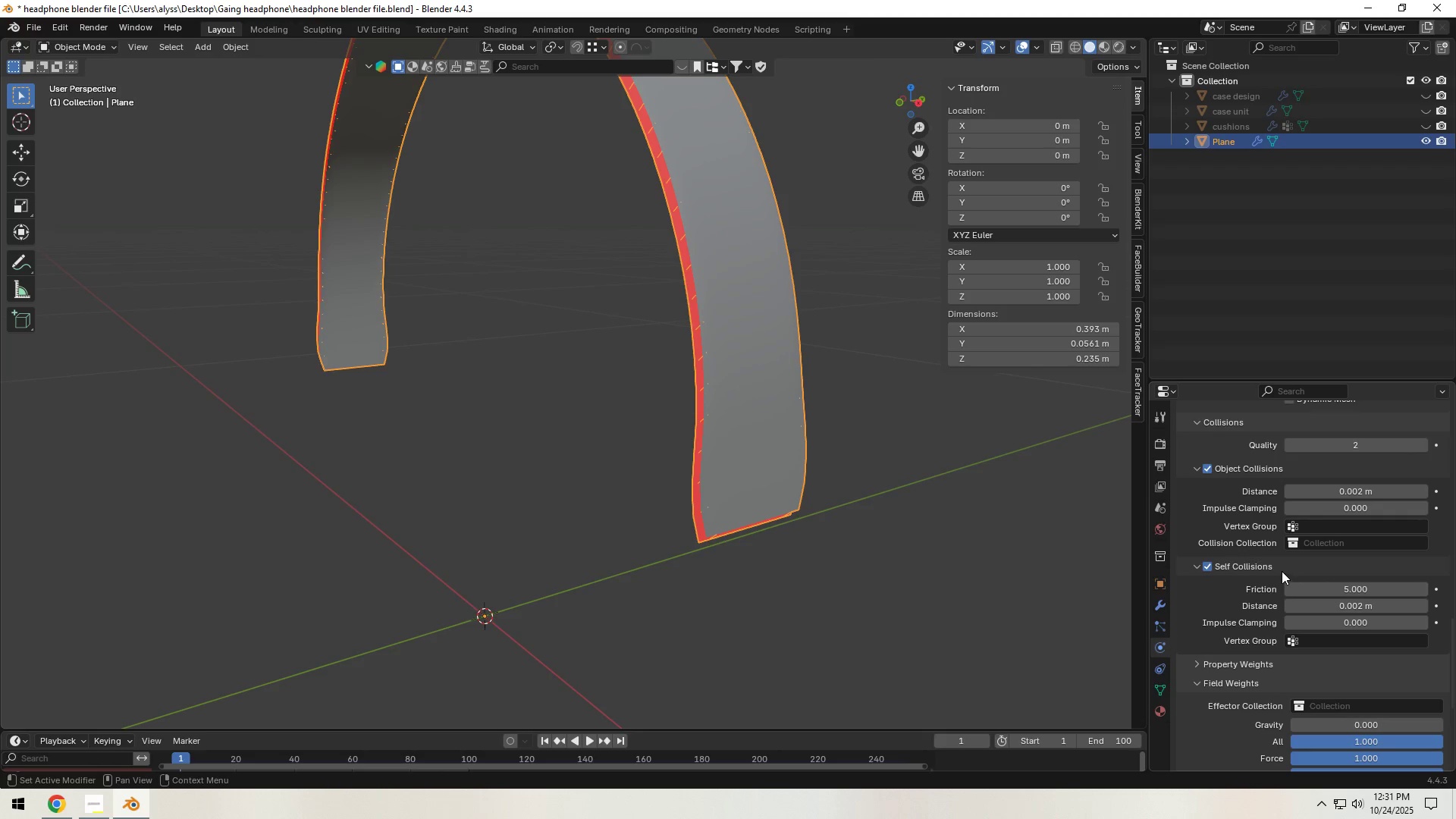 
scroll: coordinate [1276, 569], scroll_direction: up, amount: 5.0
 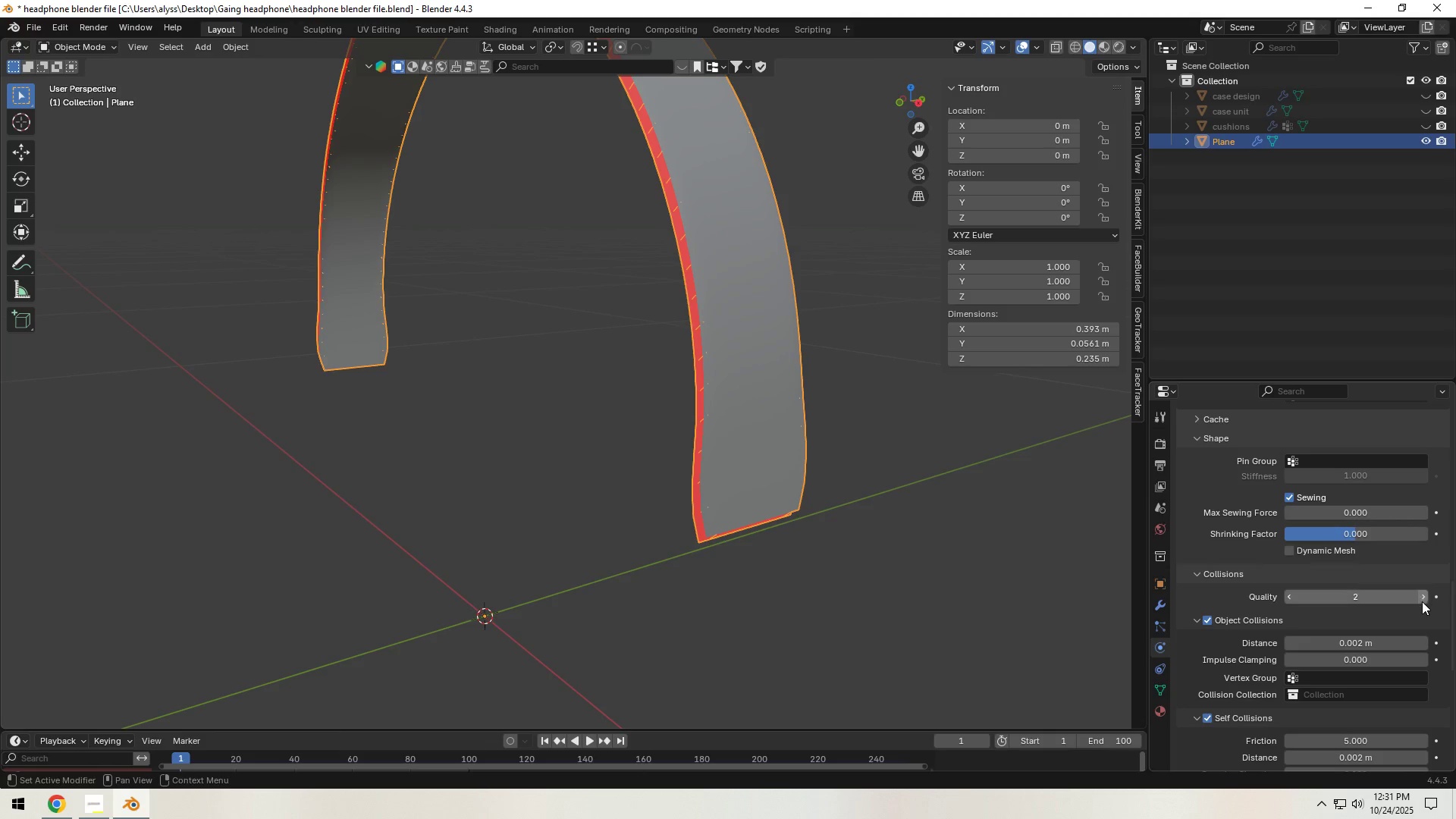 
double_click([1423, 597])
 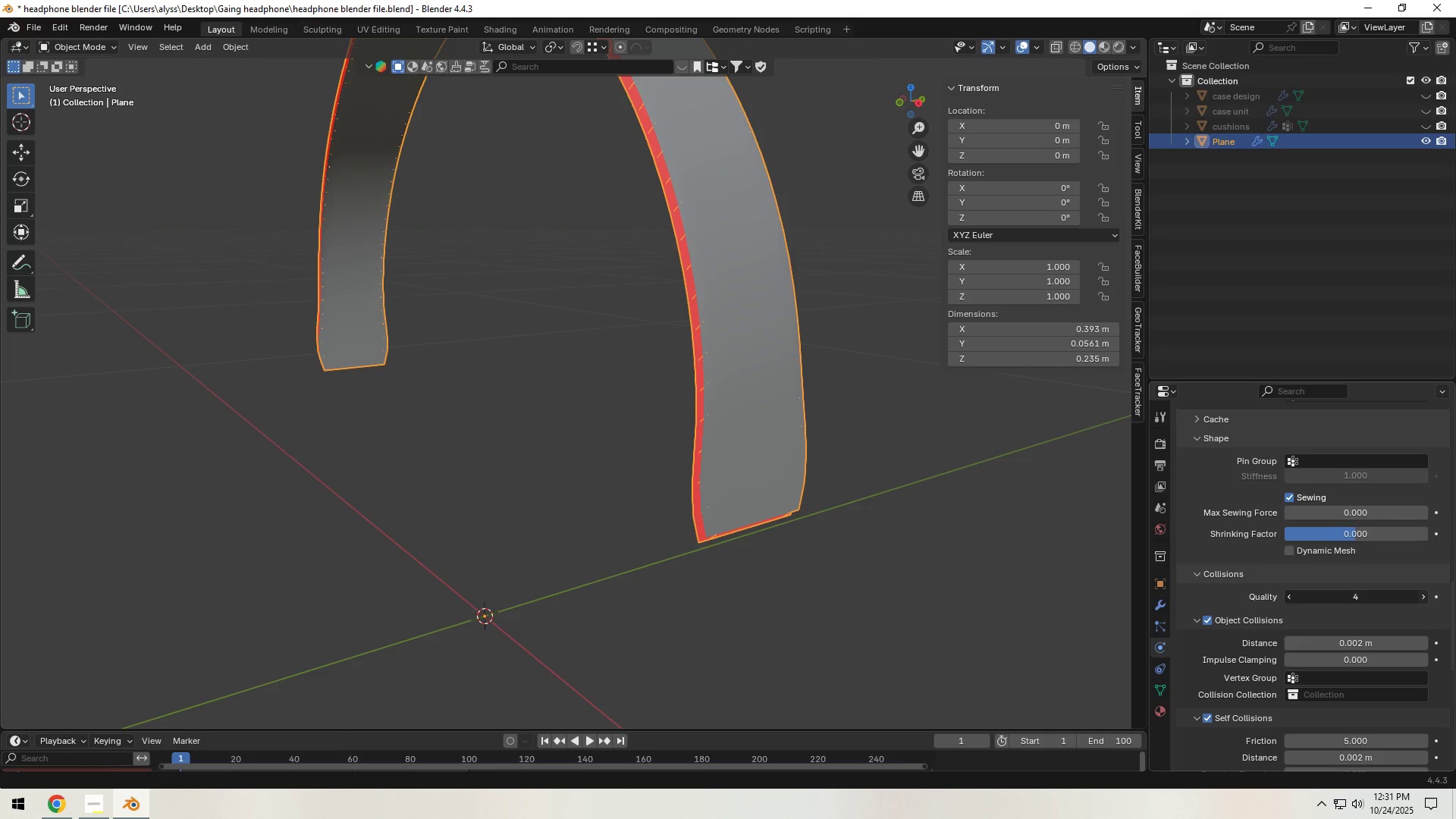 
triple_click([1423, 597])
 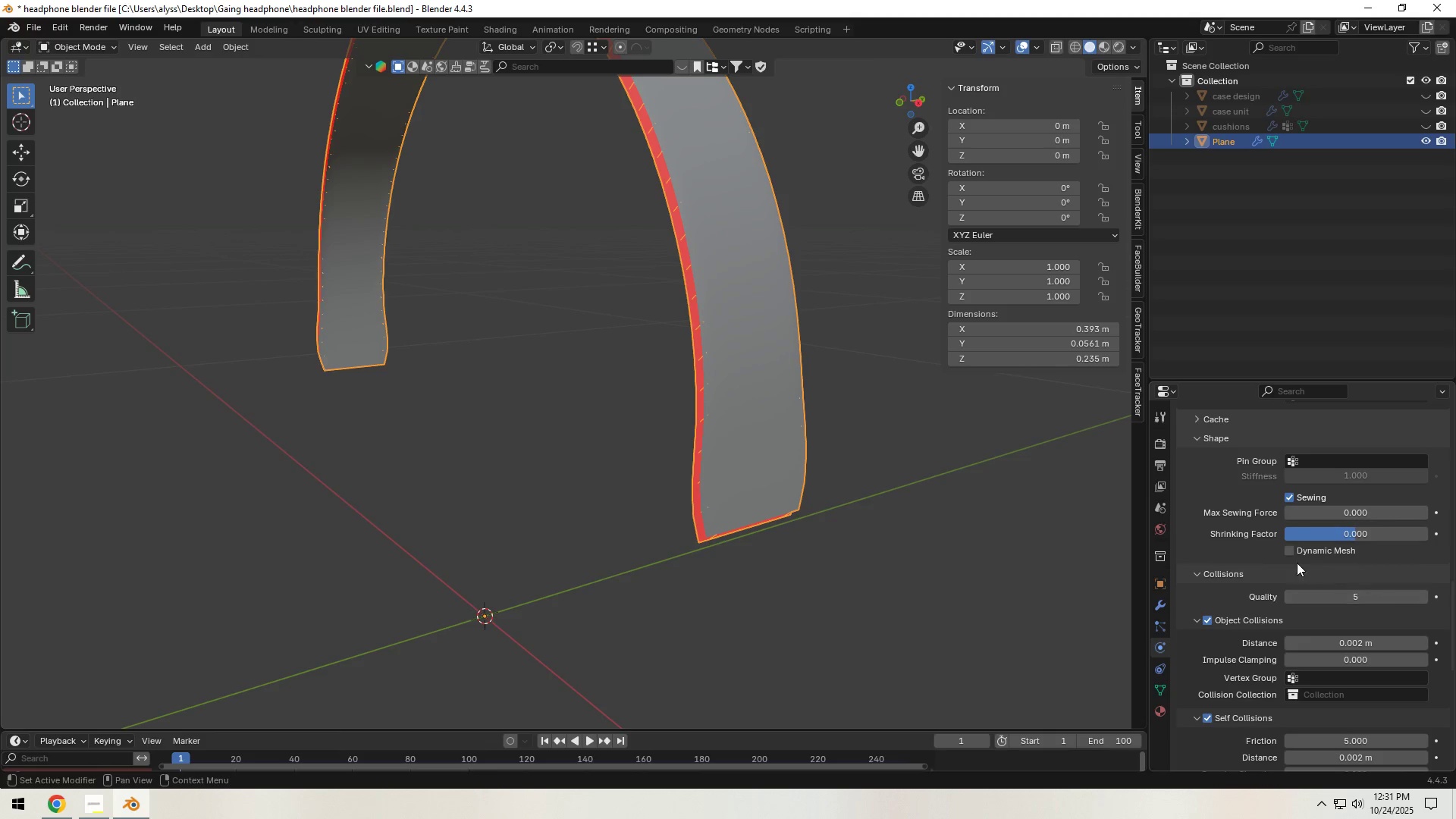 
scroll: coordinate [1314, 512], scroll_direction: up, amount: 12.0
 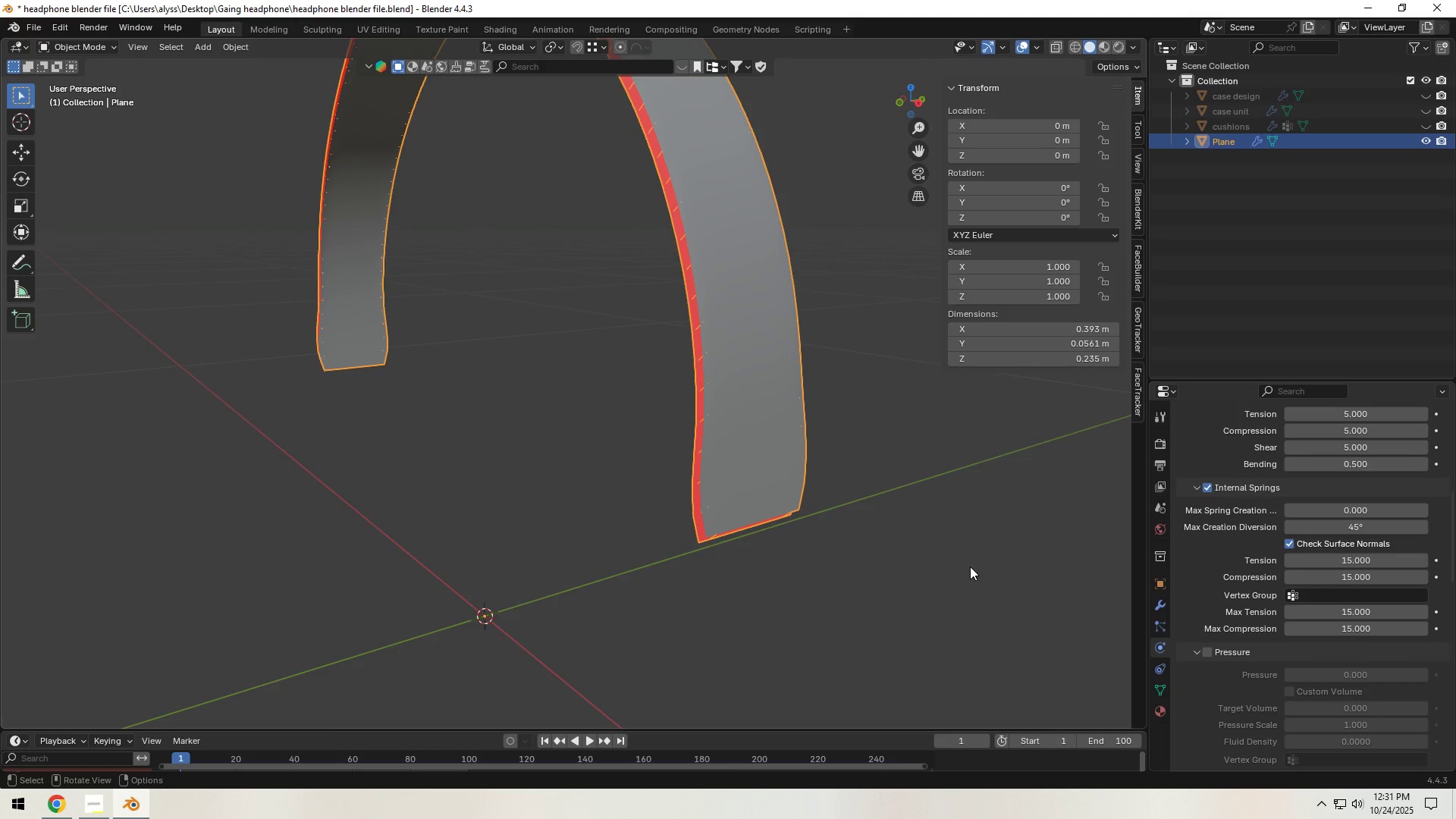 
scroll: coordinate [1240, 576], scroll_direction: down, amount: 3.0
 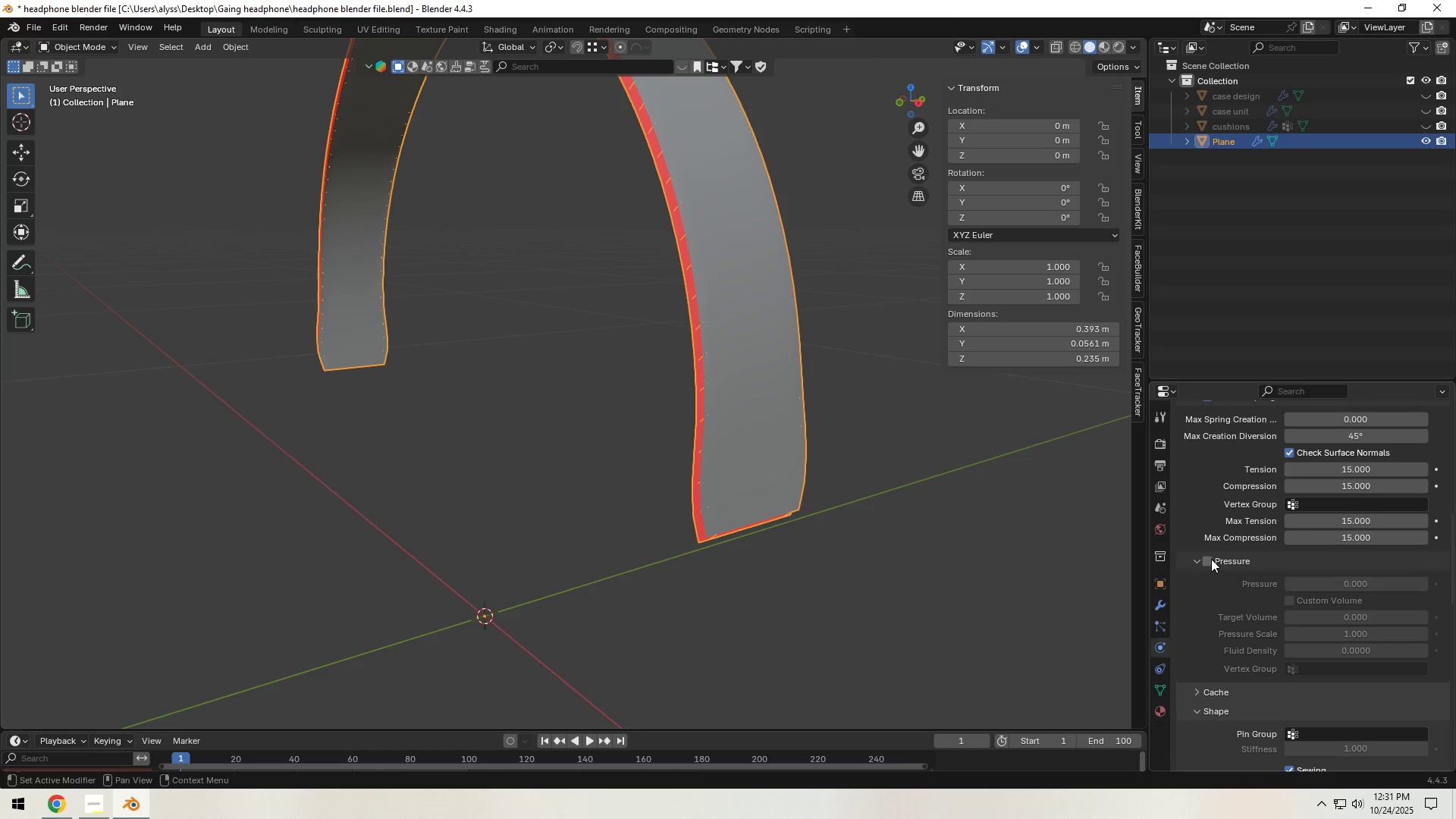 
left_click([1211, 559])
 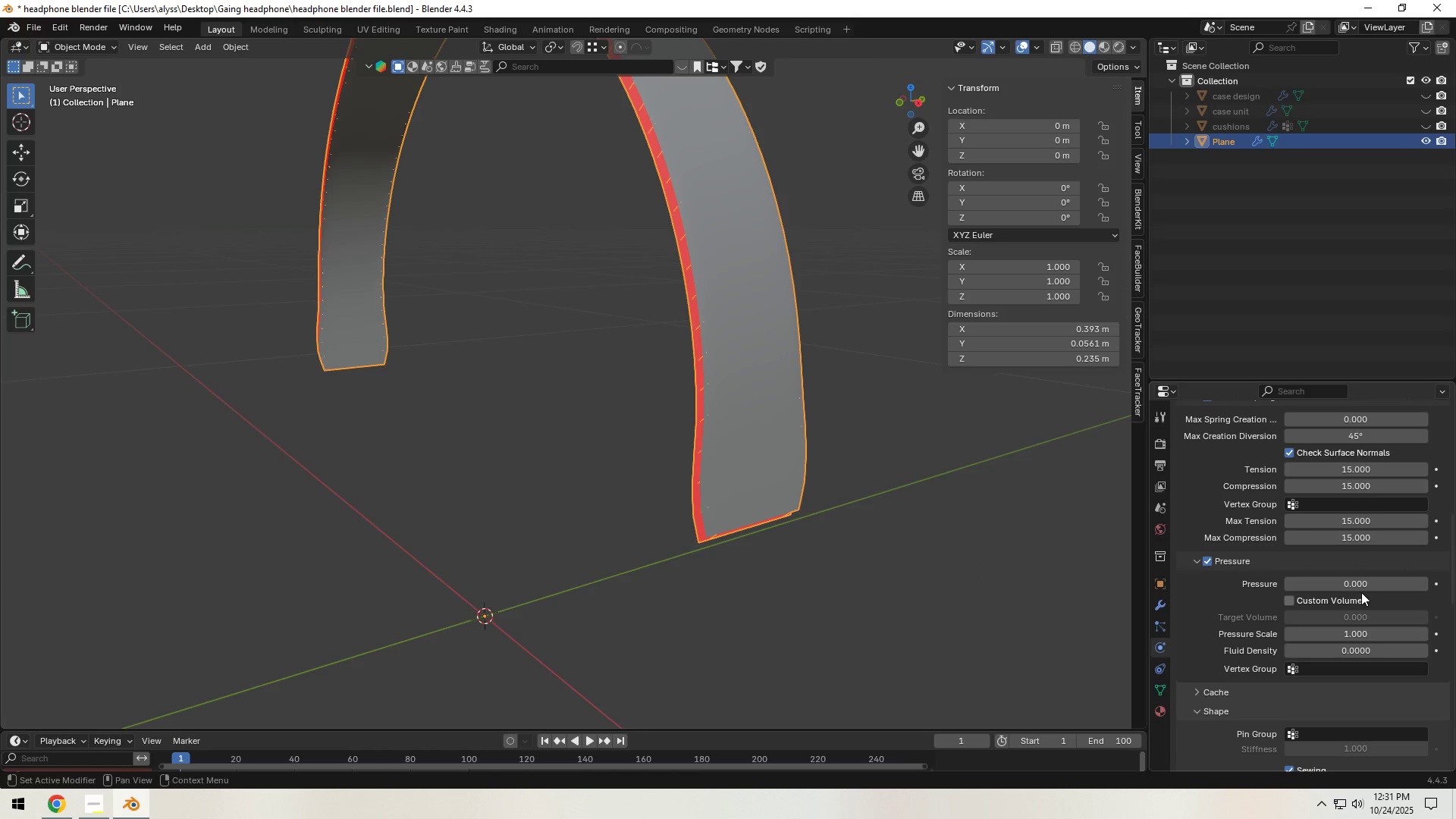 
double_click([1422, 584])
 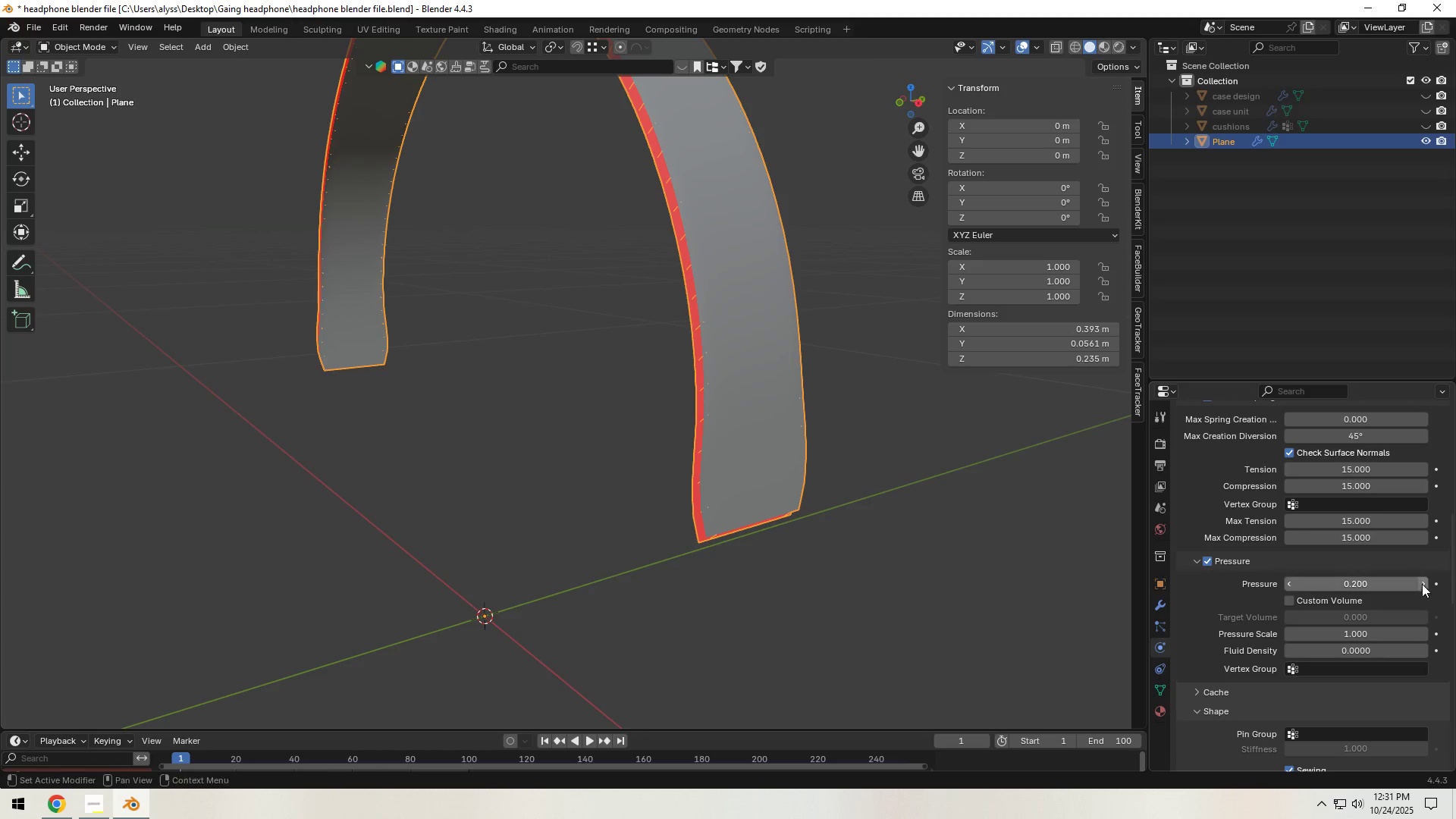 
triple_click([1422, 584])
 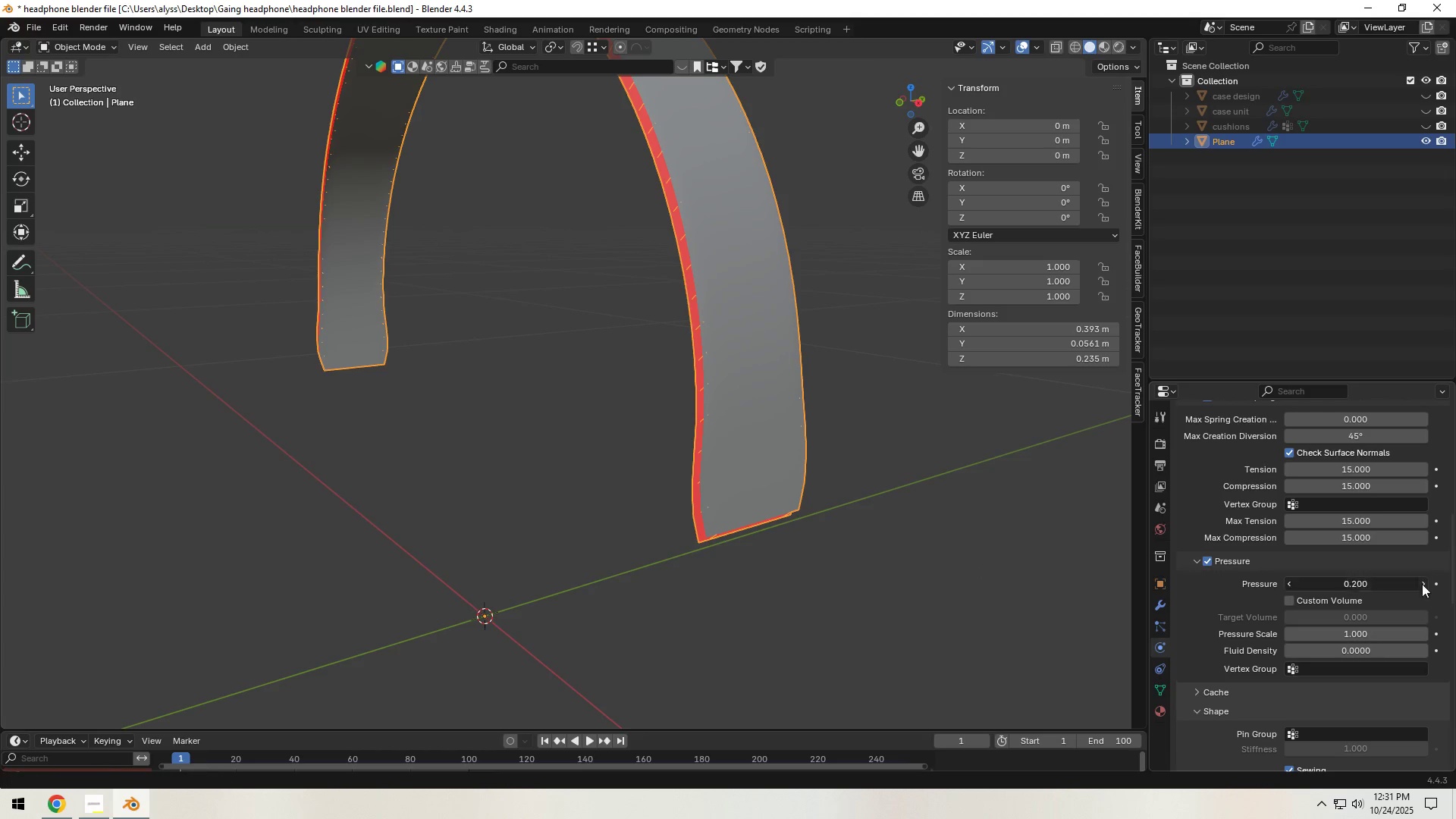 
triple_click([1422, 584])
 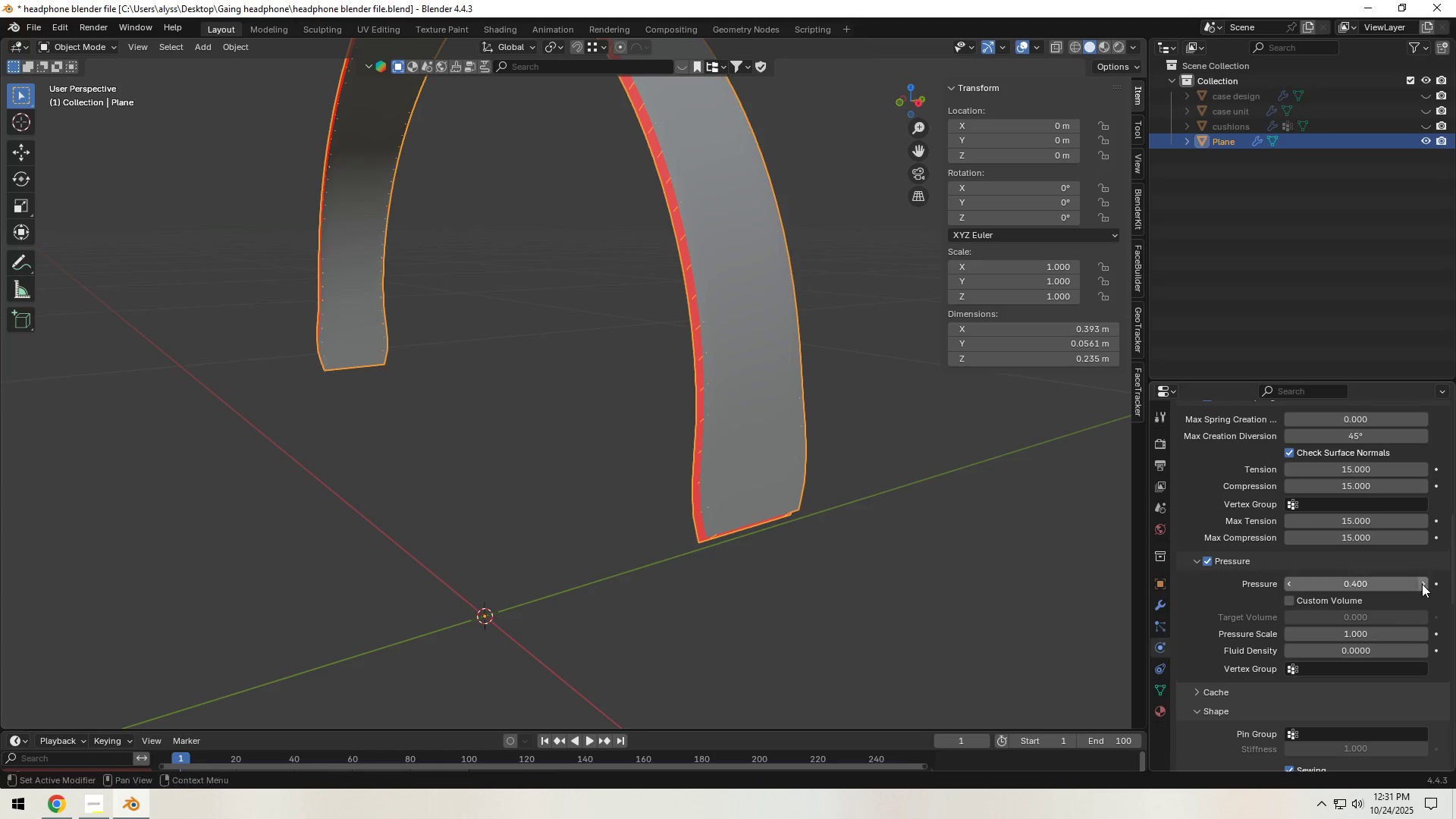 
triple_click([1422, 584])
 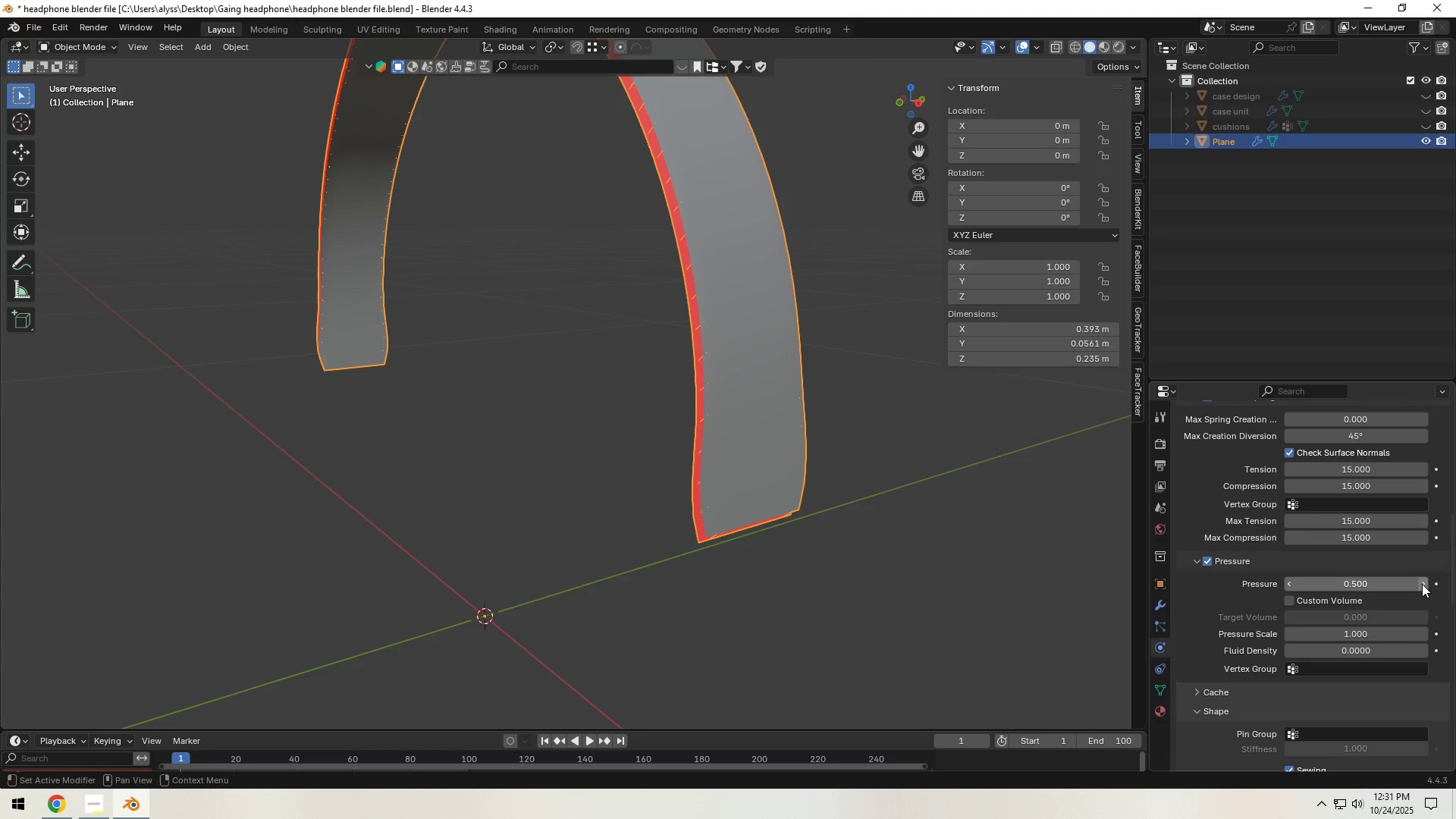 
triple_click([1422, 584])
 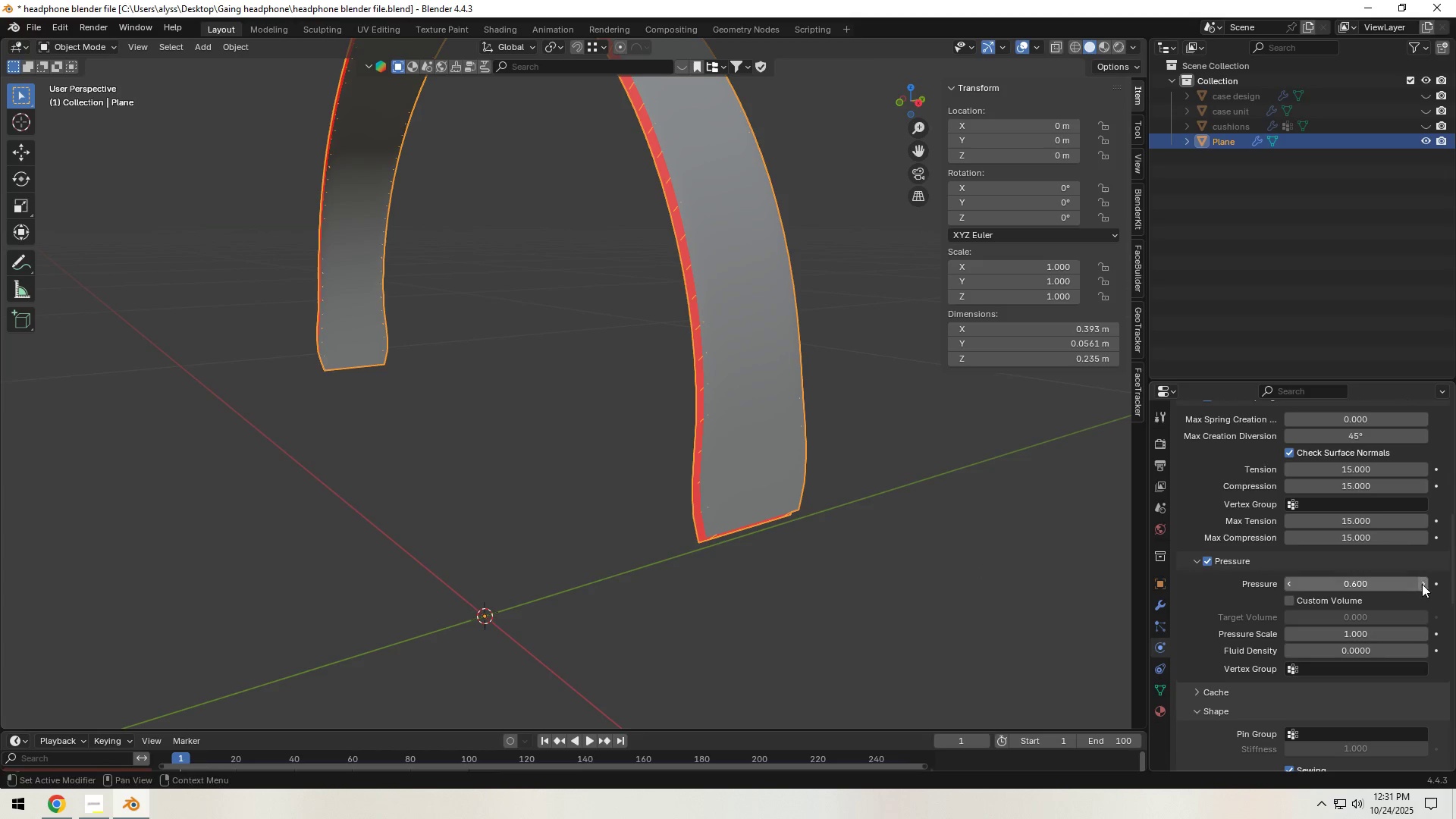 
triple_click([1422, 584])
 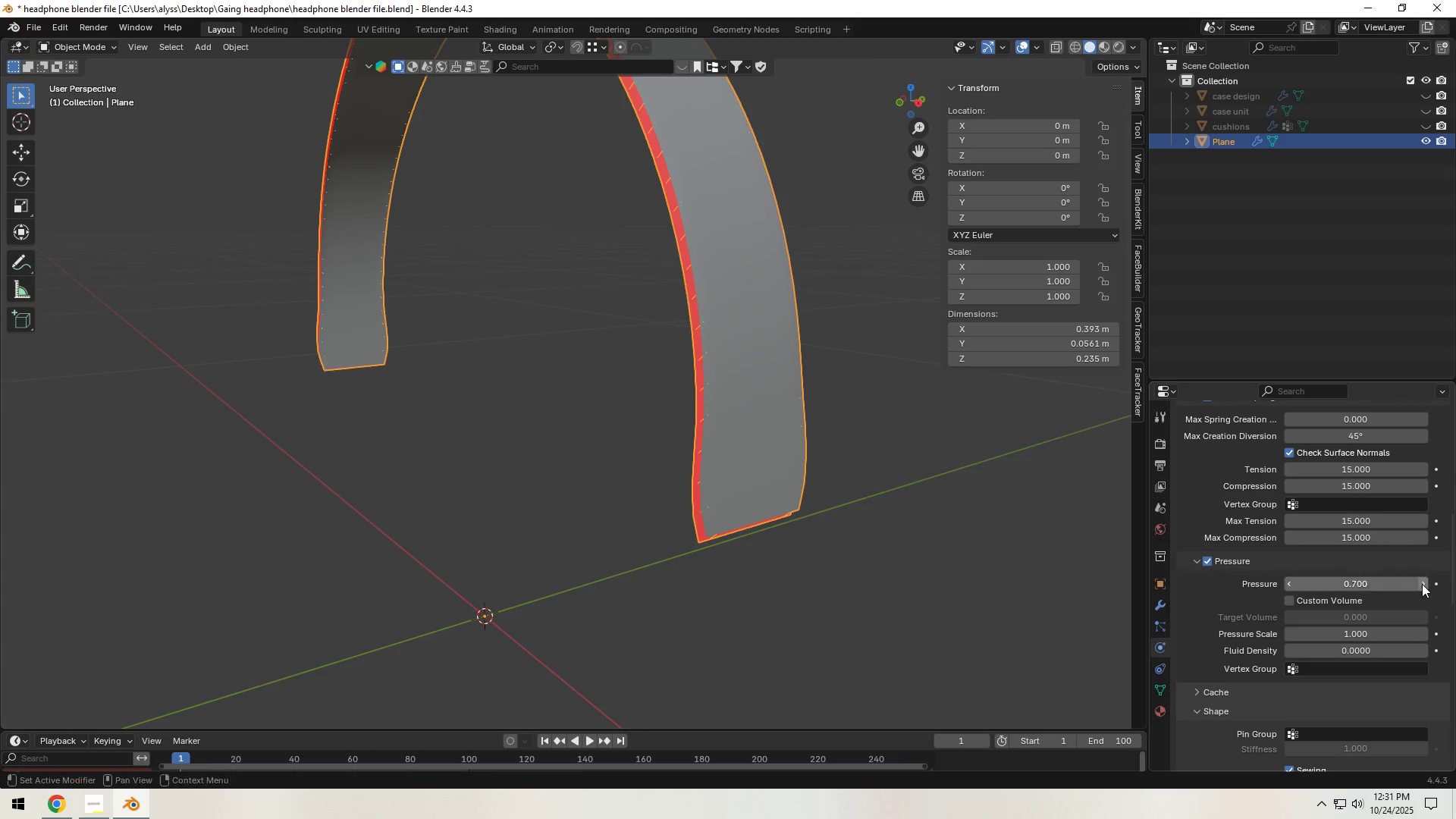 
triple_click([1422, 584])
 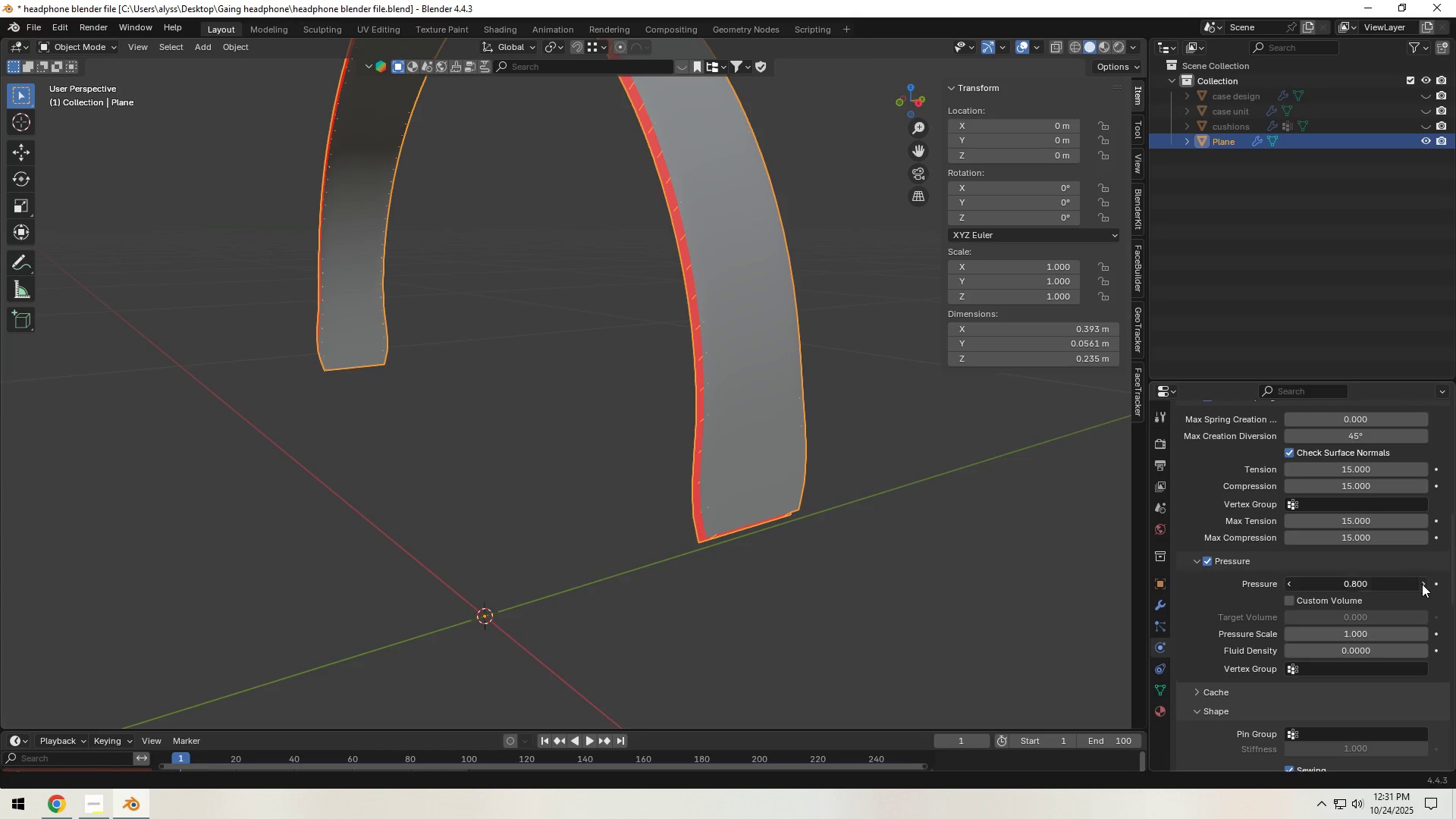 
triple_click([1422, 584])
 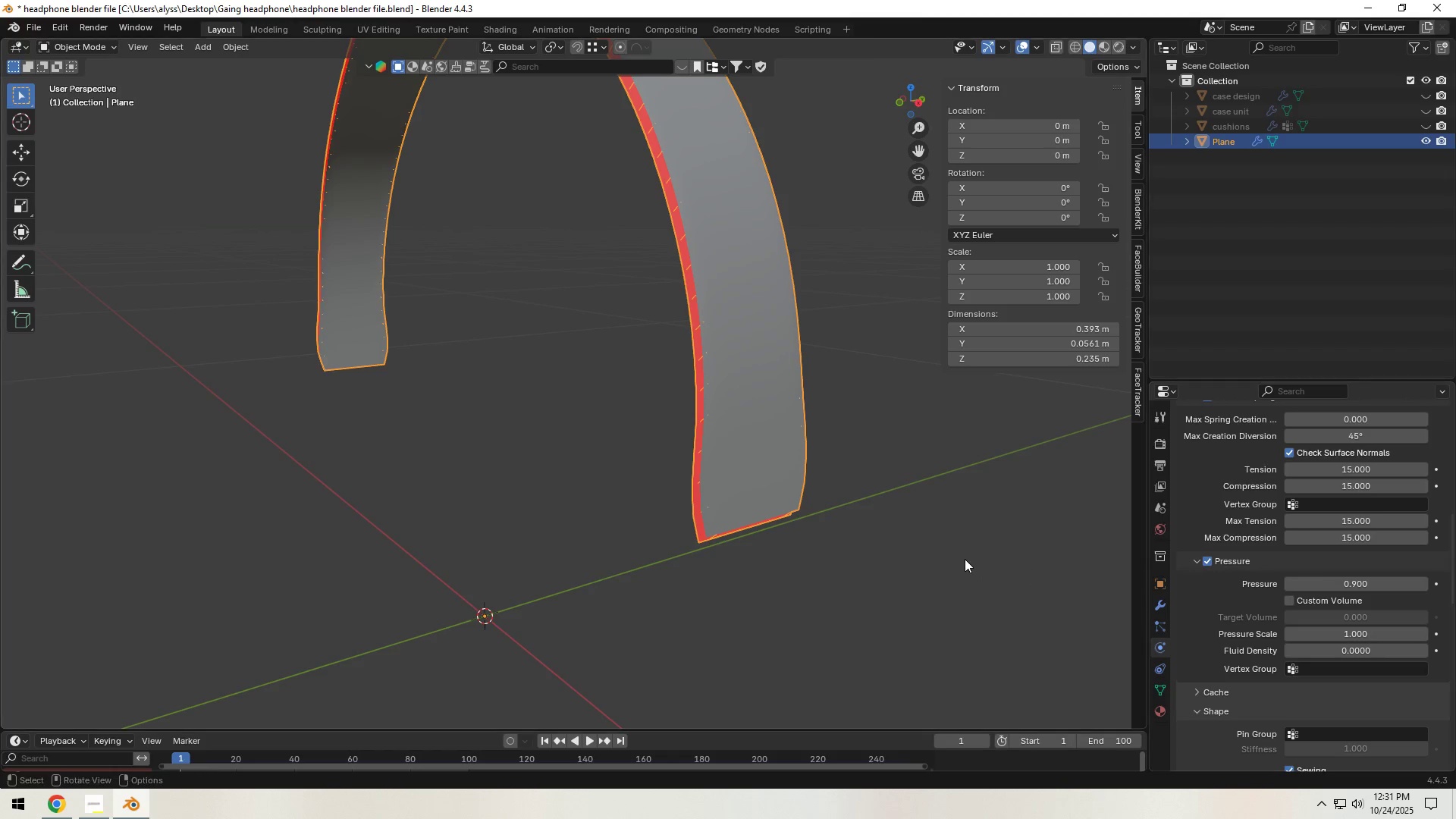 
triple_click([961, 558])
 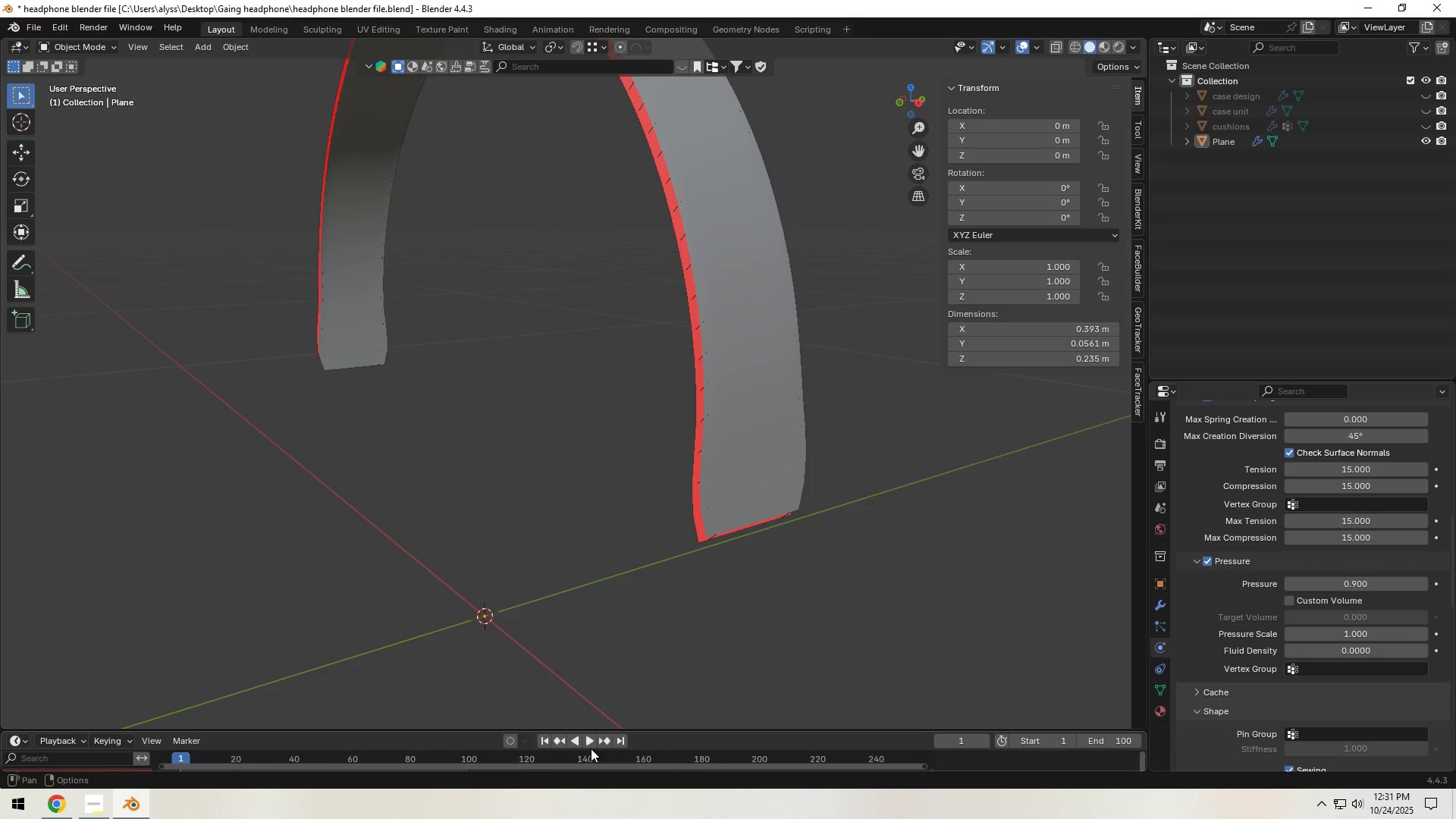 
left_click([592, 743])
 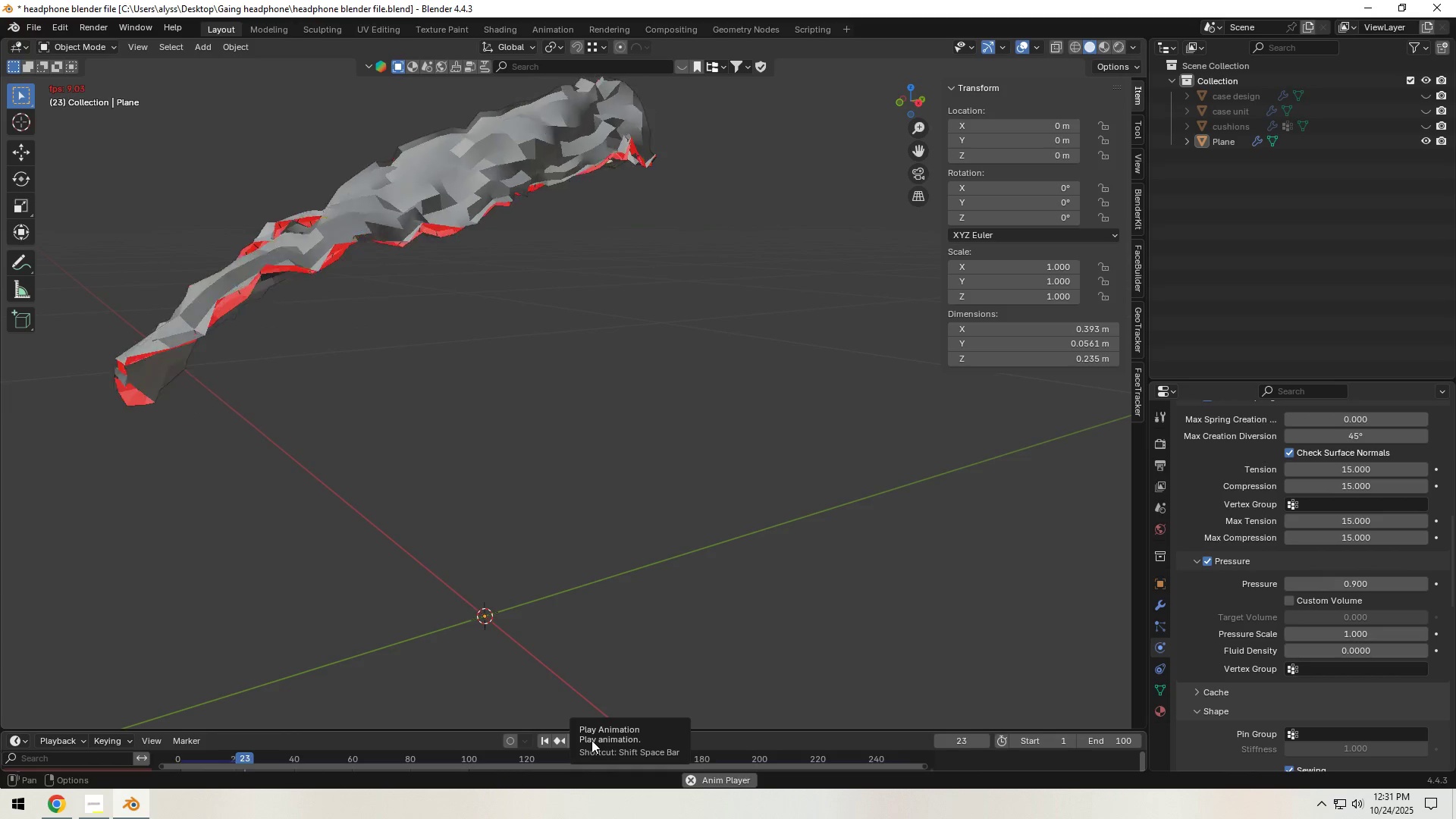 
left_click([592, 740])
 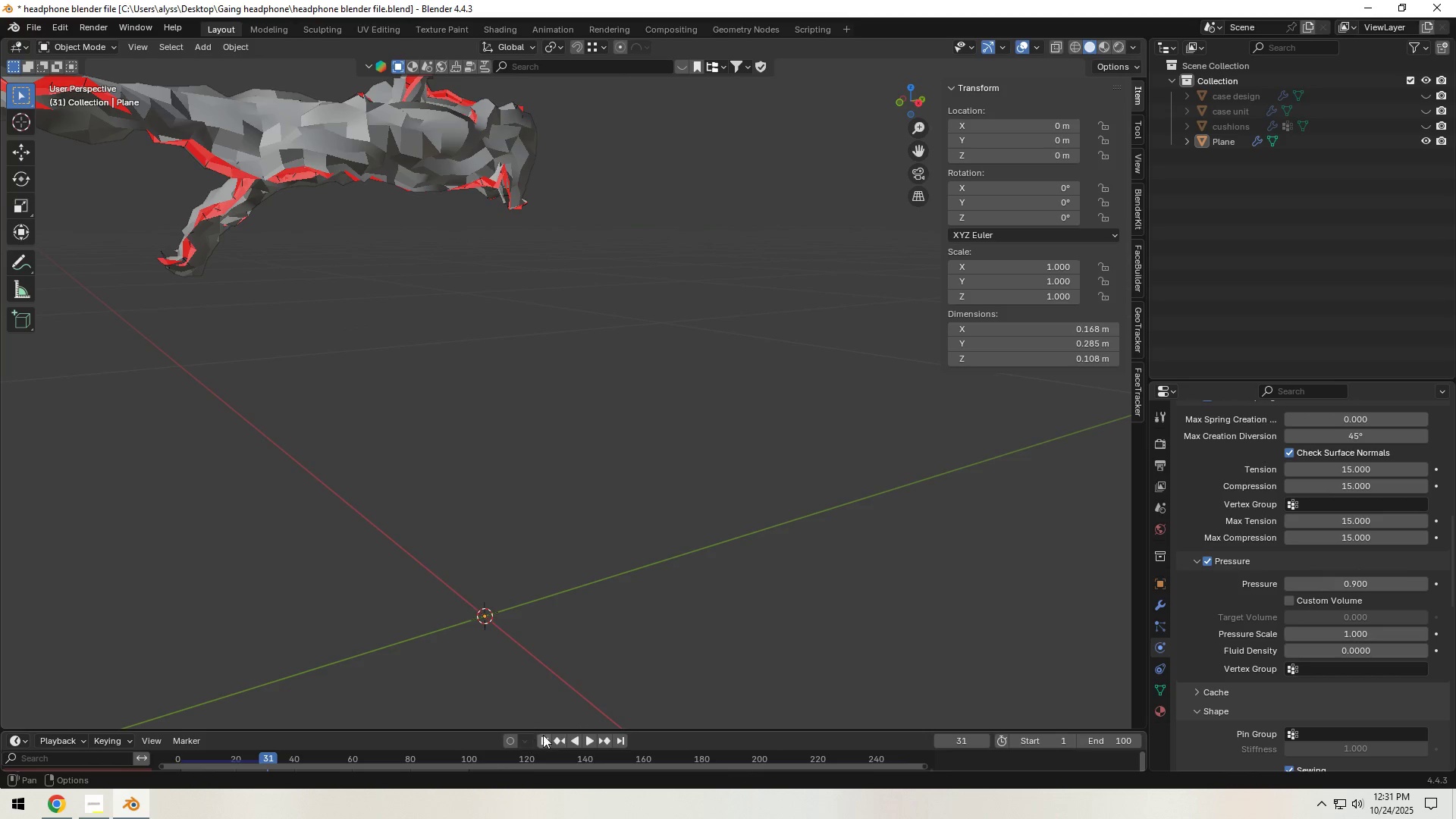 
left_click([543, 735])
 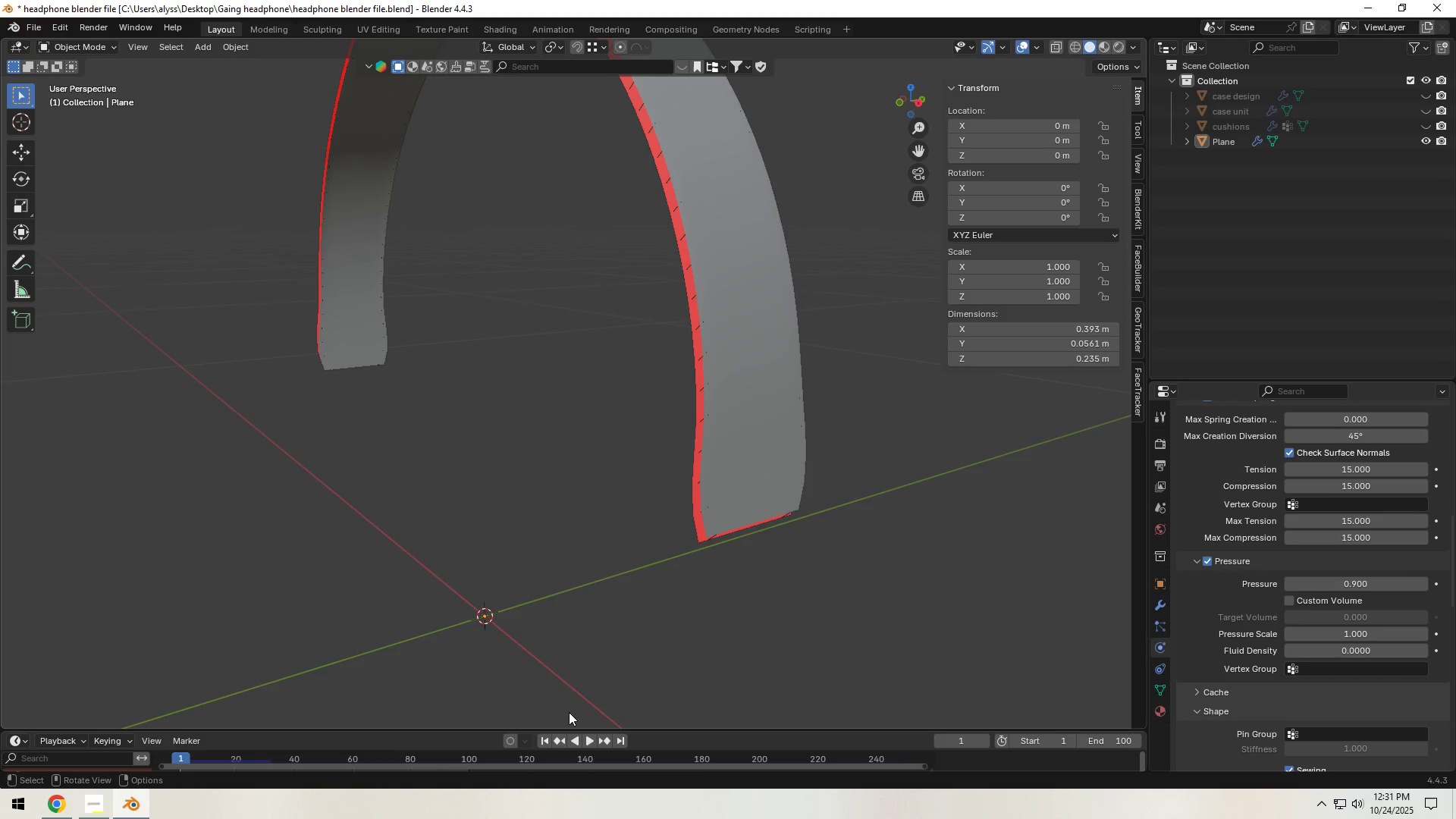 
hold_key(key=ShiftLeft, duration=0.32)
 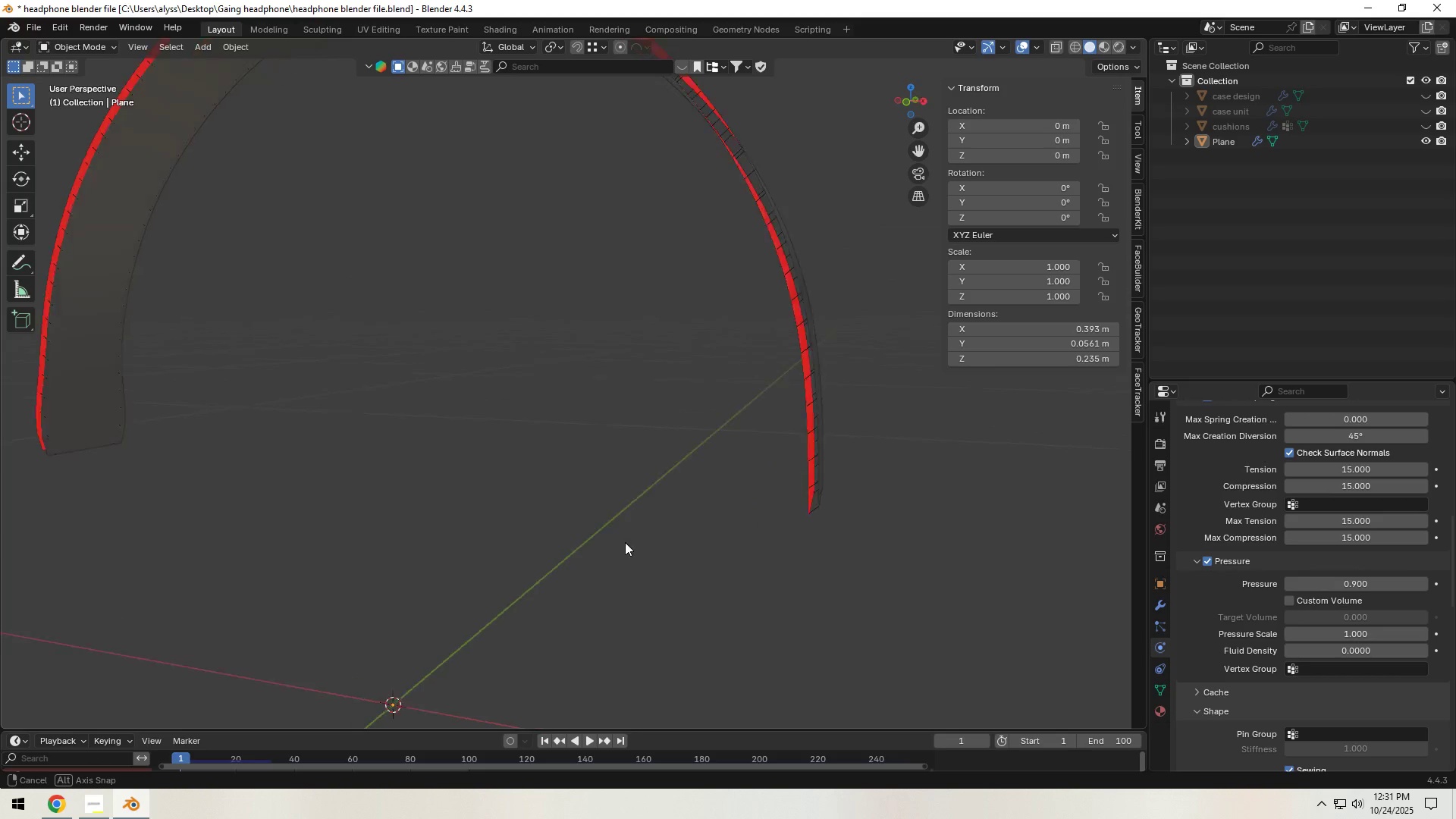 
hold_key(key=ShiftLeft, duration=0.42)
 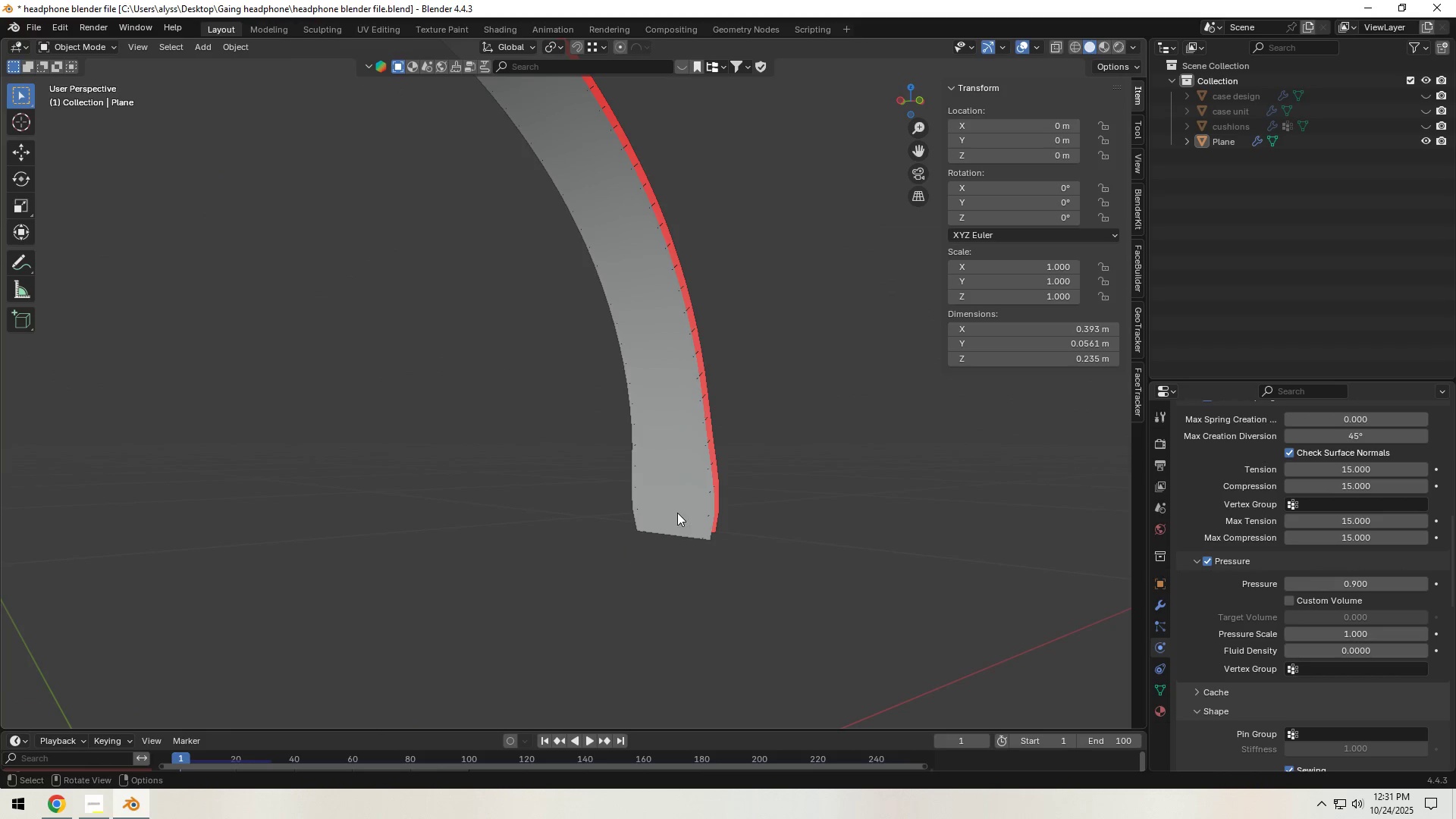 
left_click([678, 511])
 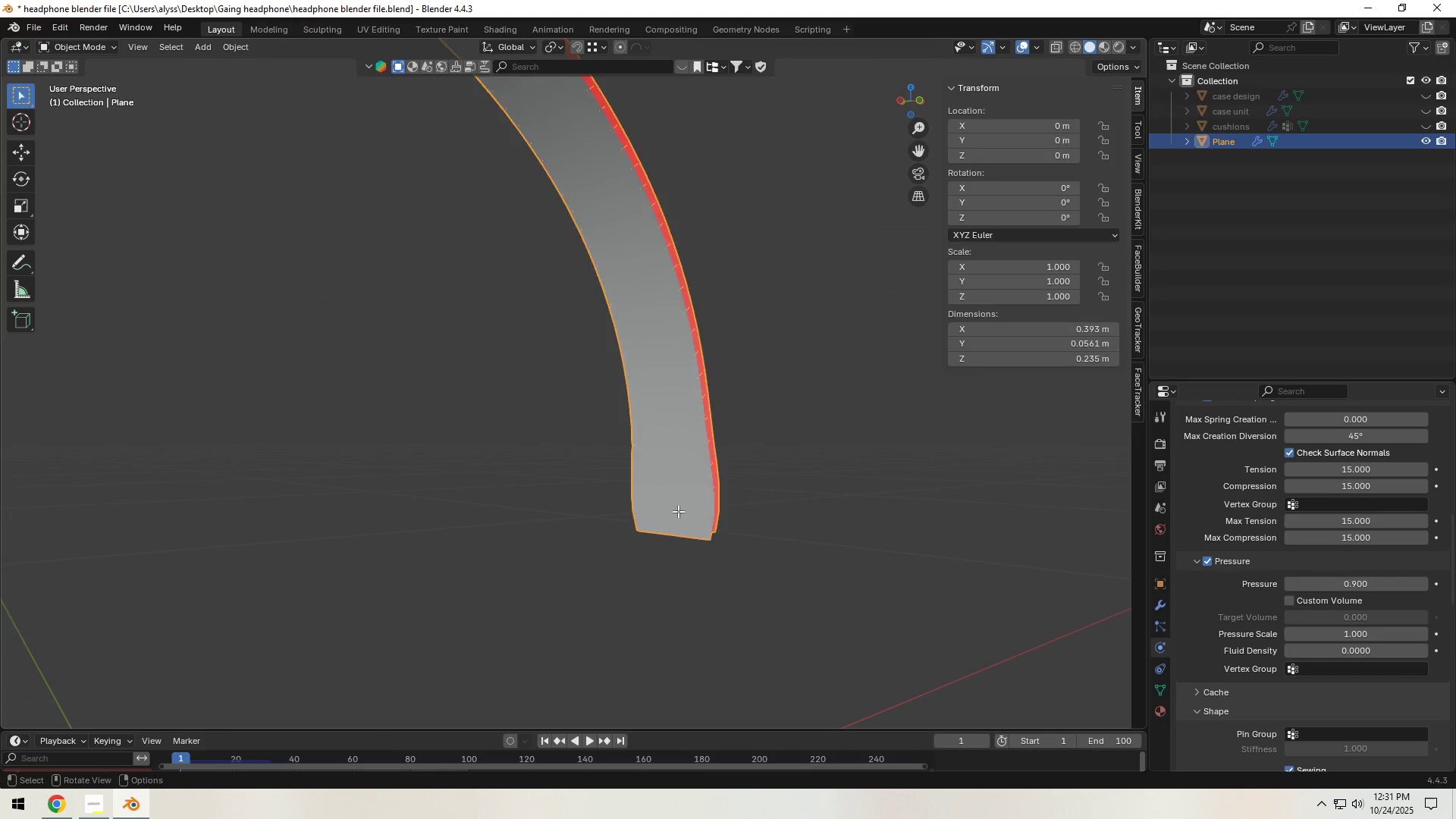 
key(Tab)
 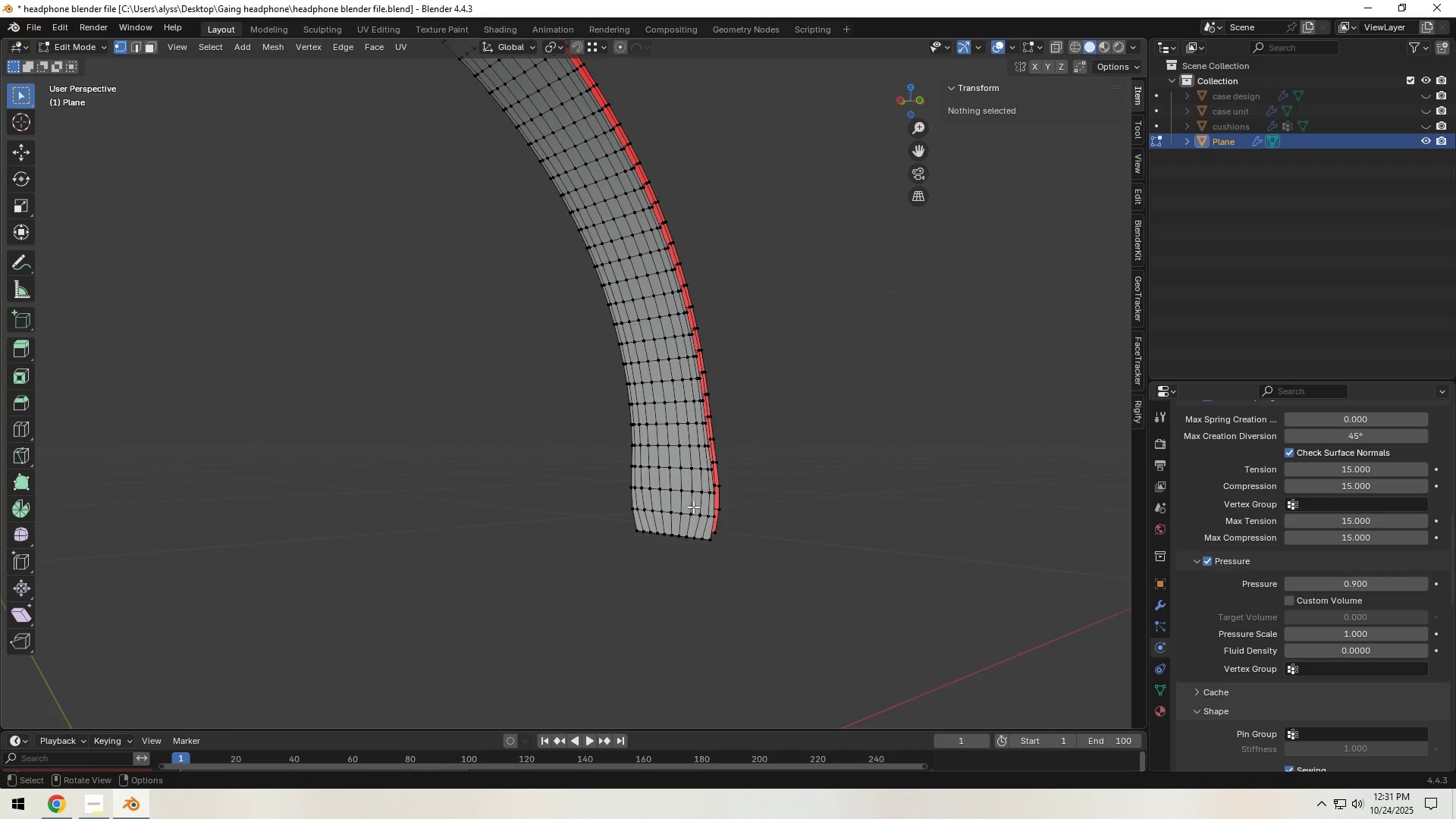 
scroll: coordinate [695, 507], scroll_direction: up, amount: 1.0
 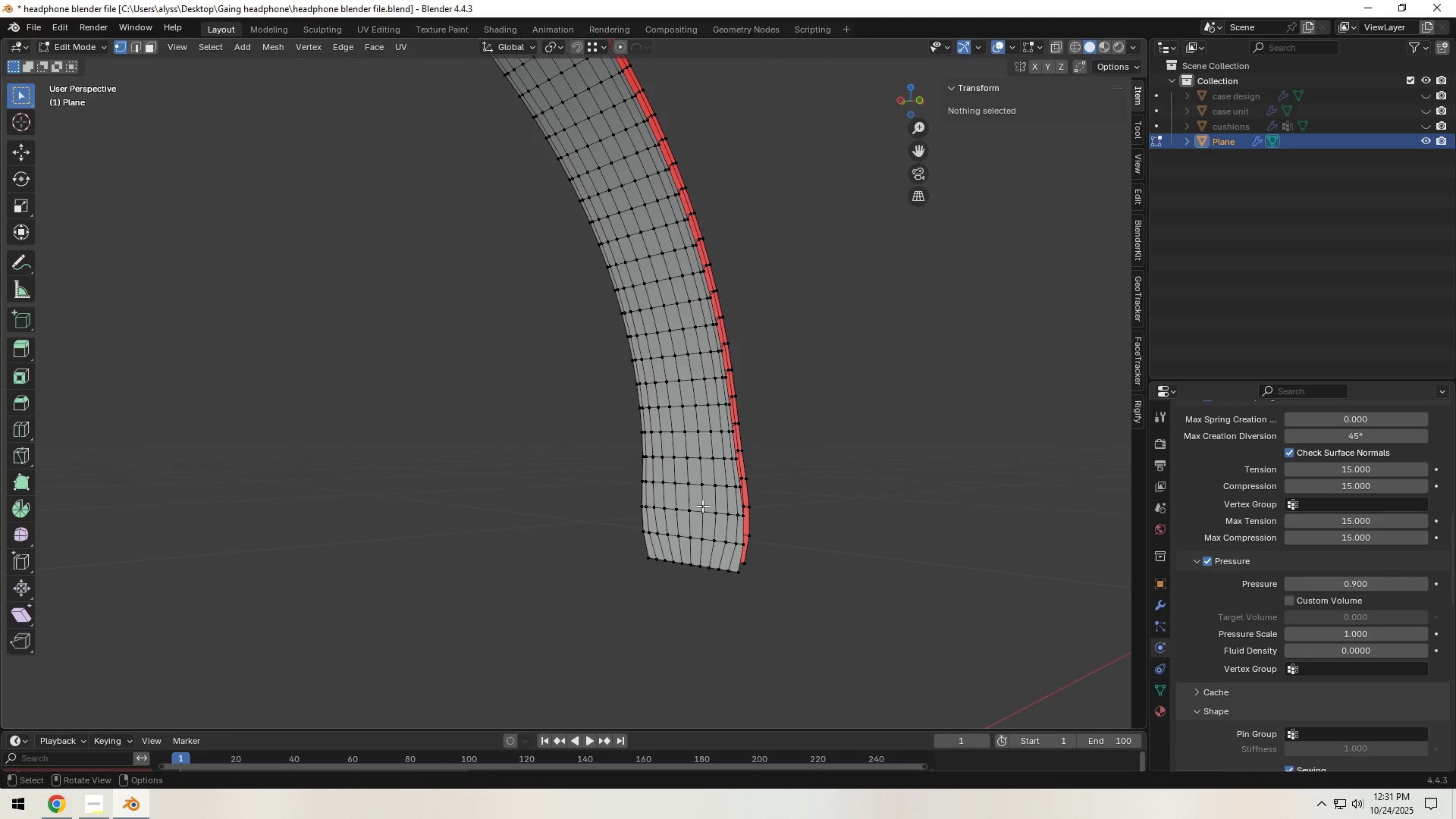 
hold_key(key=AltLeft, duration=1.5)
left_click([728, 500])
 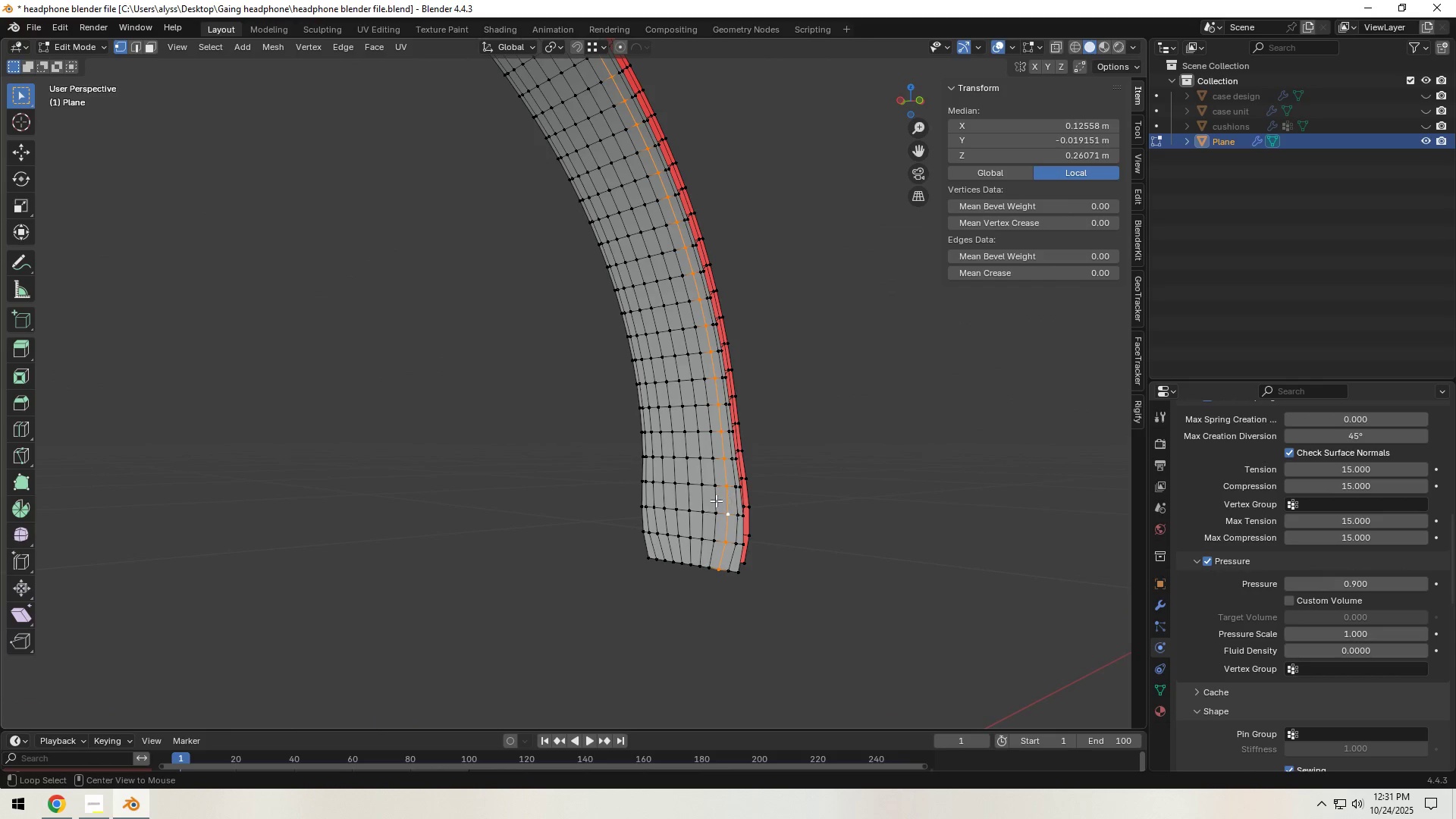 
hold_key(key=AltLeft, duration=1.48)
hold_key(key=ShiftLeft, duration=1.21)
left_click([646, 498])
 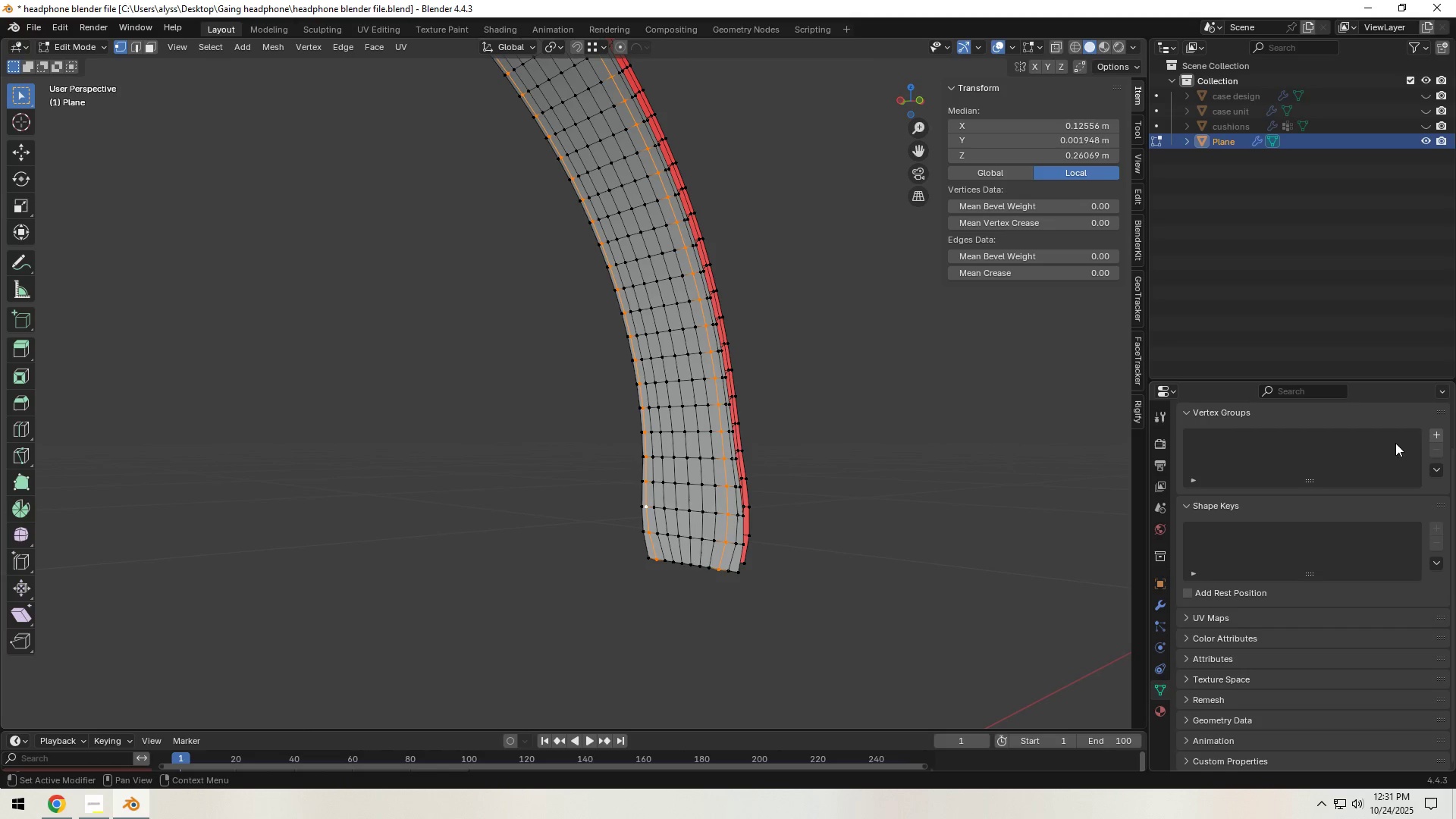 
left_click([1436, 434])
 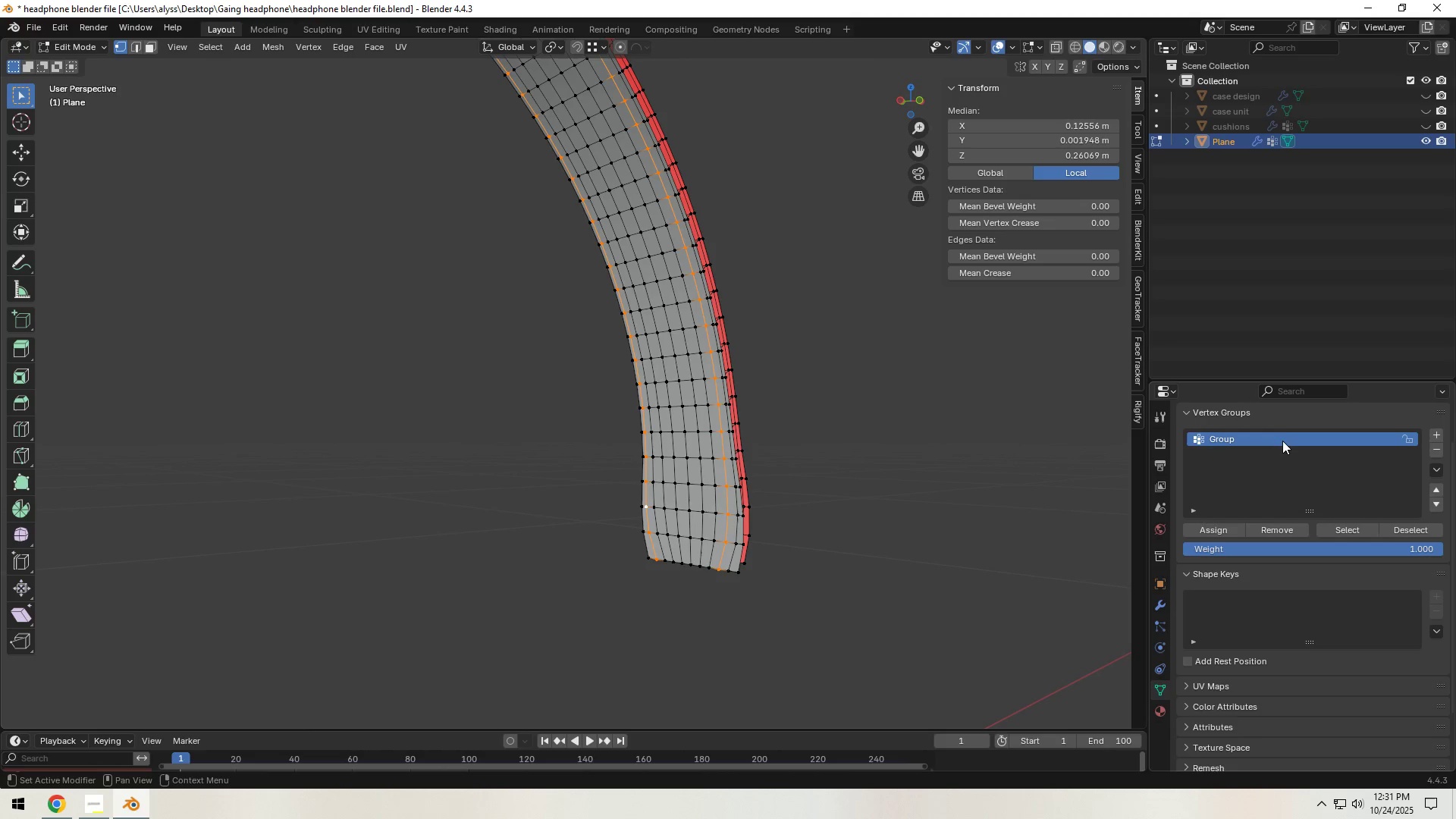 
double_click([1282, 441])
 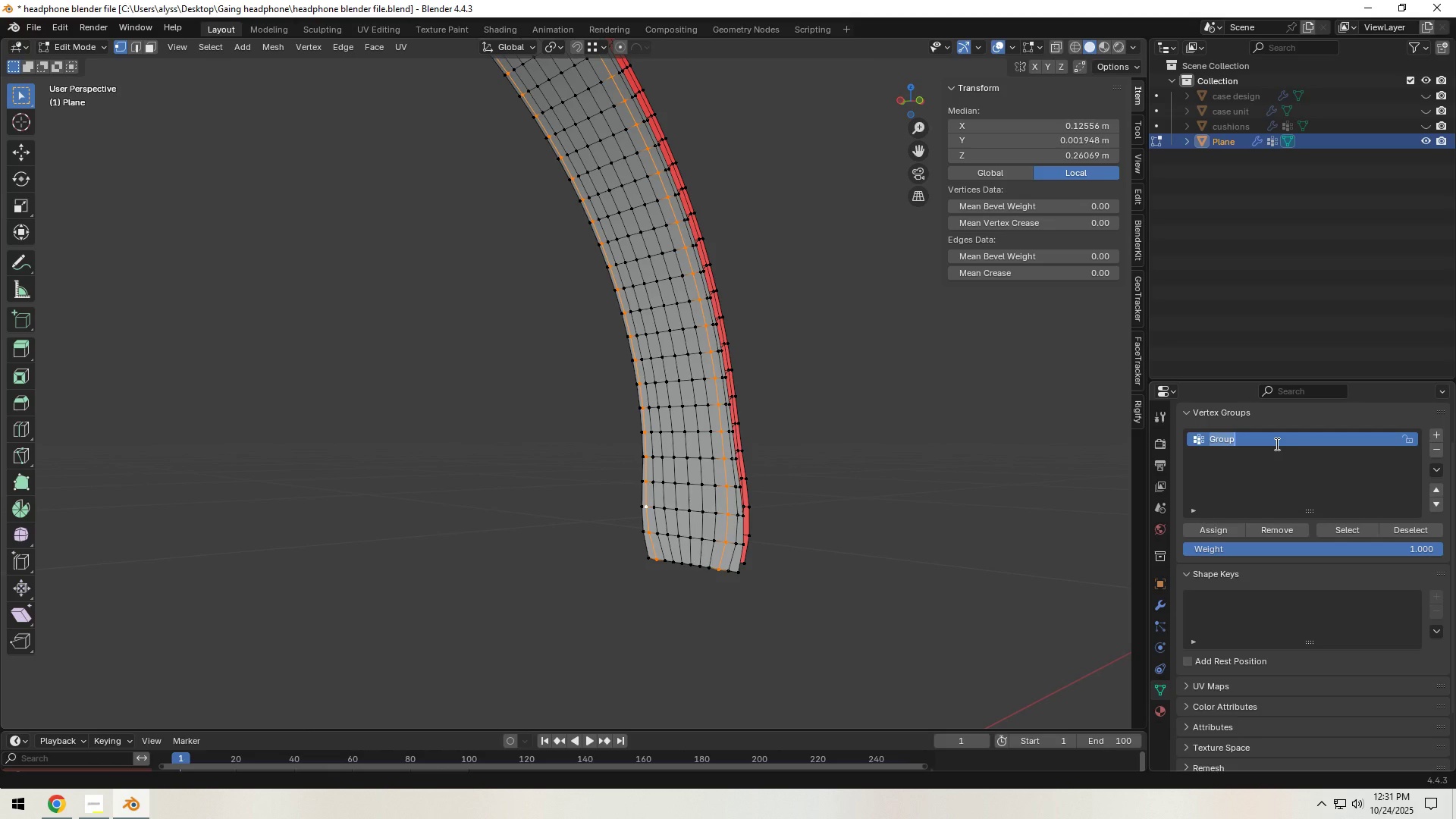 
type(pin)
 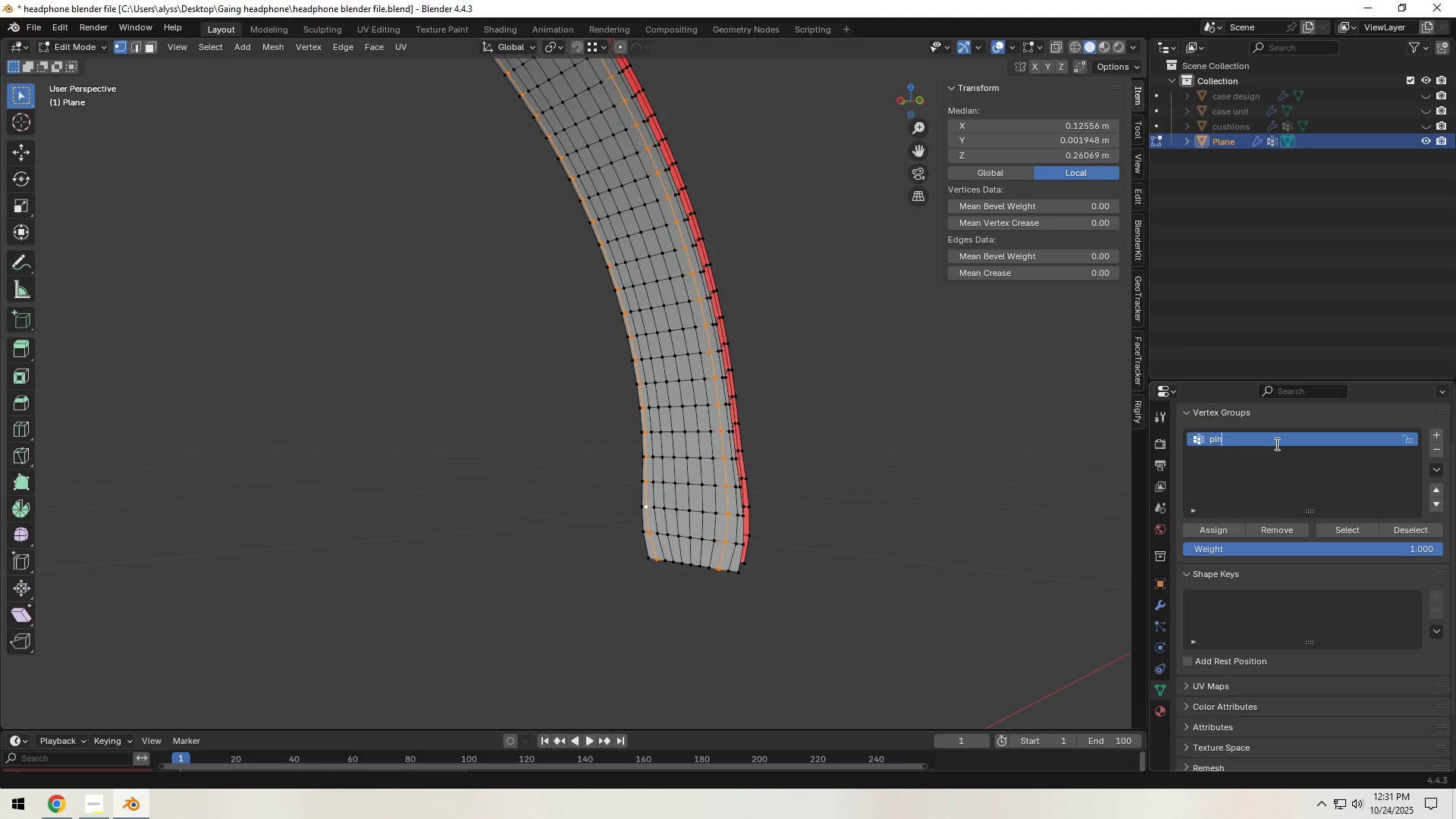 
key(Enter)
 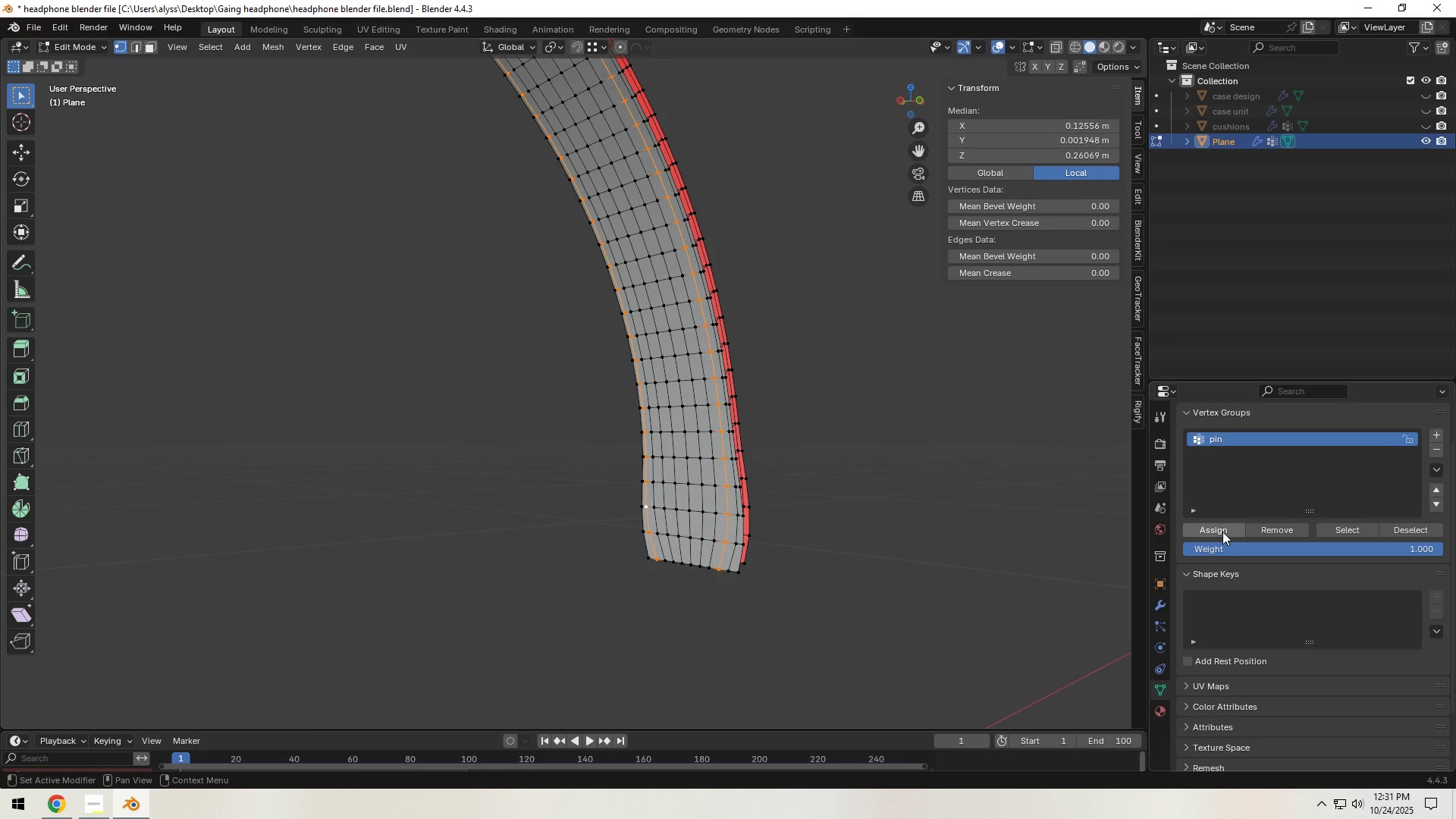 
left_click([1226, 532])
 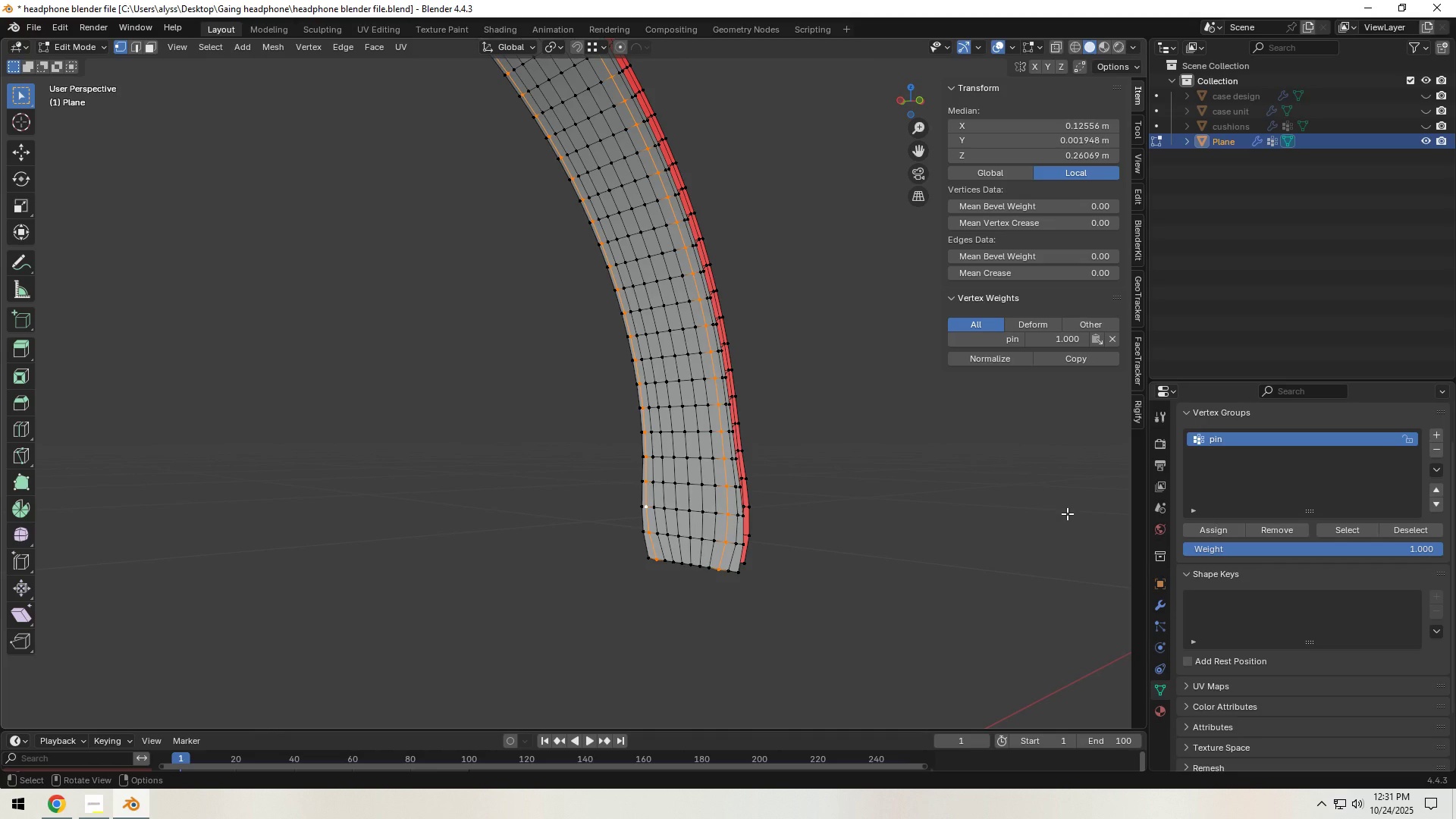 
left_click([1067, 513])
 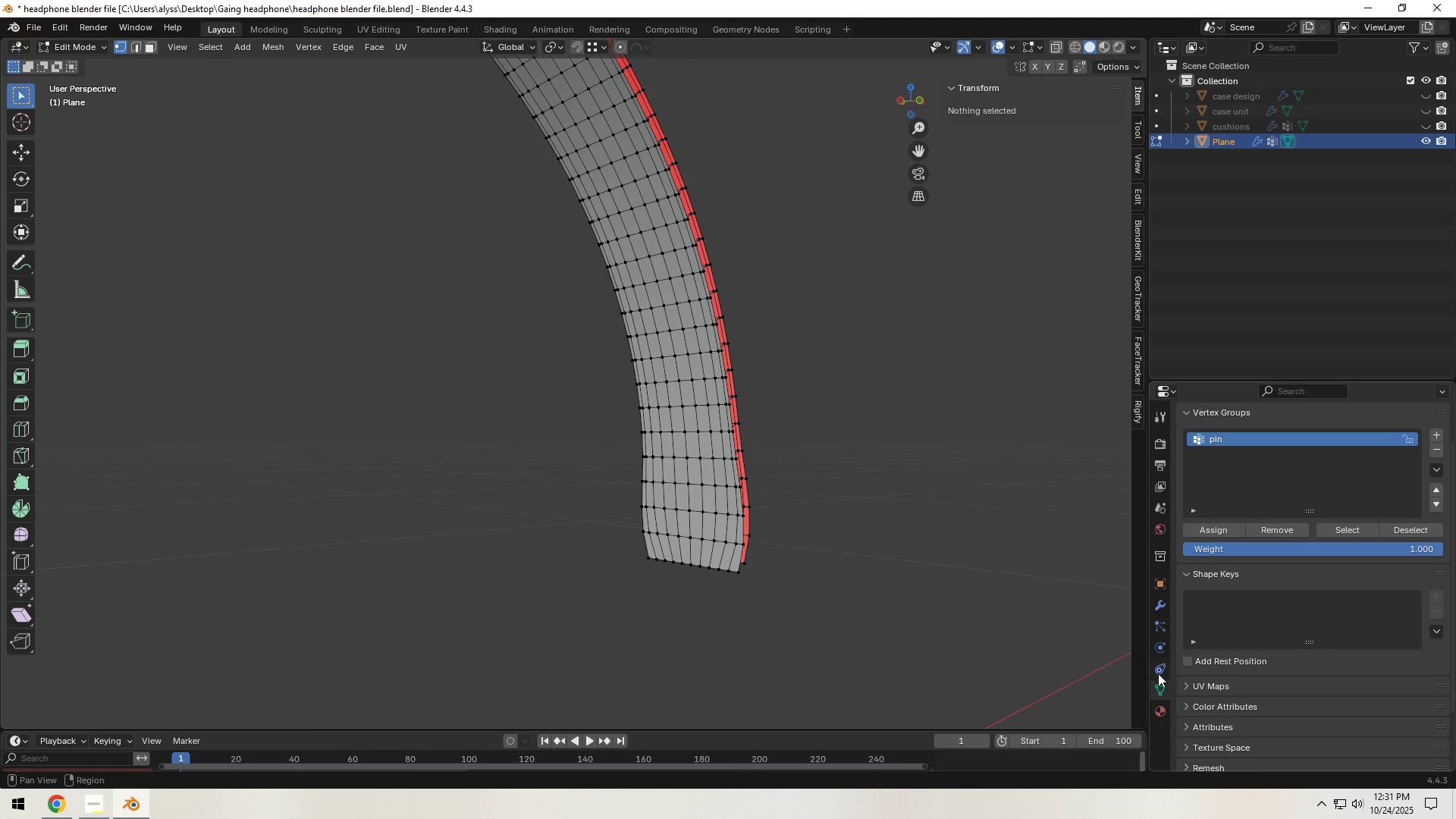 
key(Tab)
 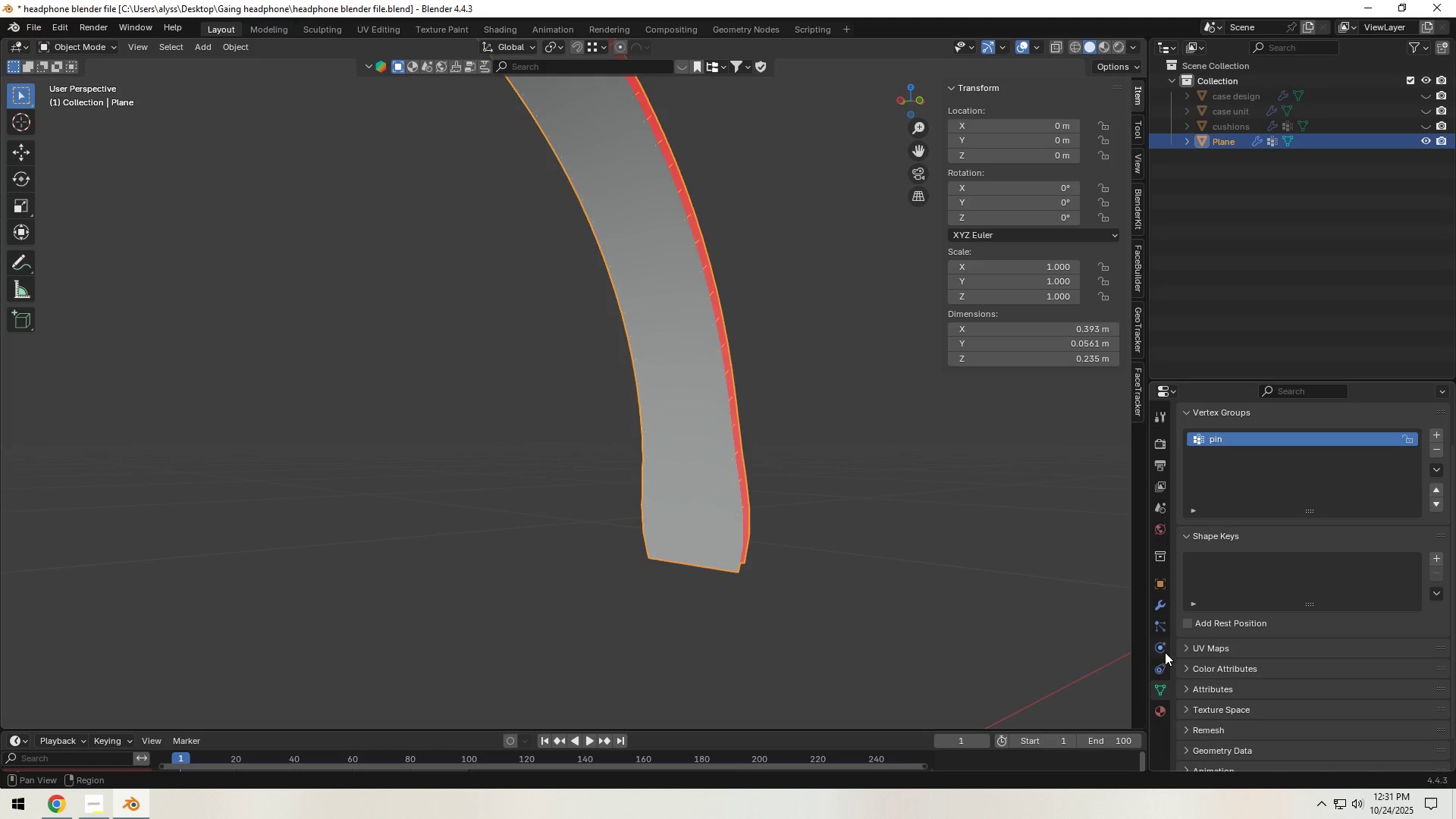 
left_click([1159, 648])
 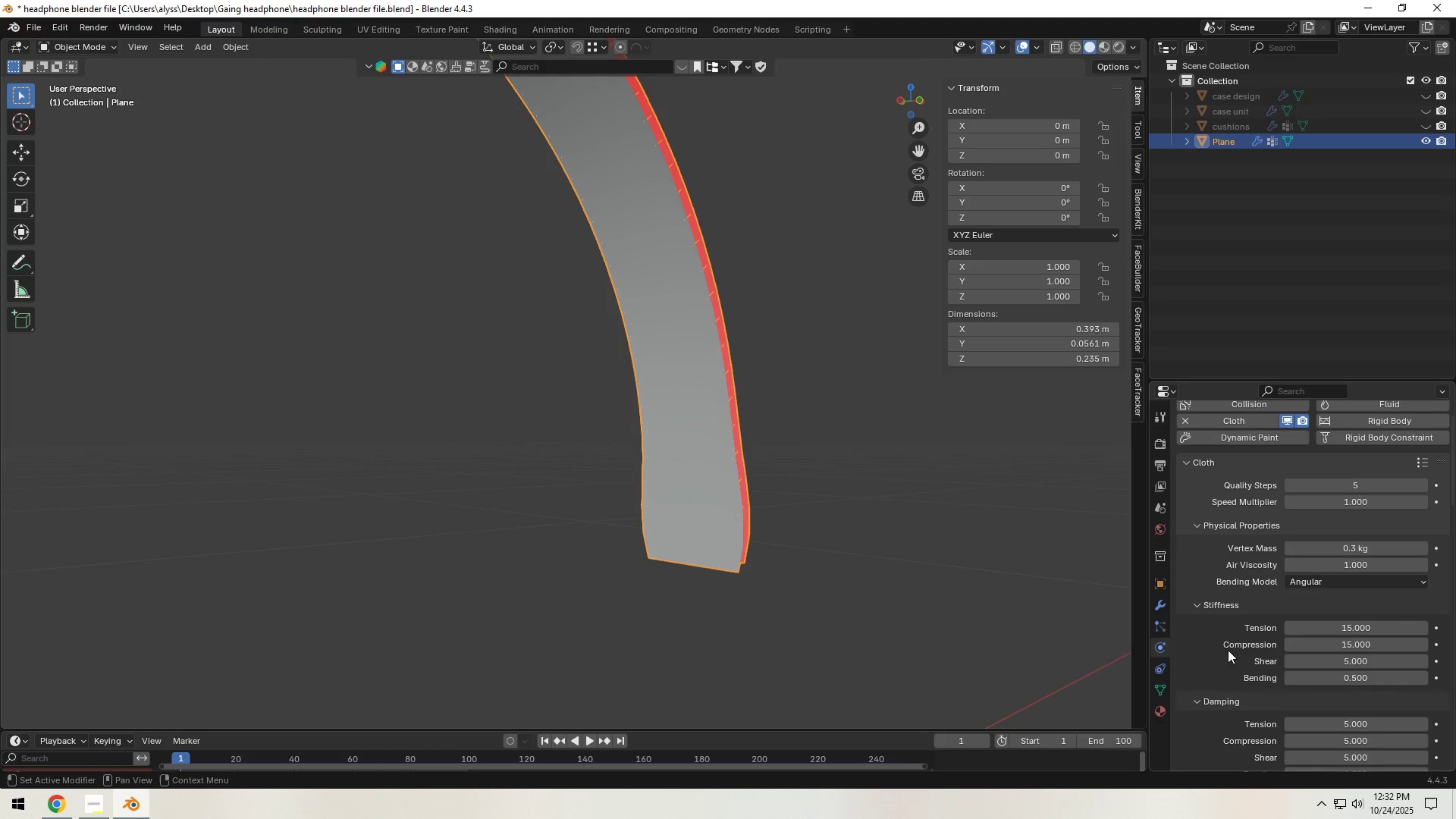 
scroll: coordinate [1272, 648], scroll_direction: down, amount: 16.0
 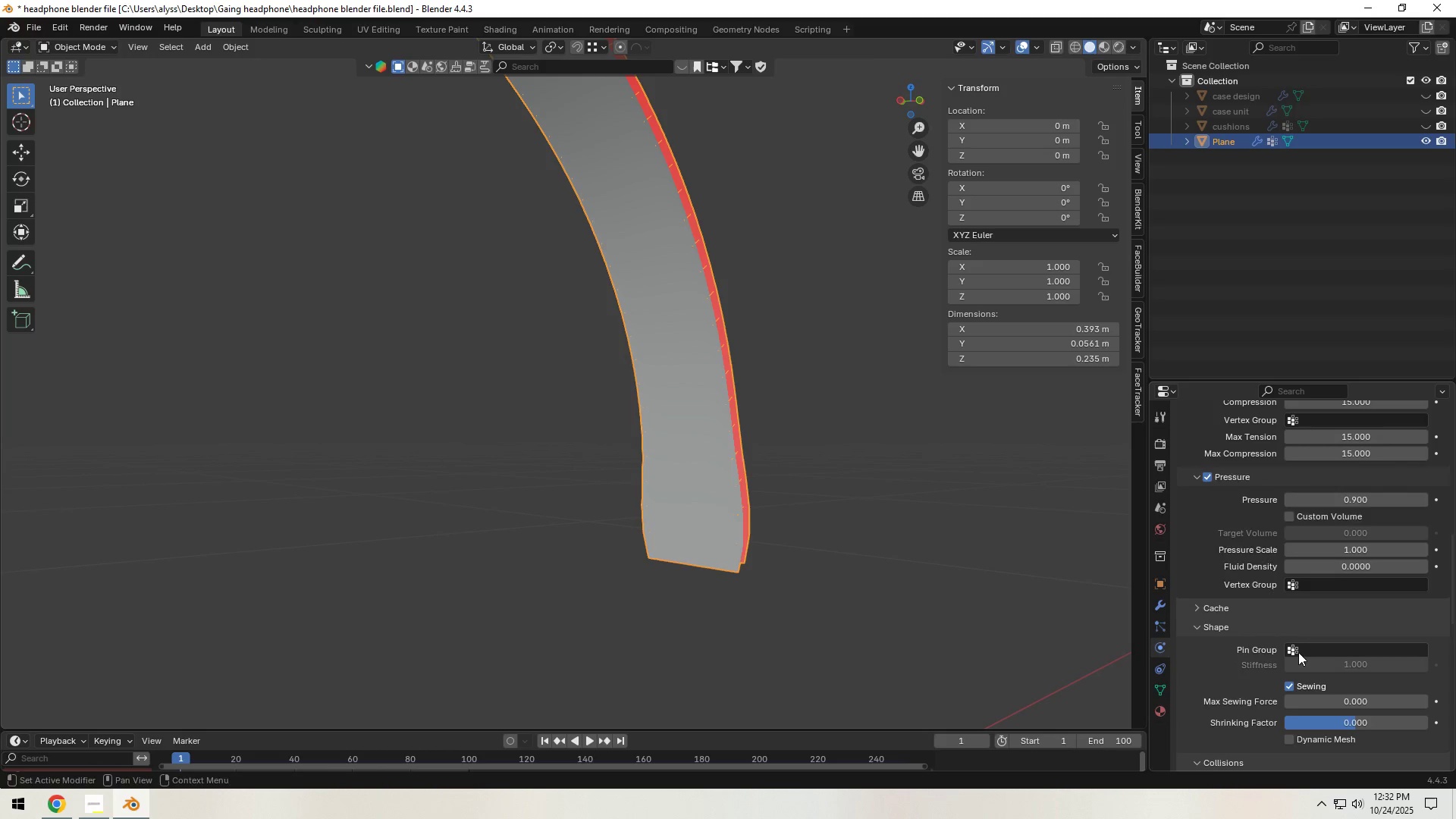 
left_click([1309, 650])
 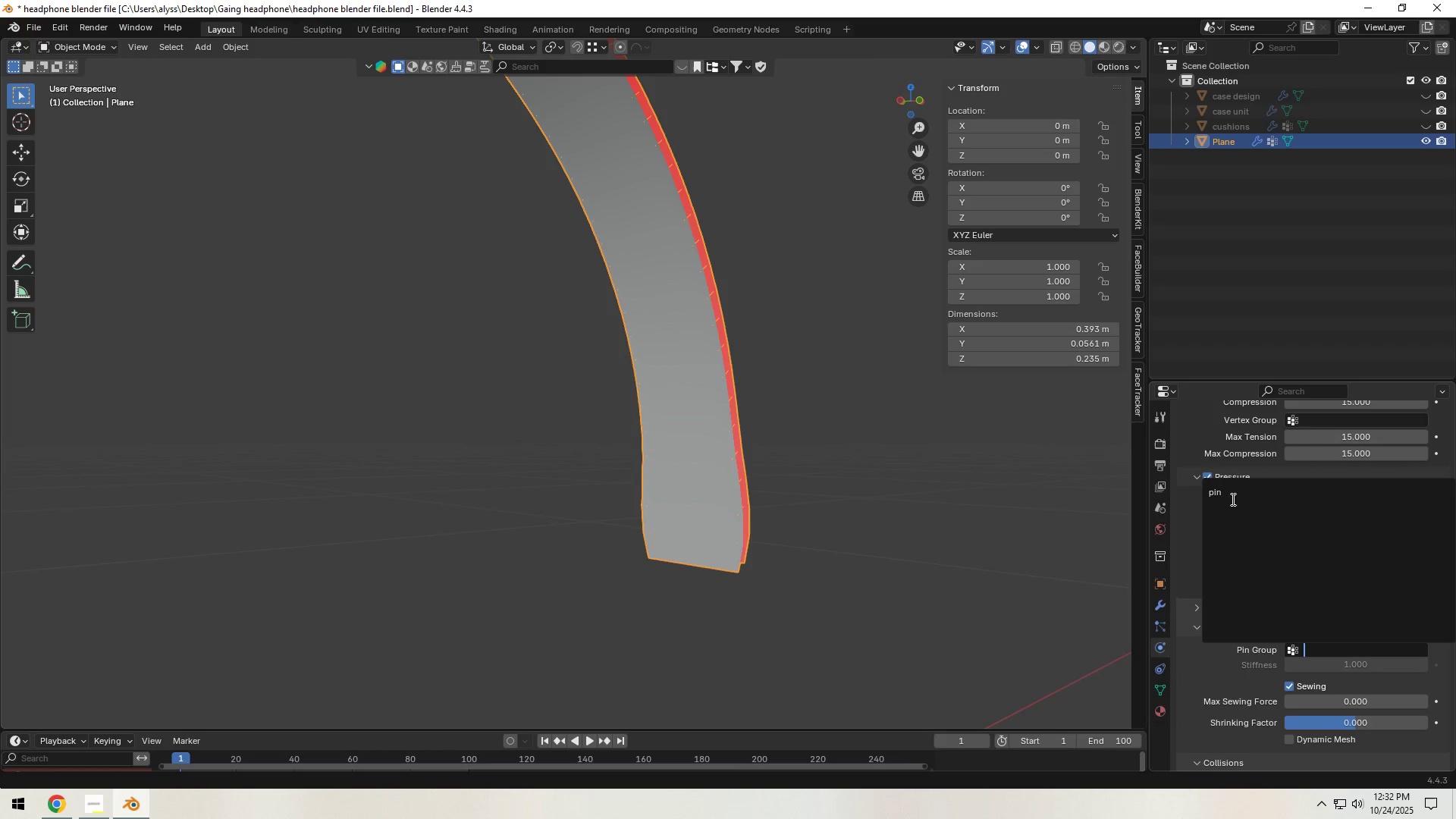 
left_click([1232, 493])
 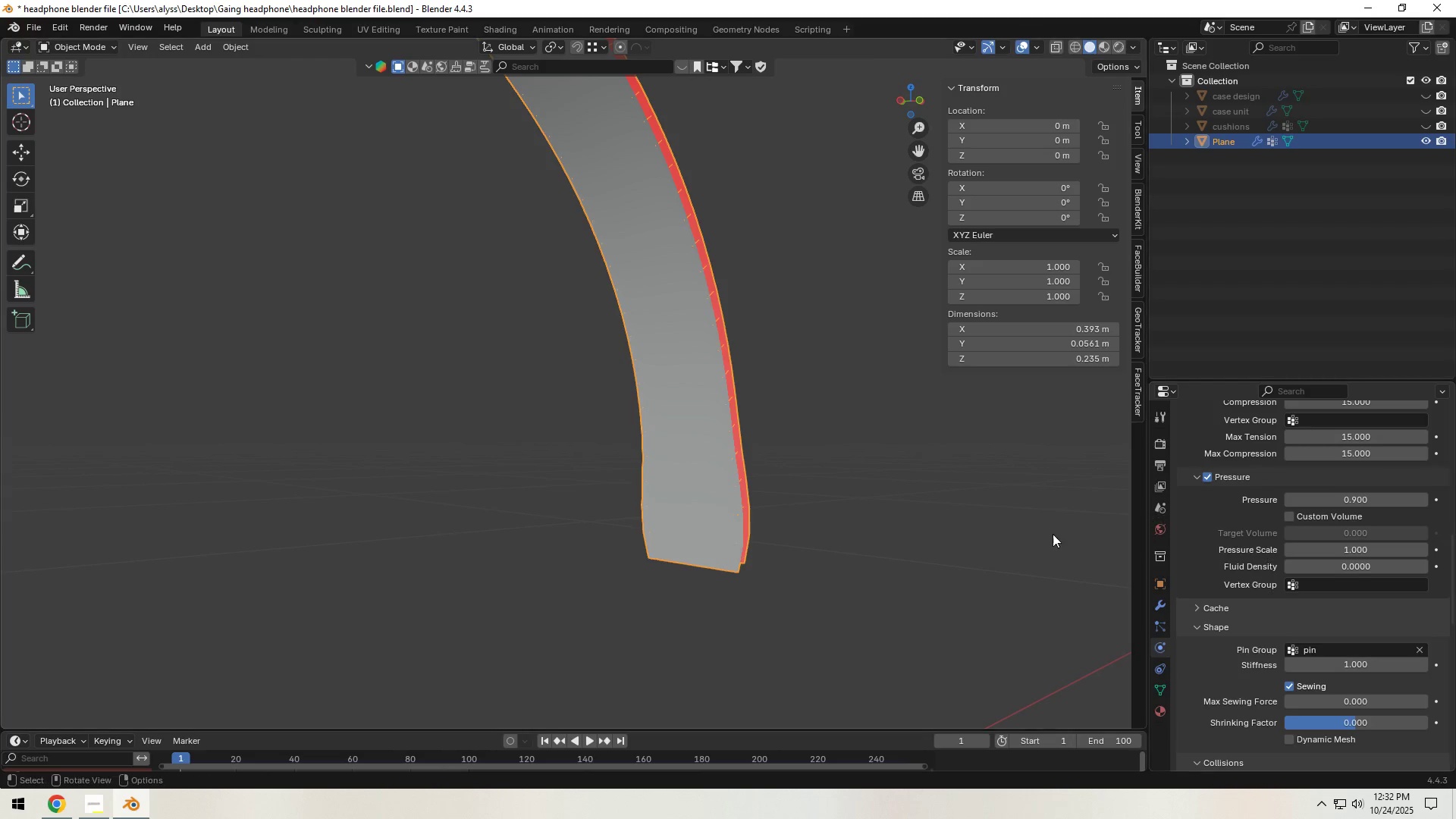 
left_click([986, 541])
 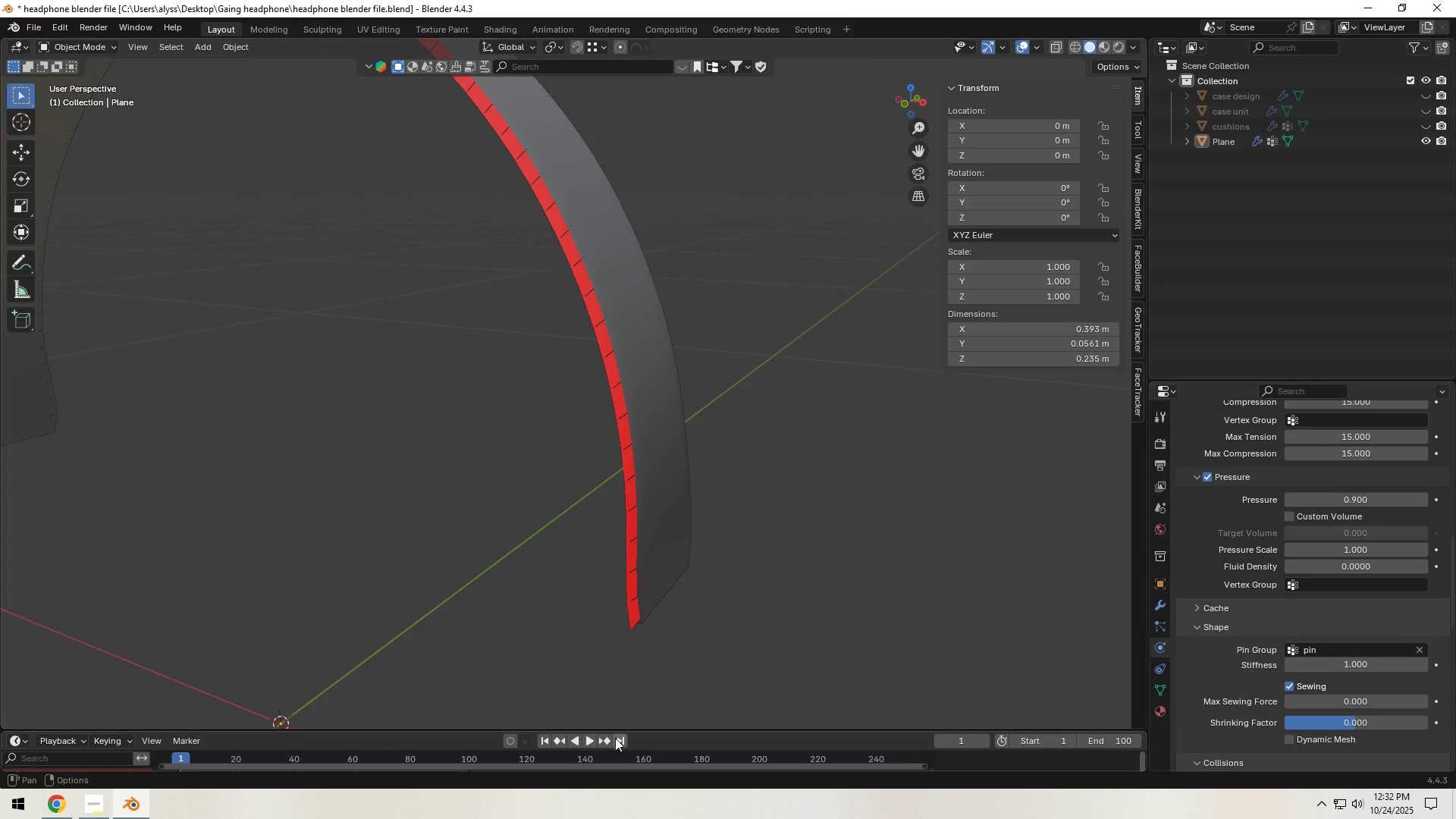 
left_click([589, 738])
 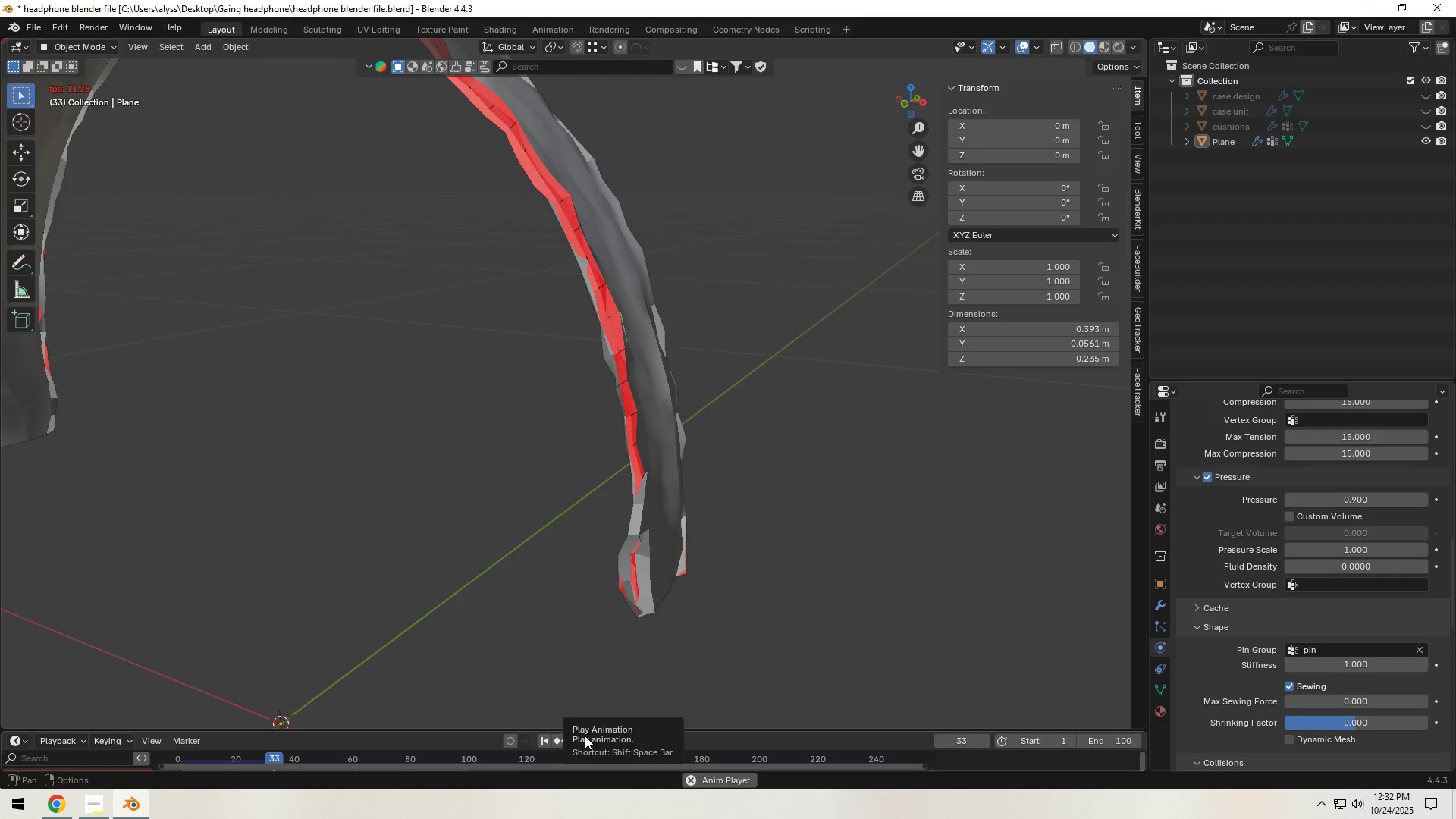 
left_click([585, 736])
 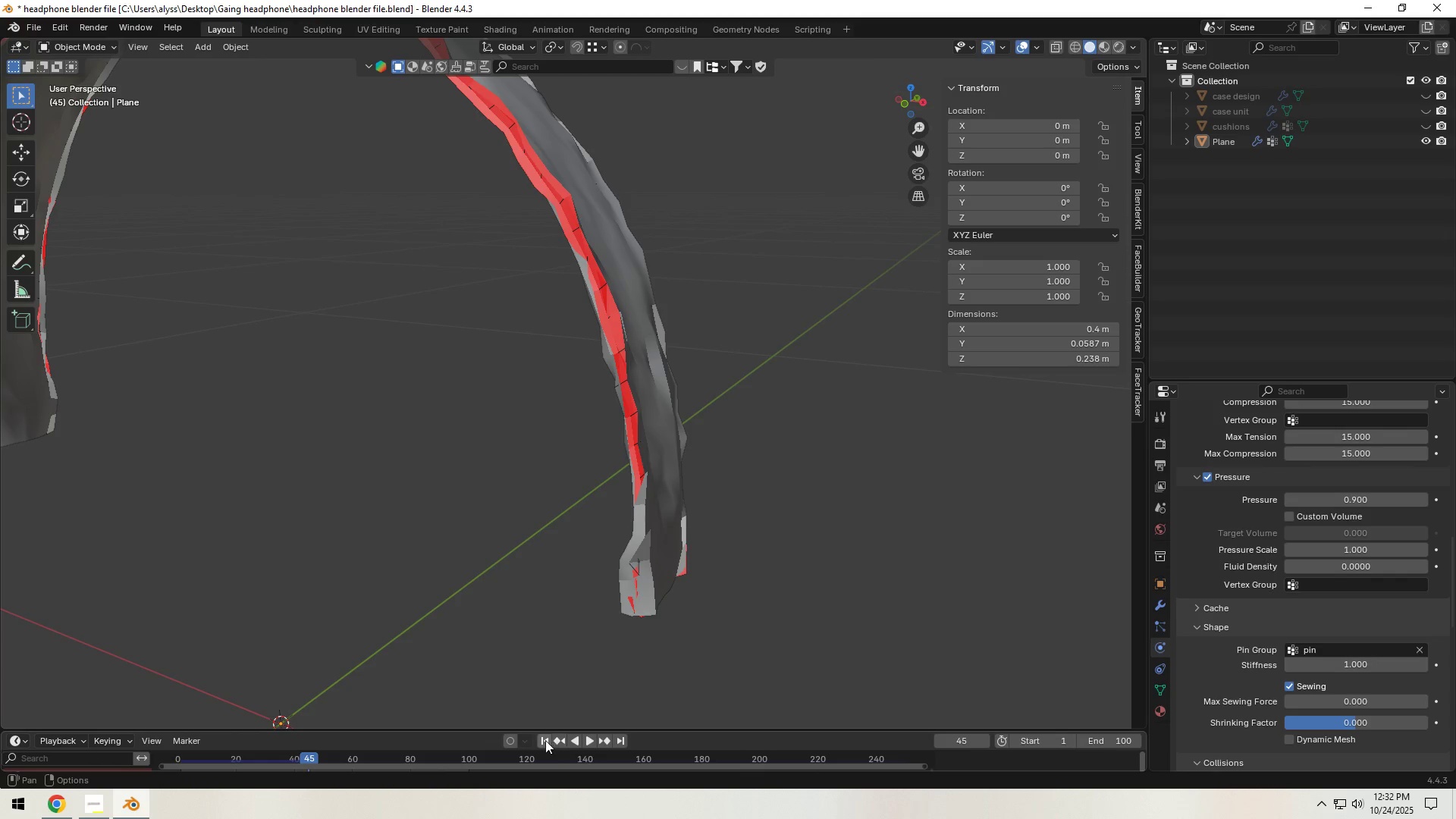 
left_click([544, 740])
 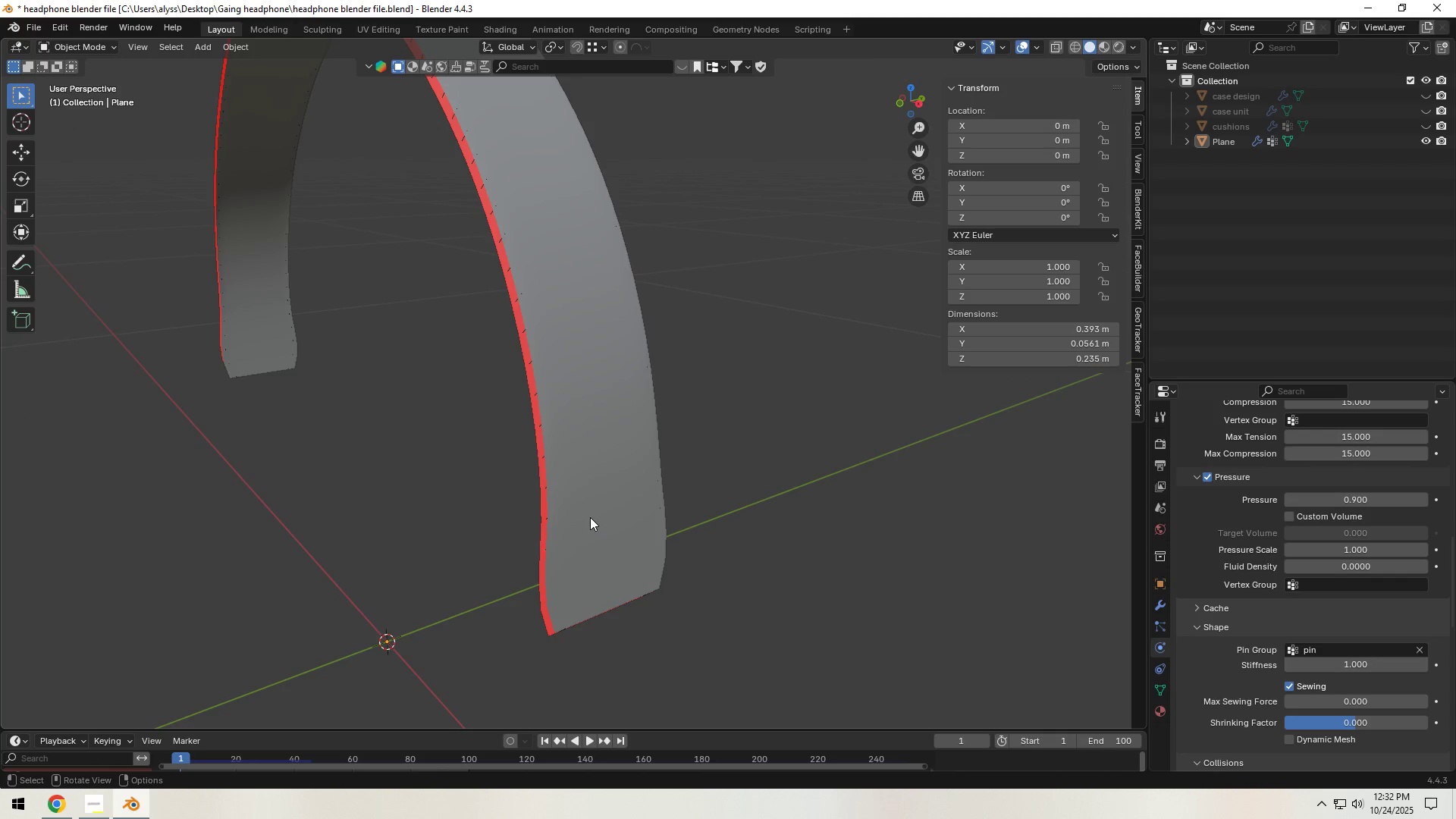 
left_click([590, 517])
 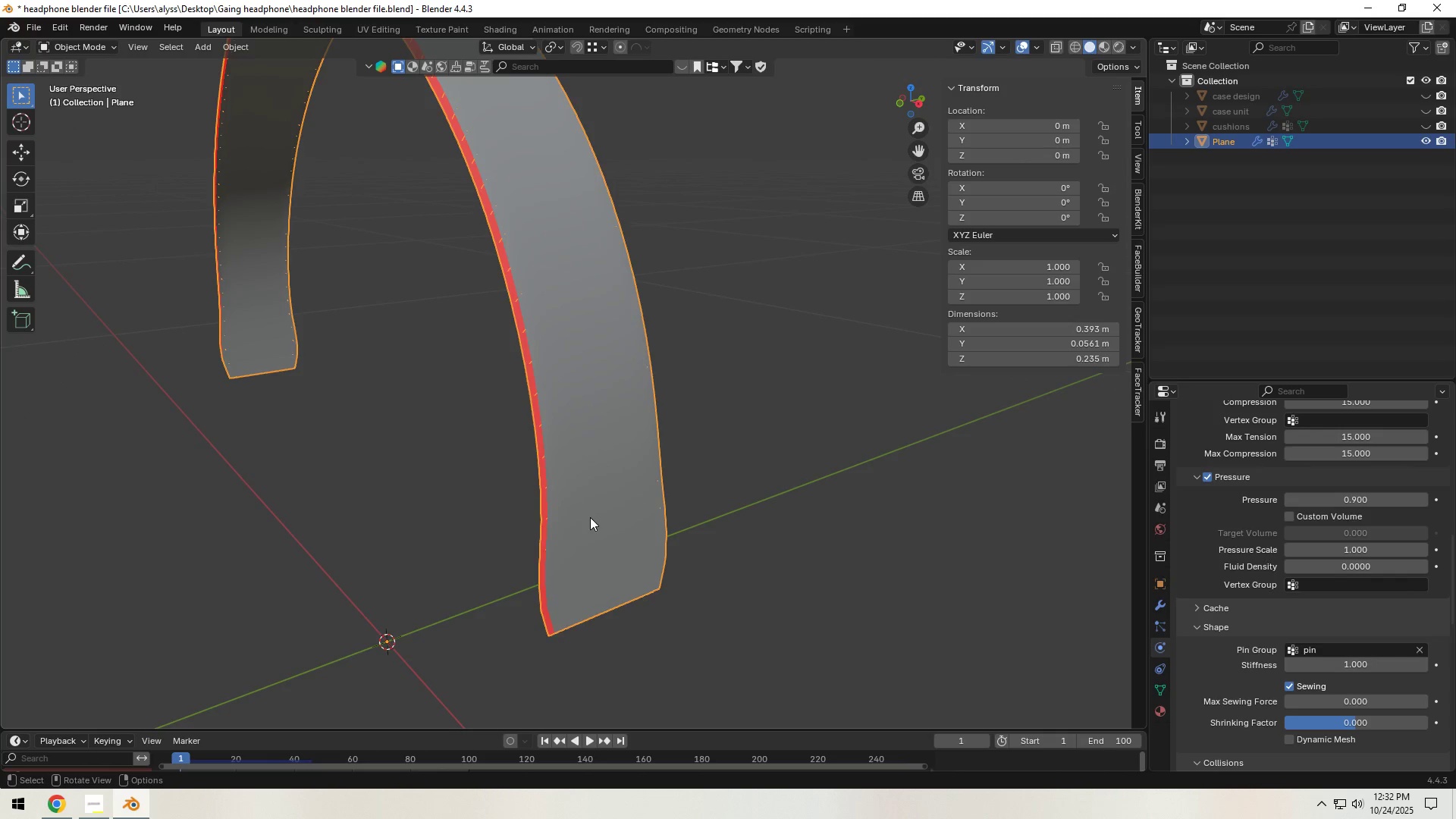 
key(Tab)
 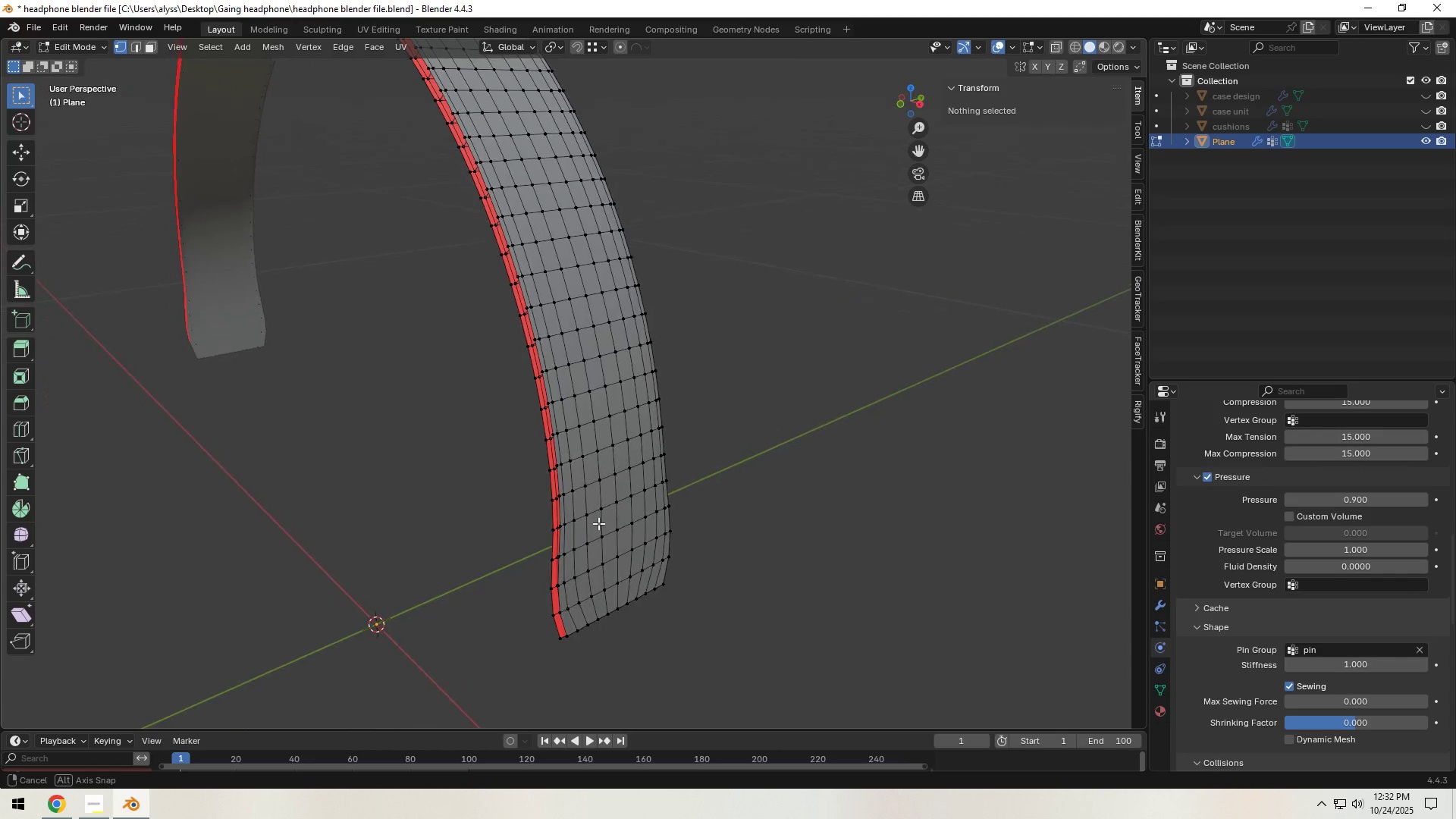 
key(A)
 